 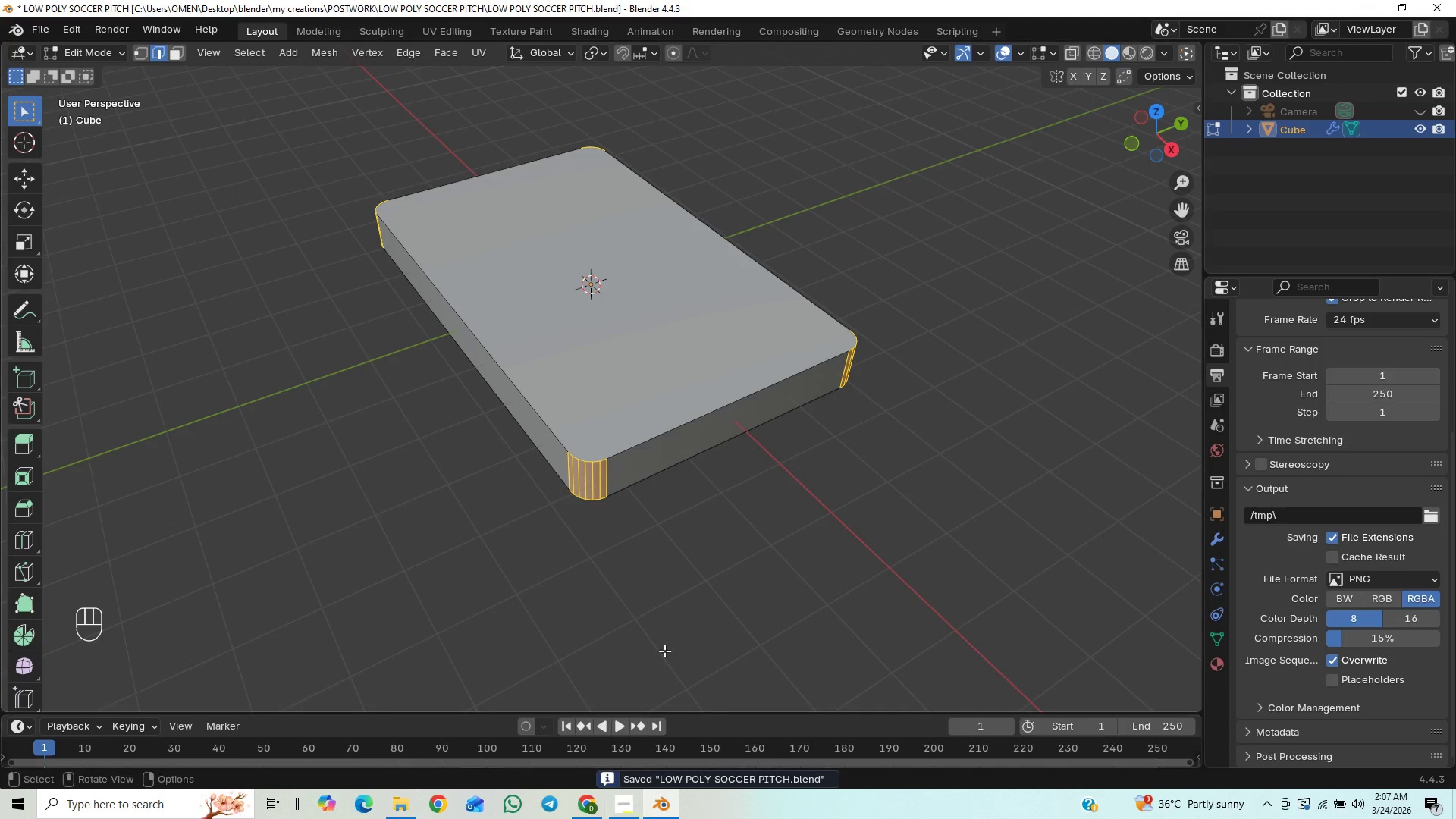 
key(Control+R)
 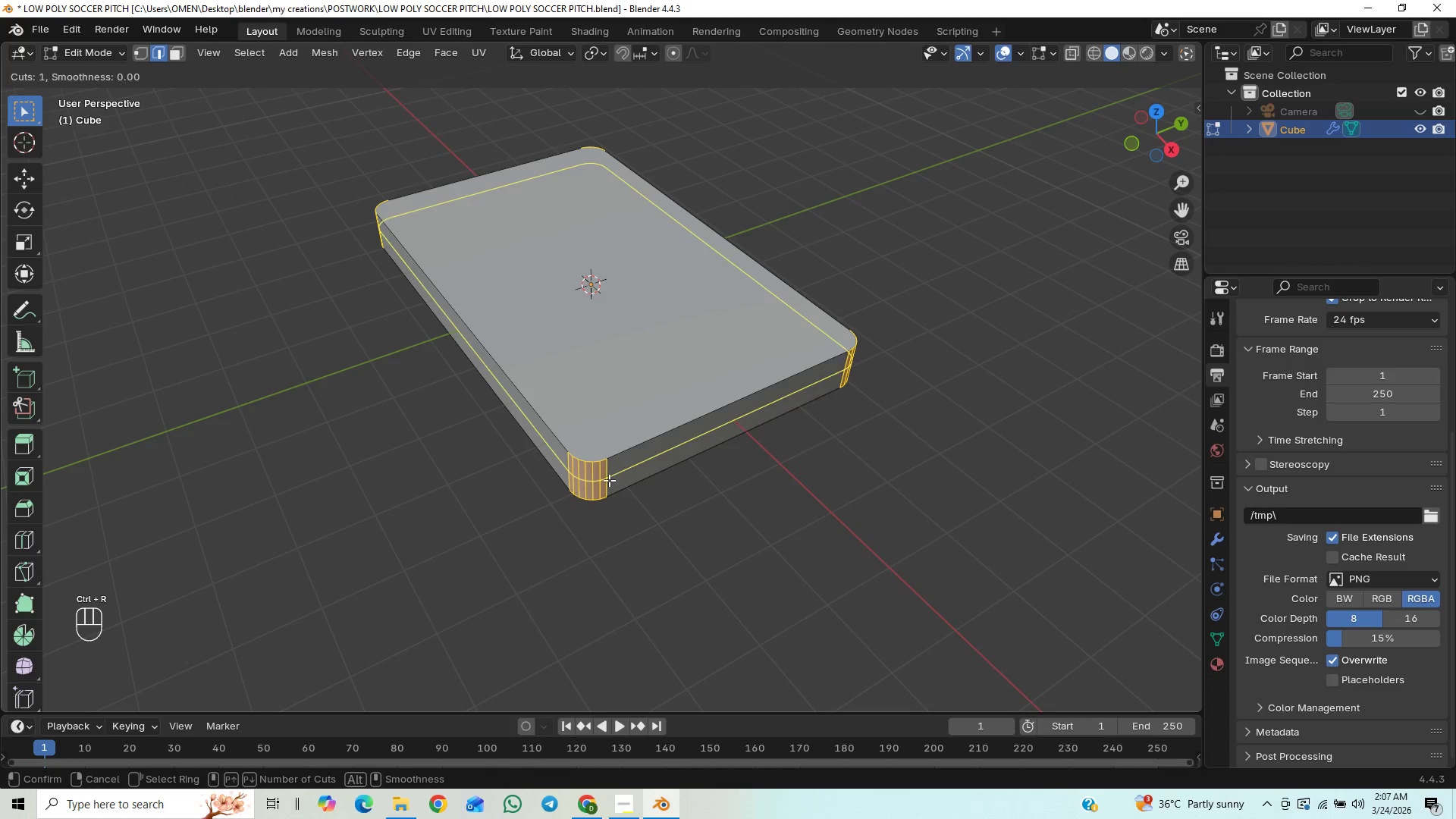 
left_click_drag(start_coordinate=[609, 480], to_coordinate=[613, 472])
 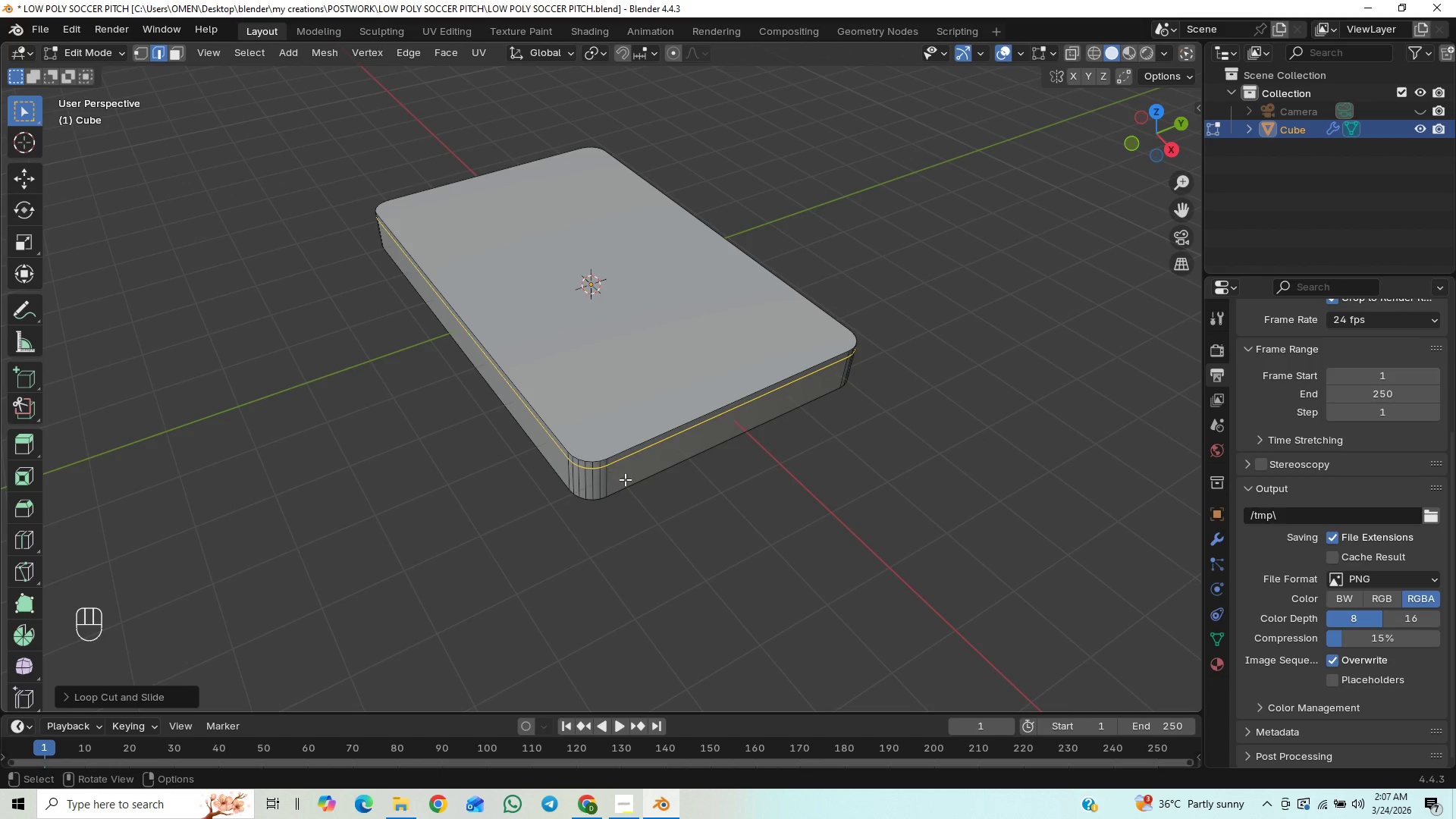 
hold_key(key=ShiftLeft, duration=1.53)
 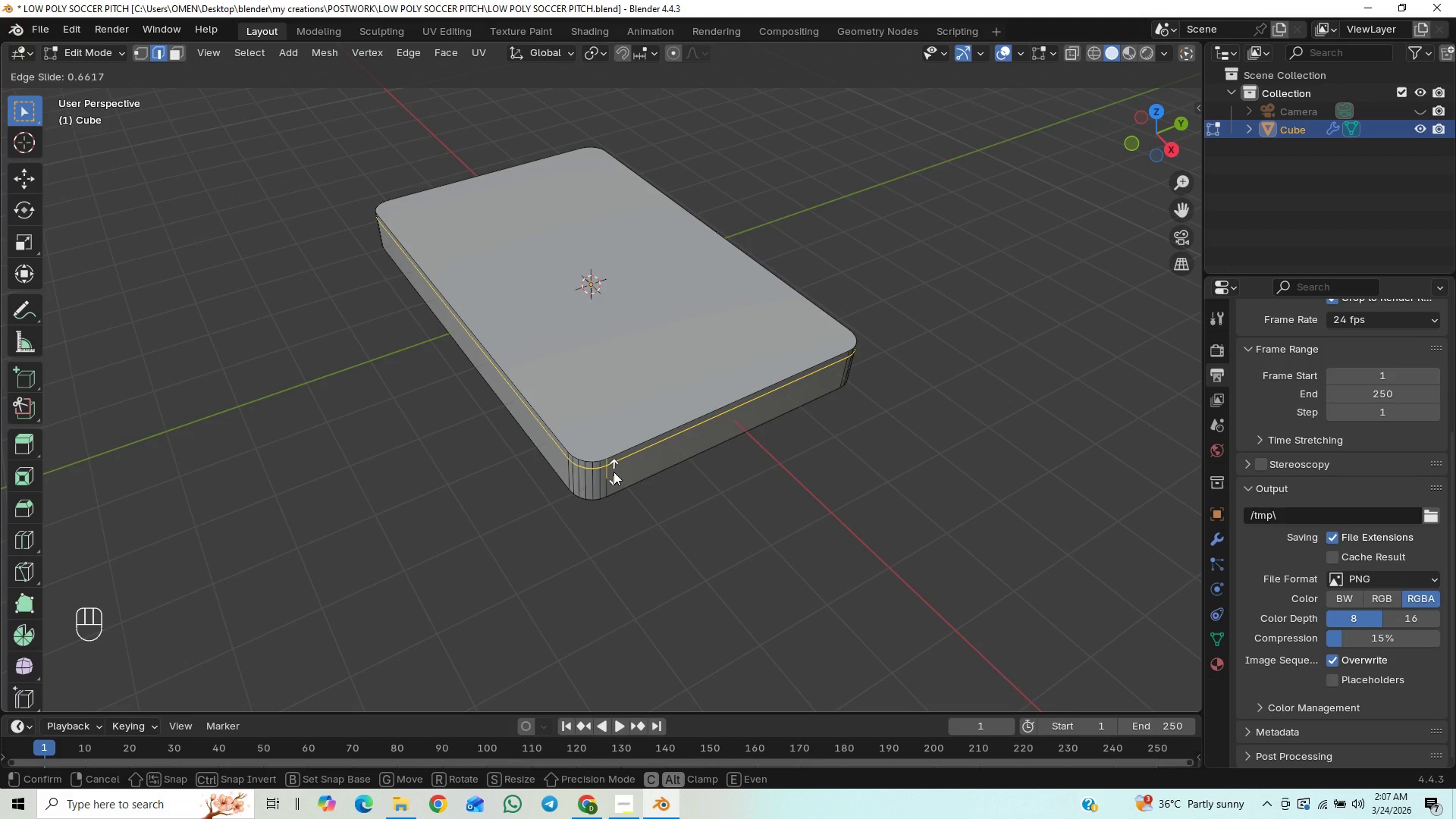 
hold_key(key=ShiftLeft, duration=0.53)
 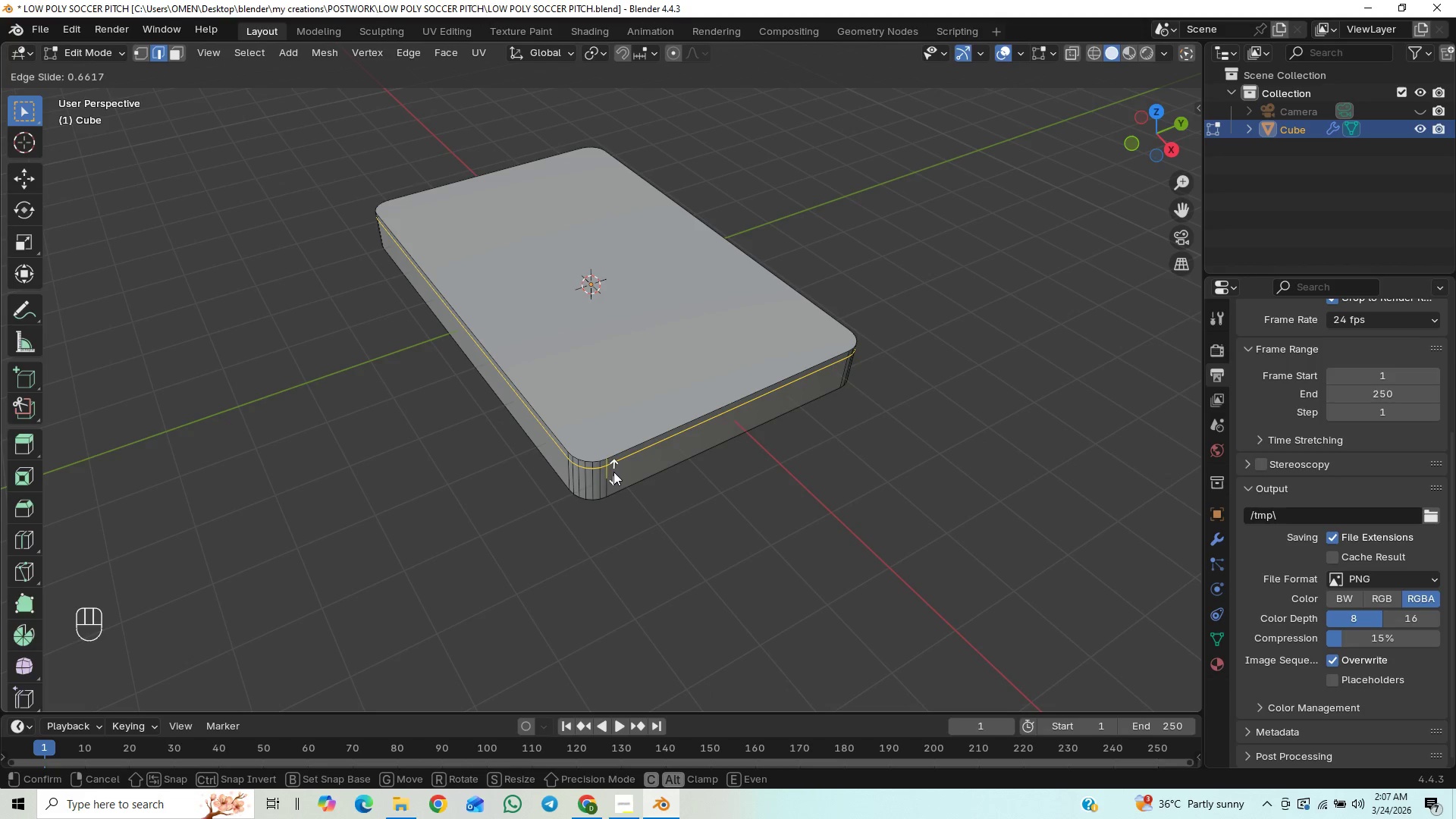 
left_click([613, 472])
 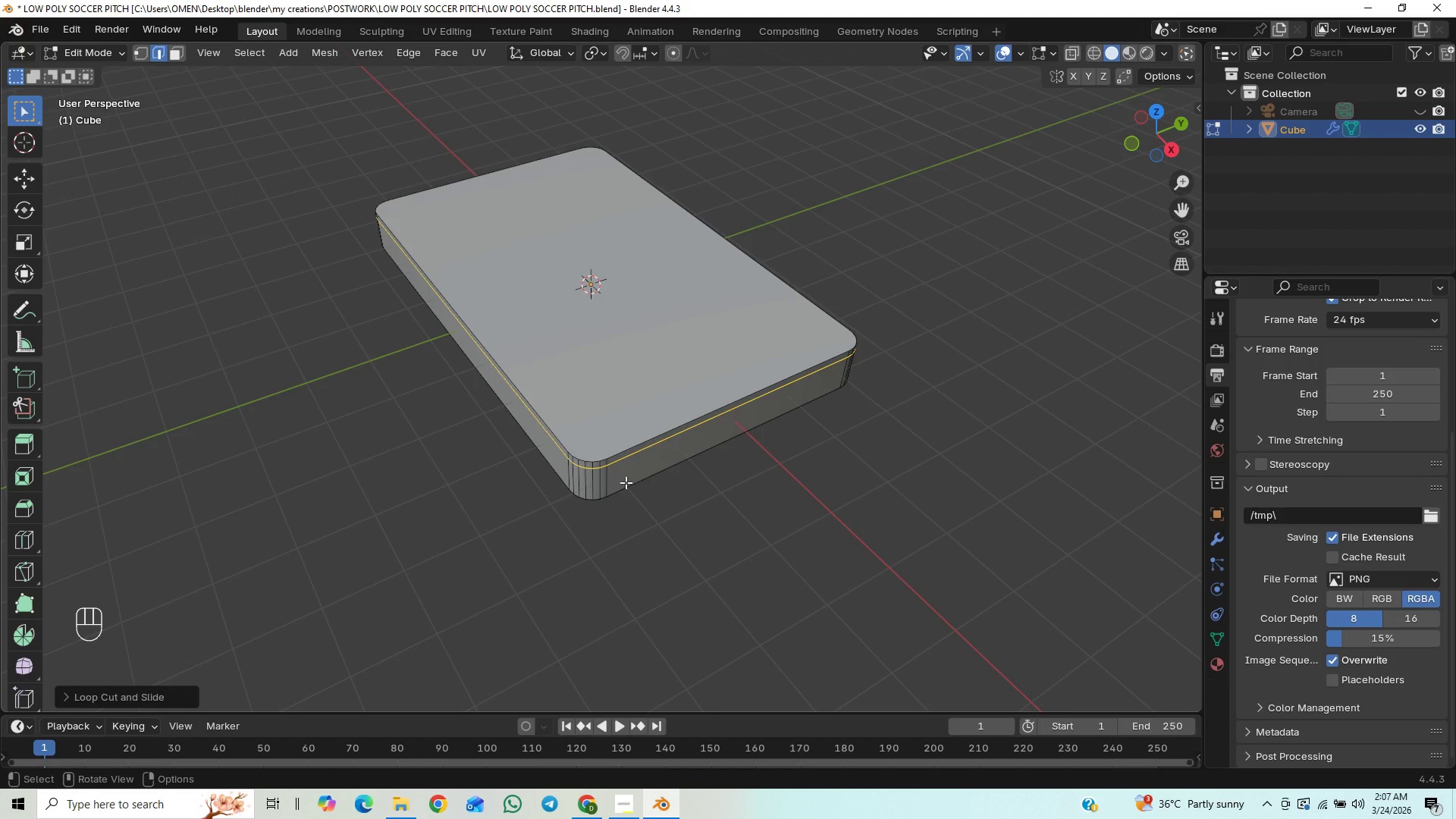 
scroll: coordinate [626, 482], scroll_direction: up, amount: 3.0
 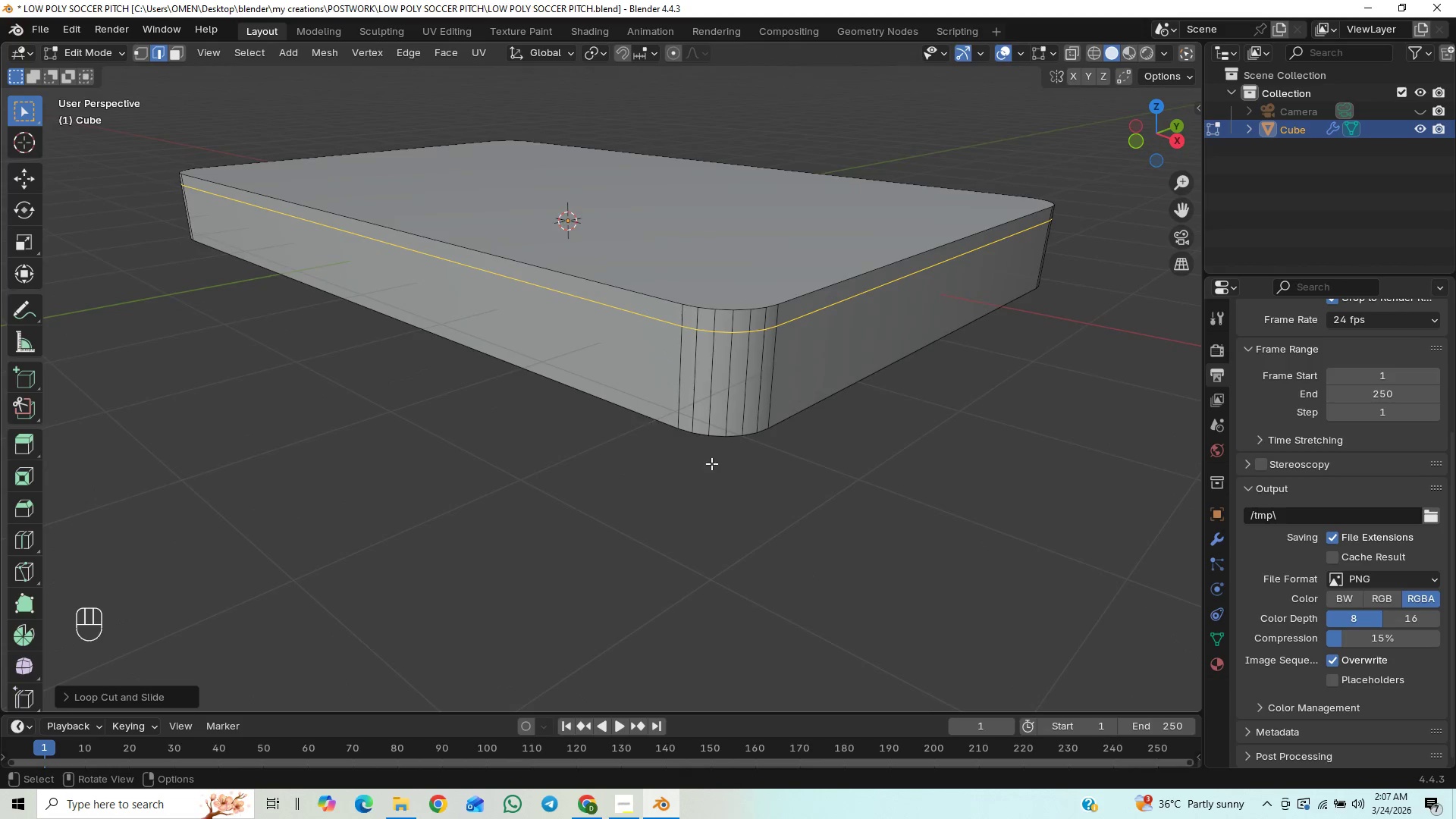 
key(Control+S)
 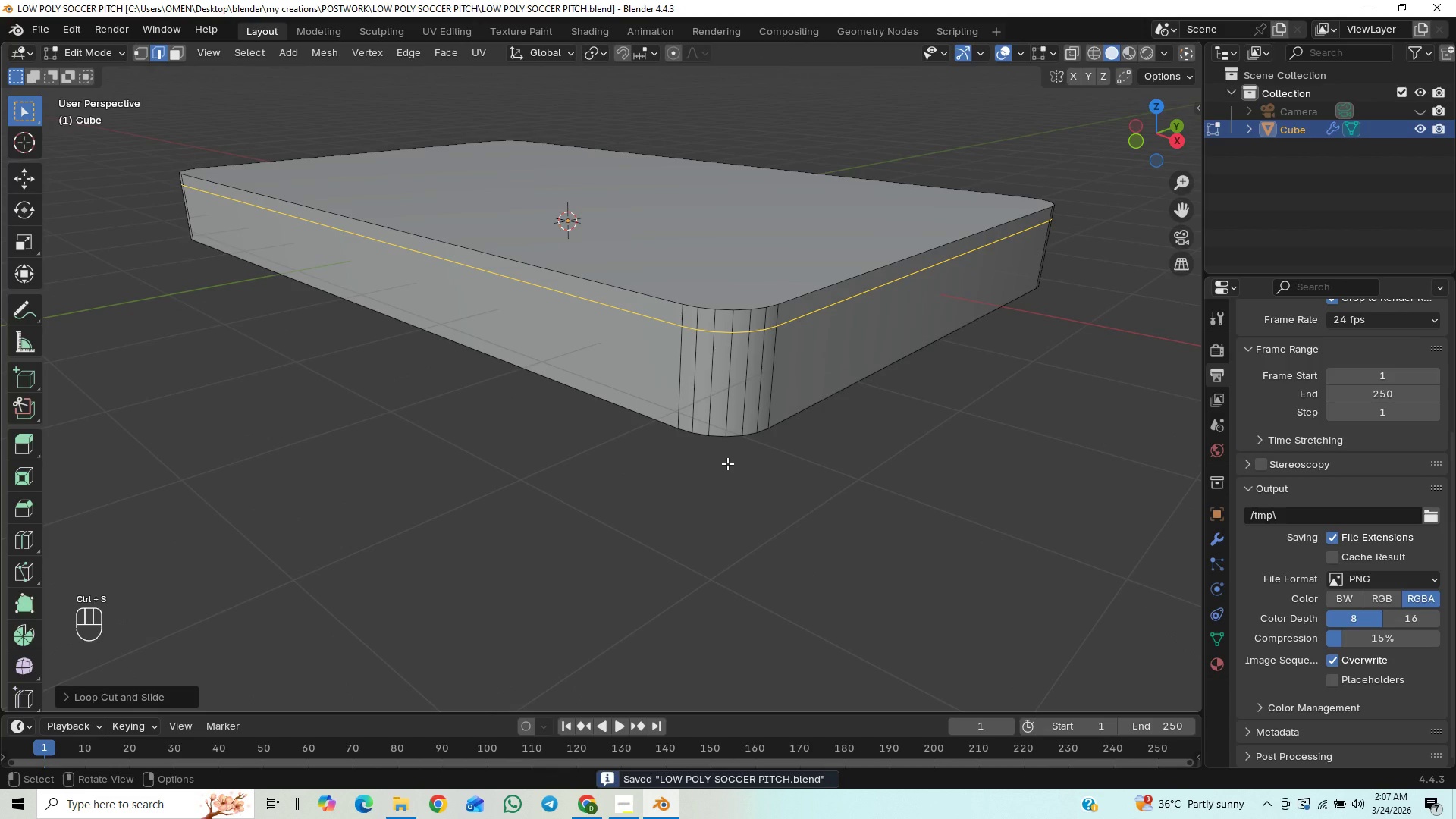 
scroll: coordinate [727, 463], scroll_direction: down, amount: 1.0
 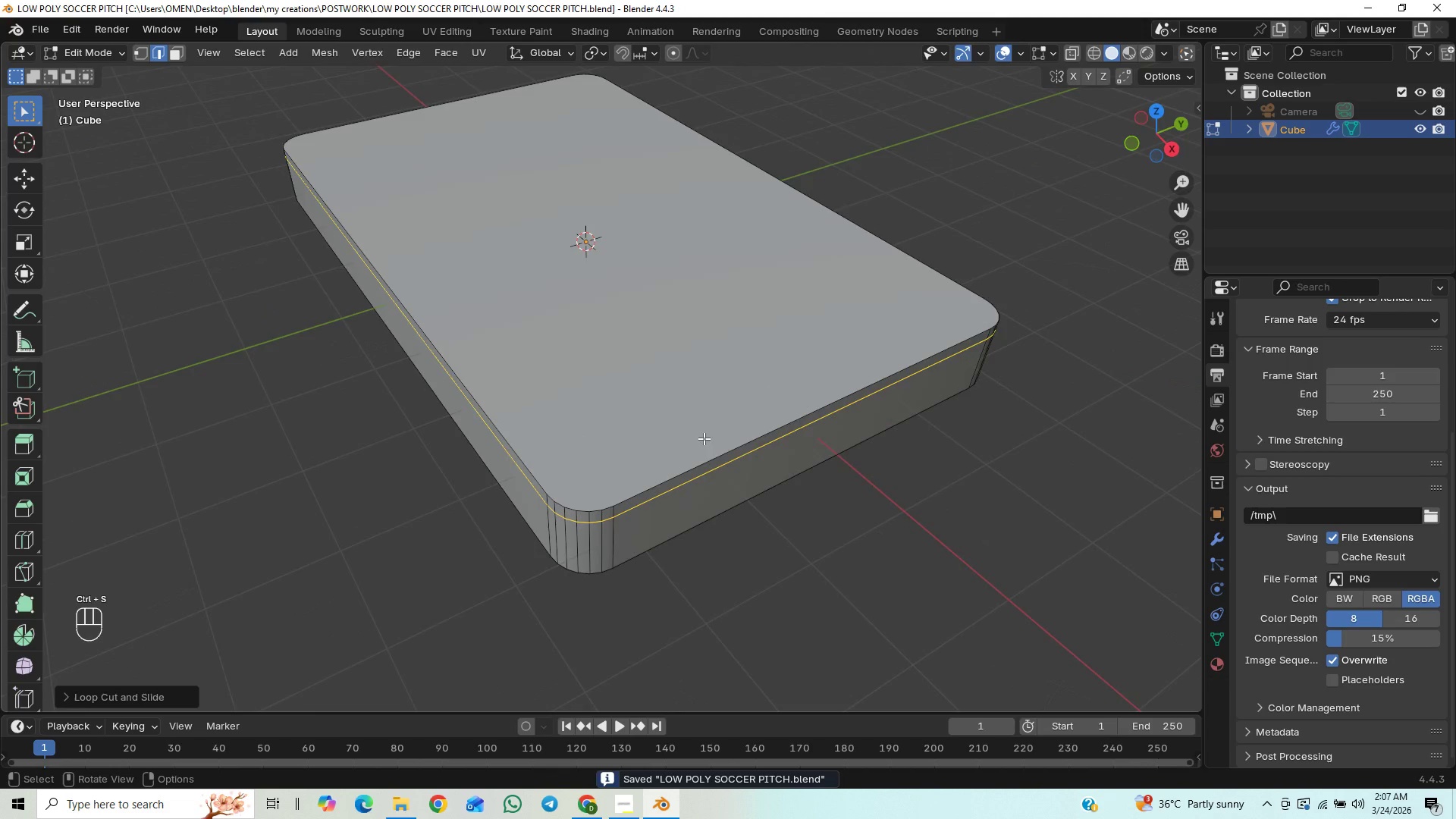 
key(3)
 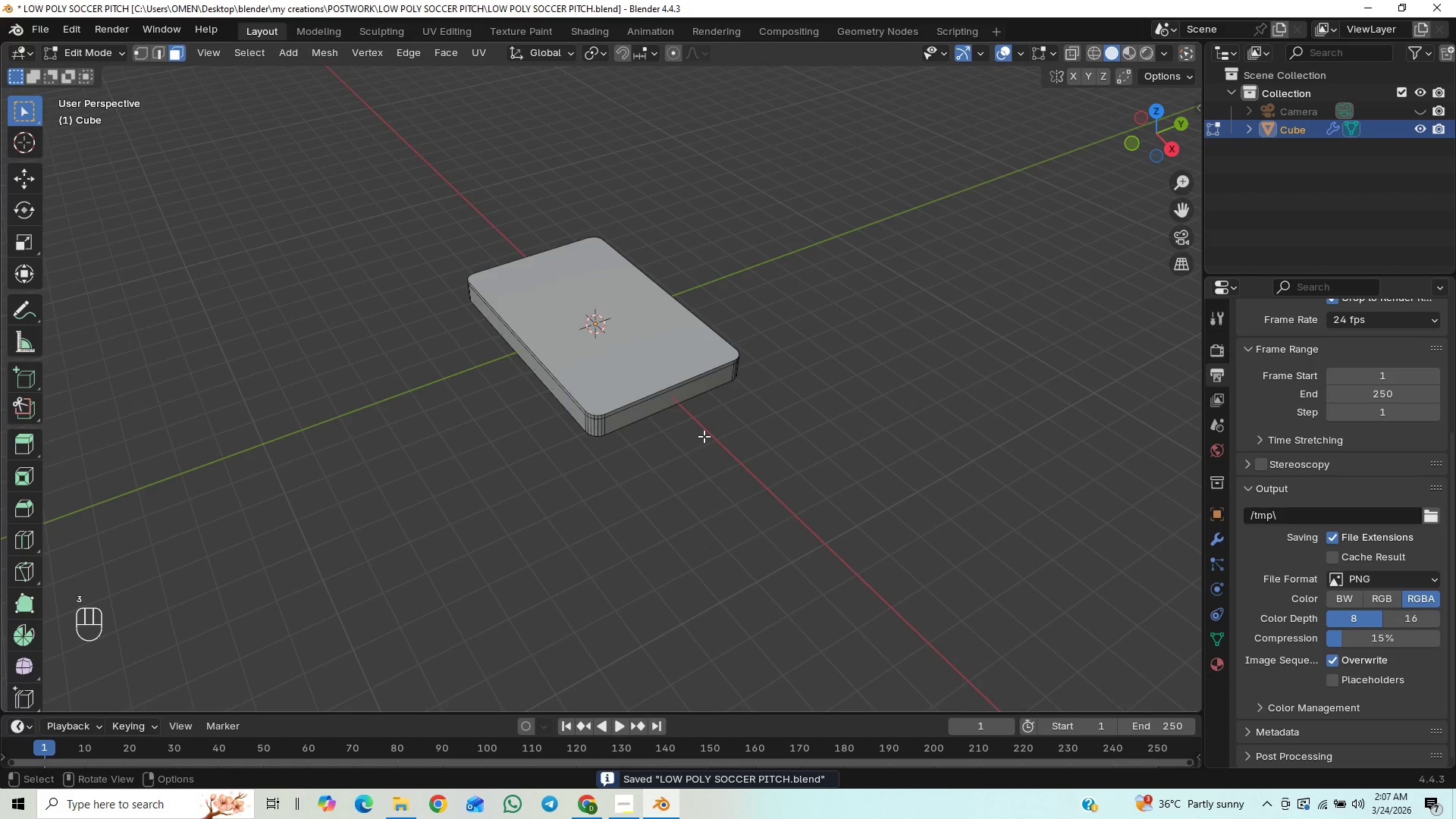 
scroll: coordinate [704, 436], scroll_direction: down, amount: 5.0
 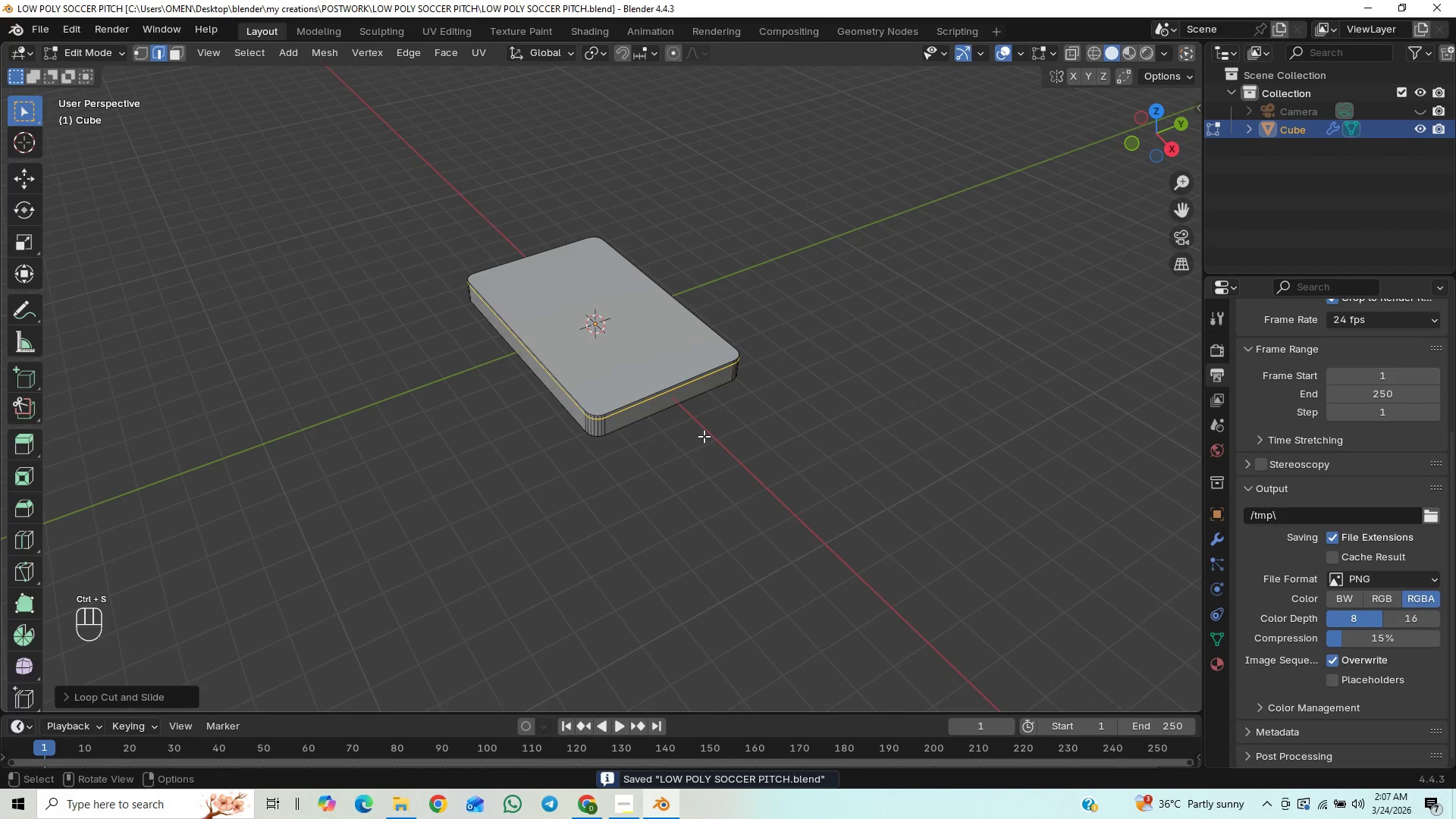 
scroll: coordinate [704, 436], scroll_direction: up, amount: 6.0
 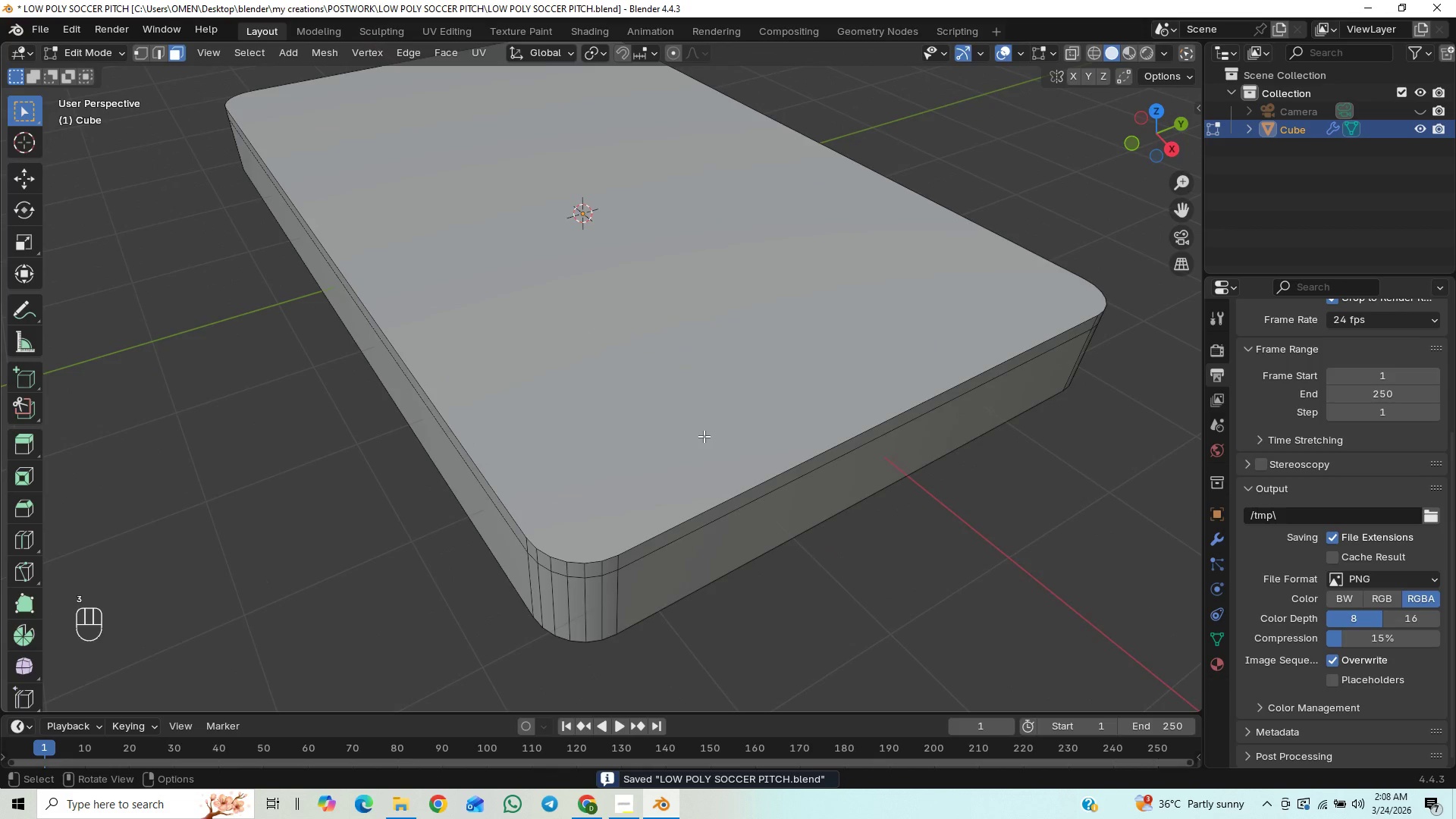 
scroll: coordinate [704, 436], scroll_direction: down, amount: 1.0
 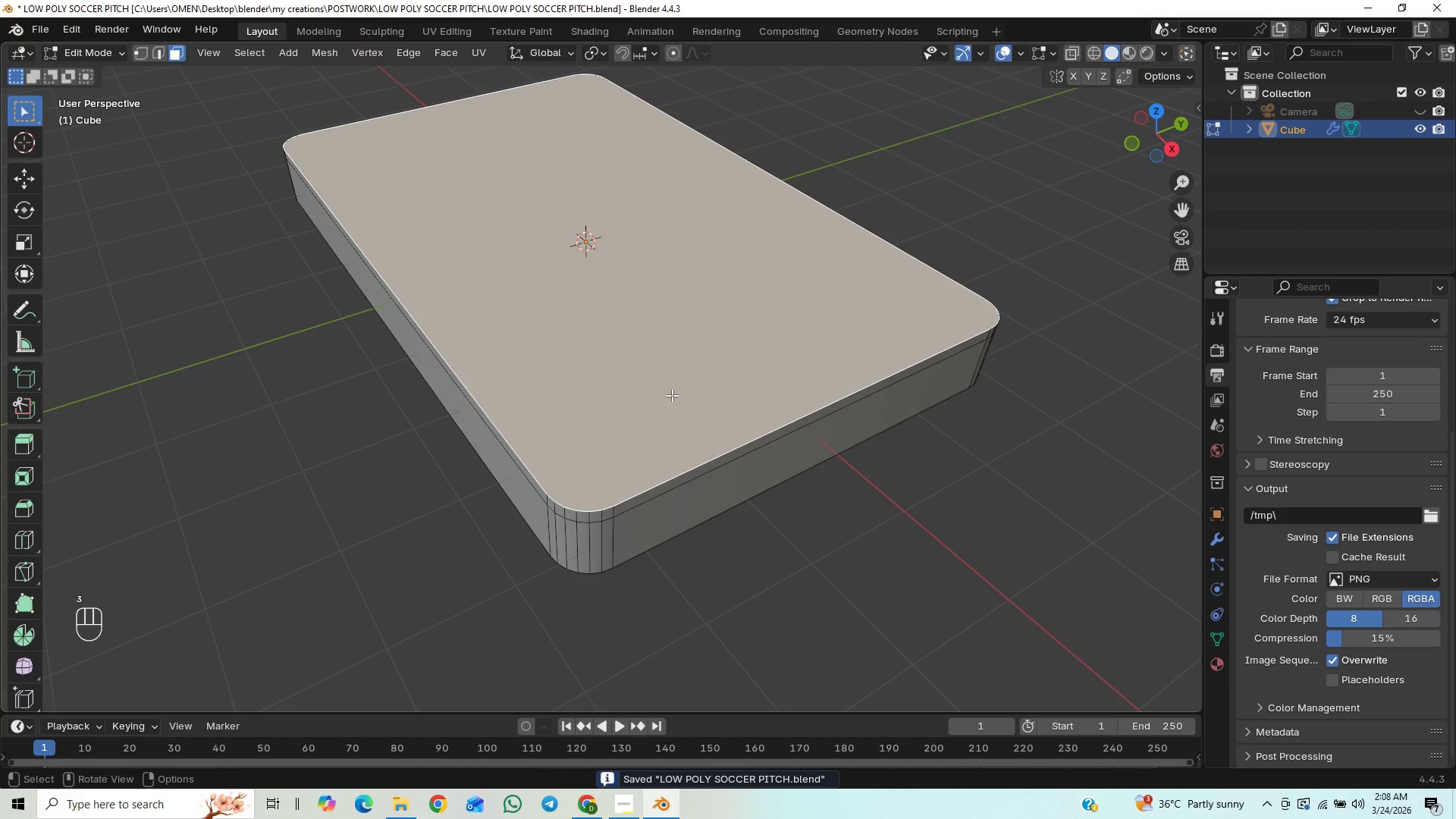 
key(Control+S)
 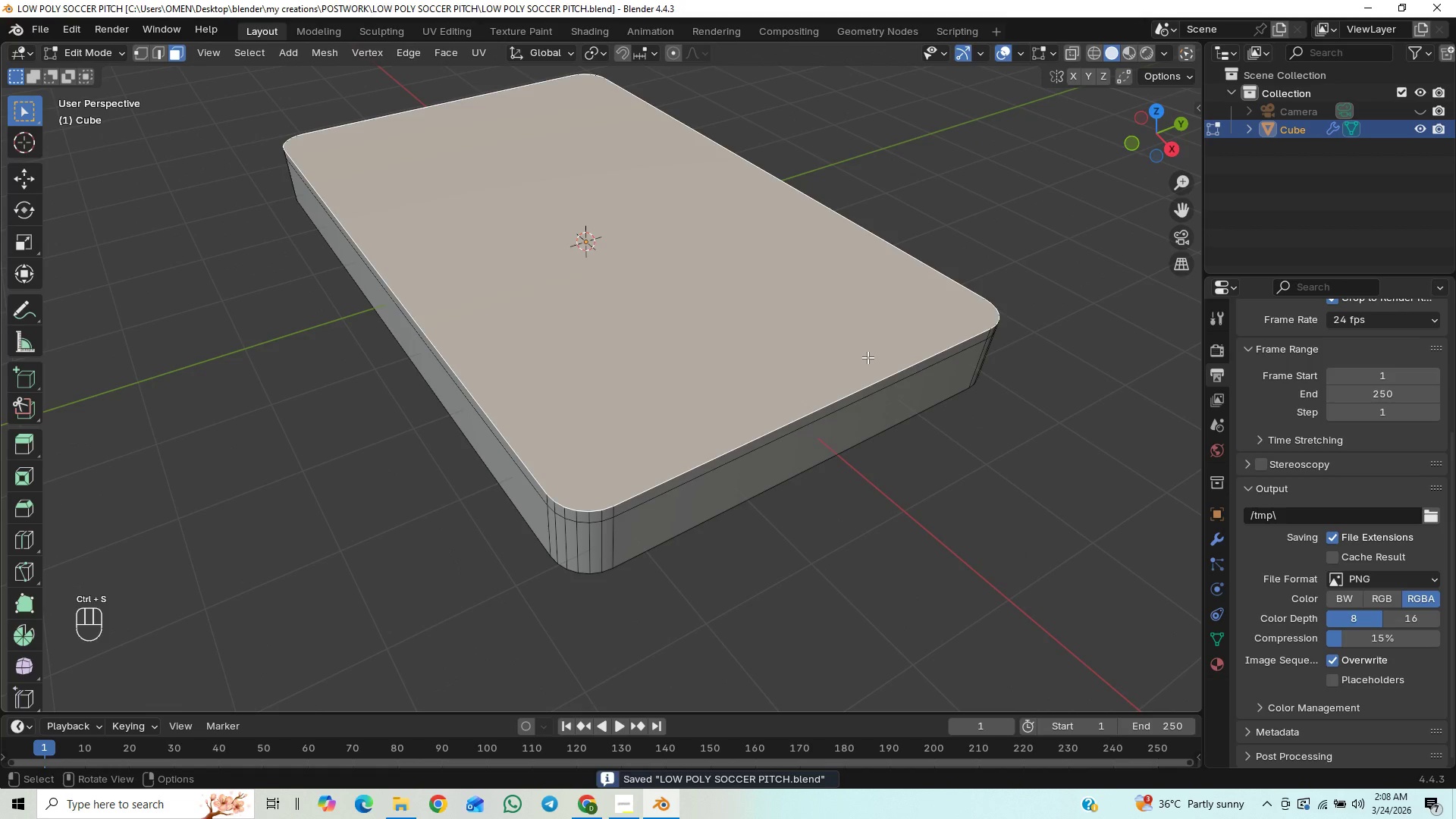 
scroll: coordinate [868, 357], scroll_direction: down, amount: 1.0
 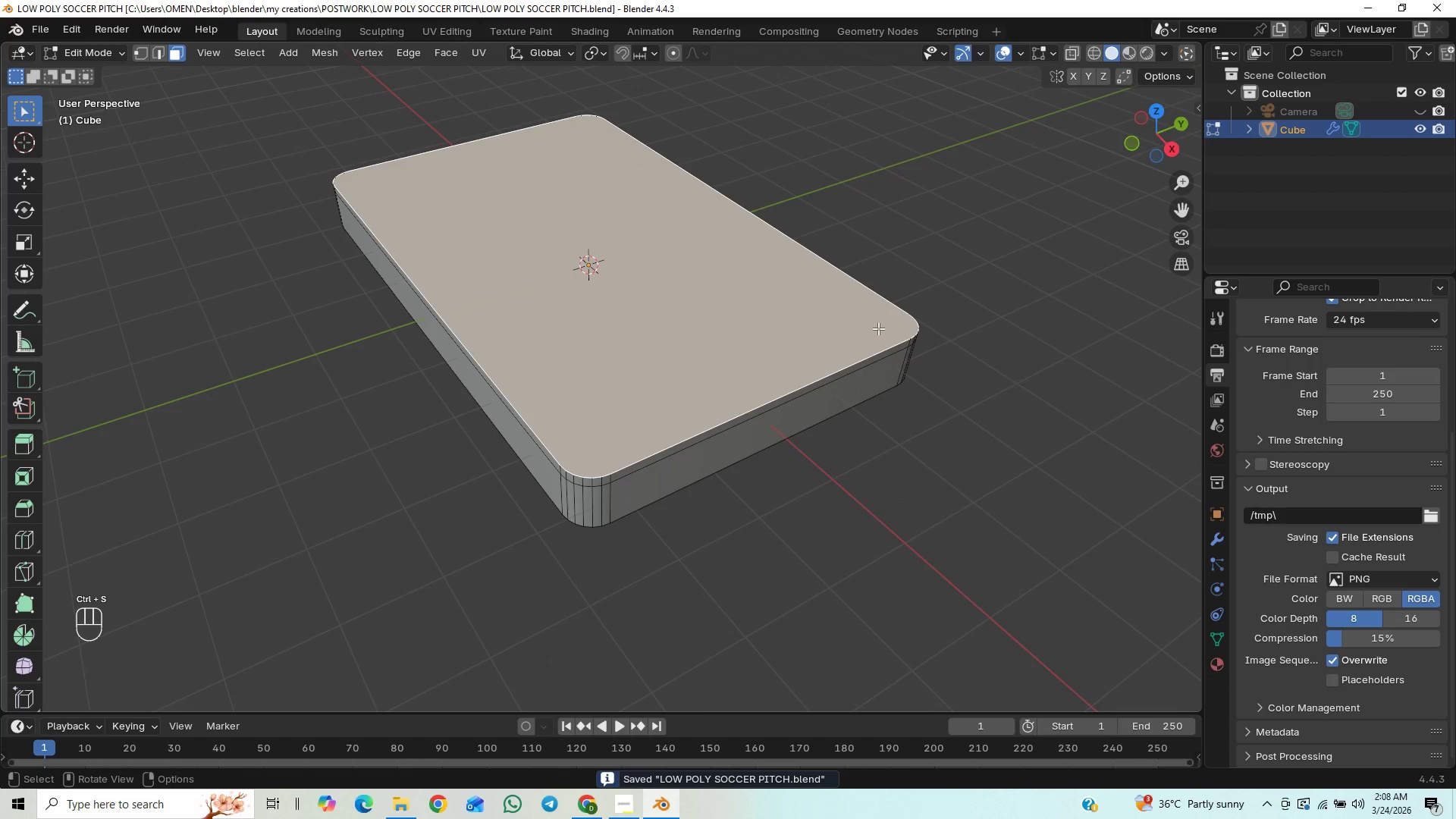 
hold_key(key=ShiftLeft, duration=0.86)
 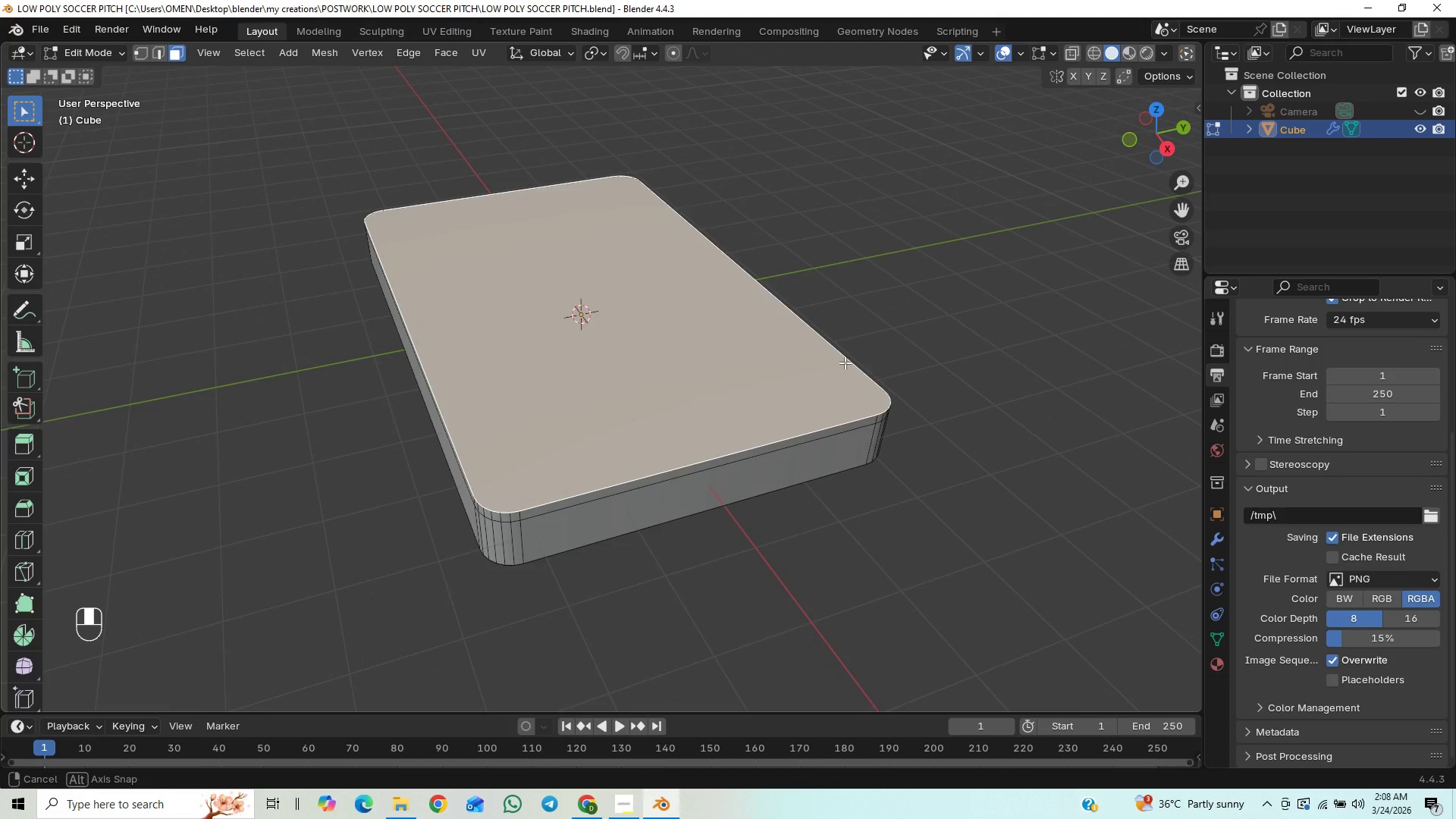 
scroll: coordinate [849, 359], scroll_direction: down, amount: 6.0
 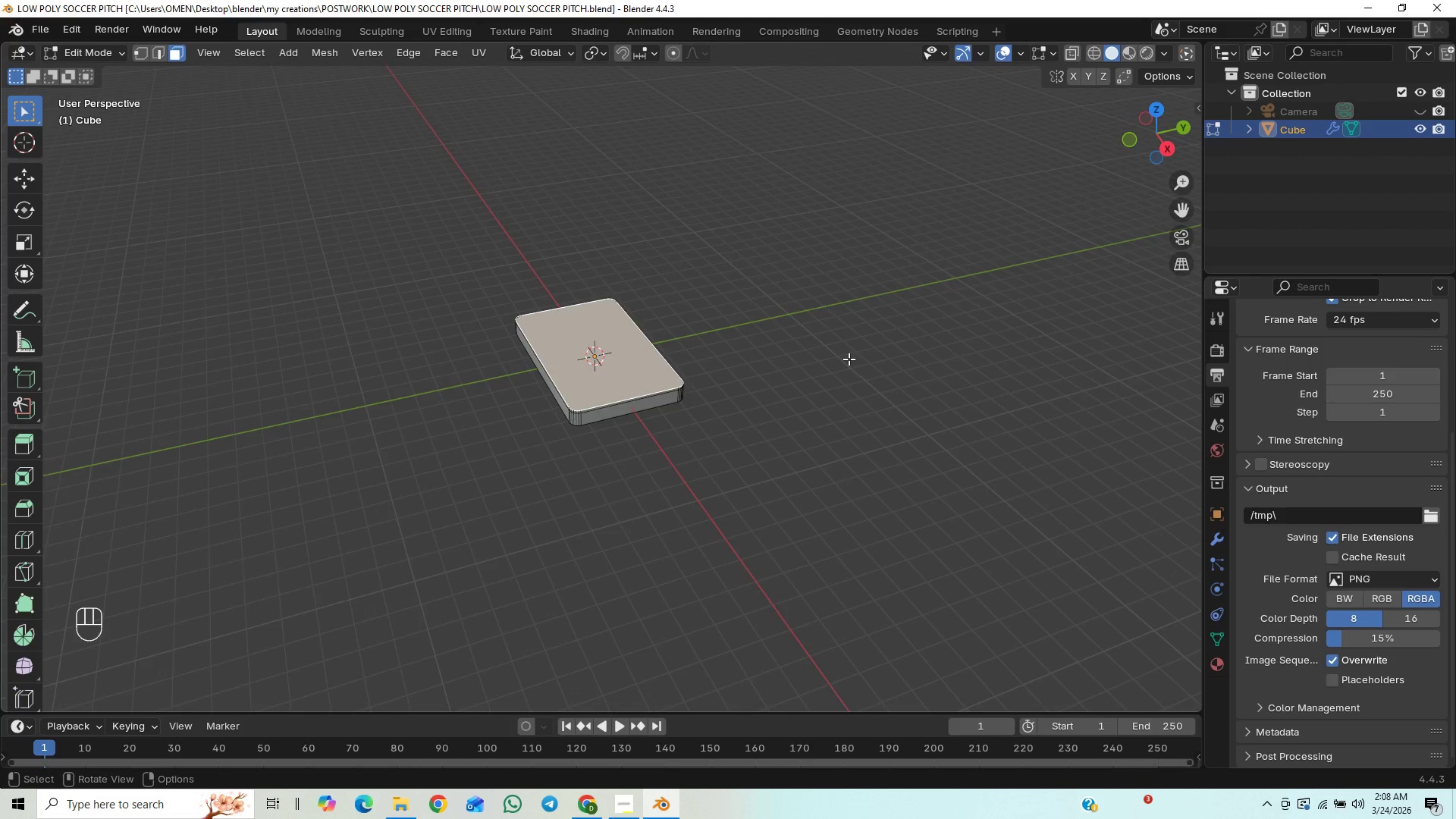 
scroll: coordinate [849, 359], scroll_direction: up, amount: 4.0
 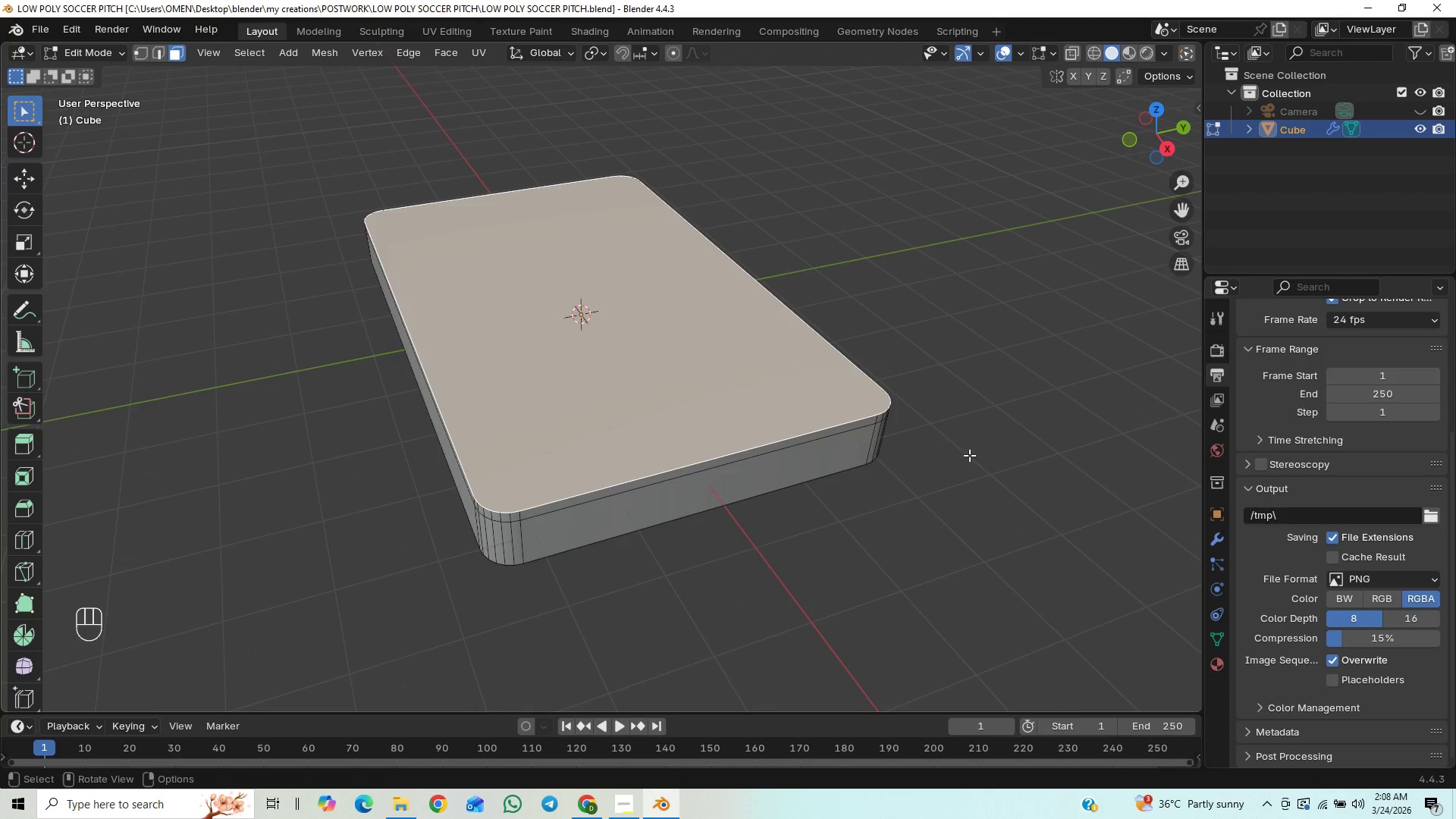 
key(I)
 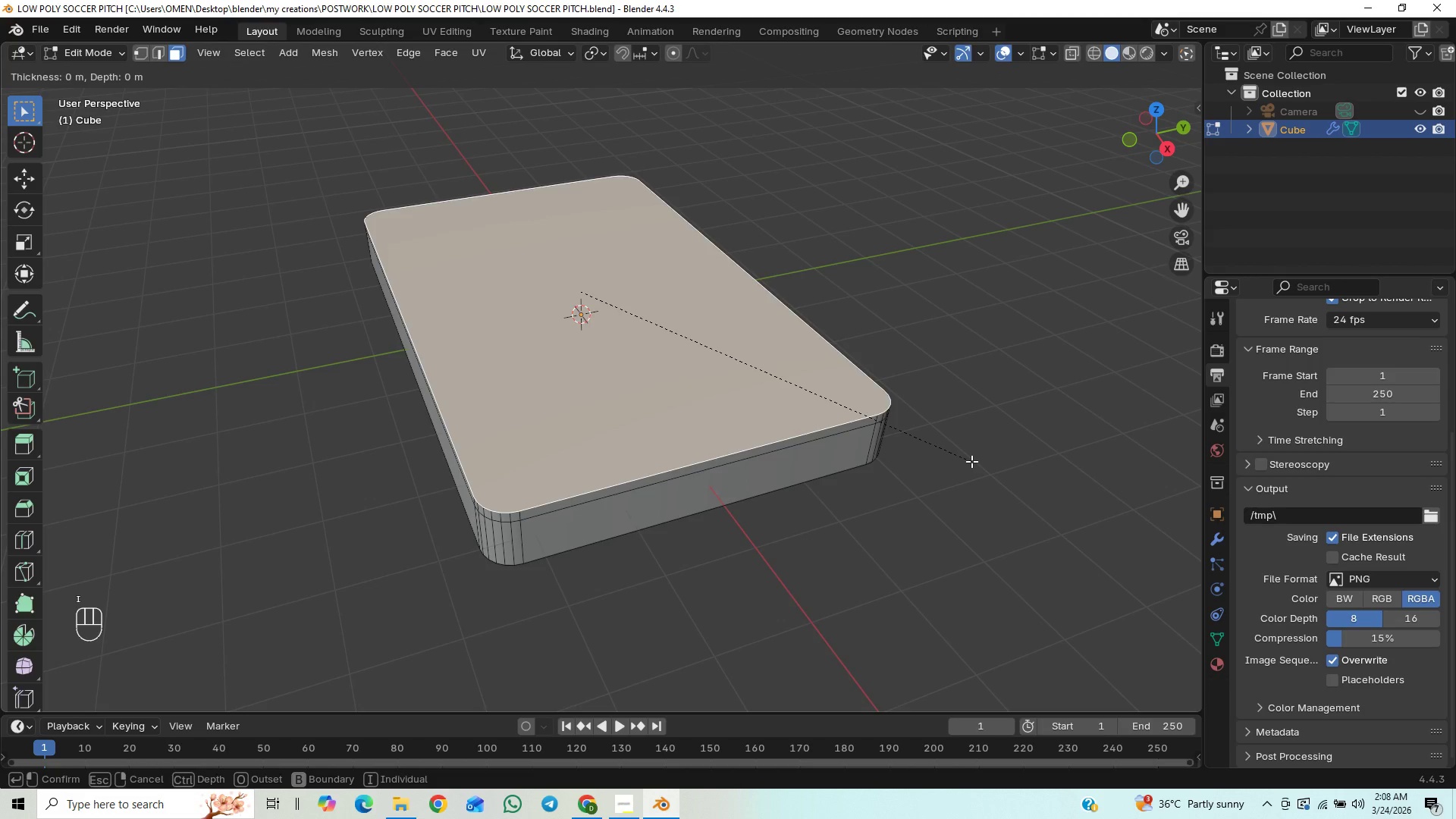 
hold_key(key=ShiftLeft, duration=1.51)
 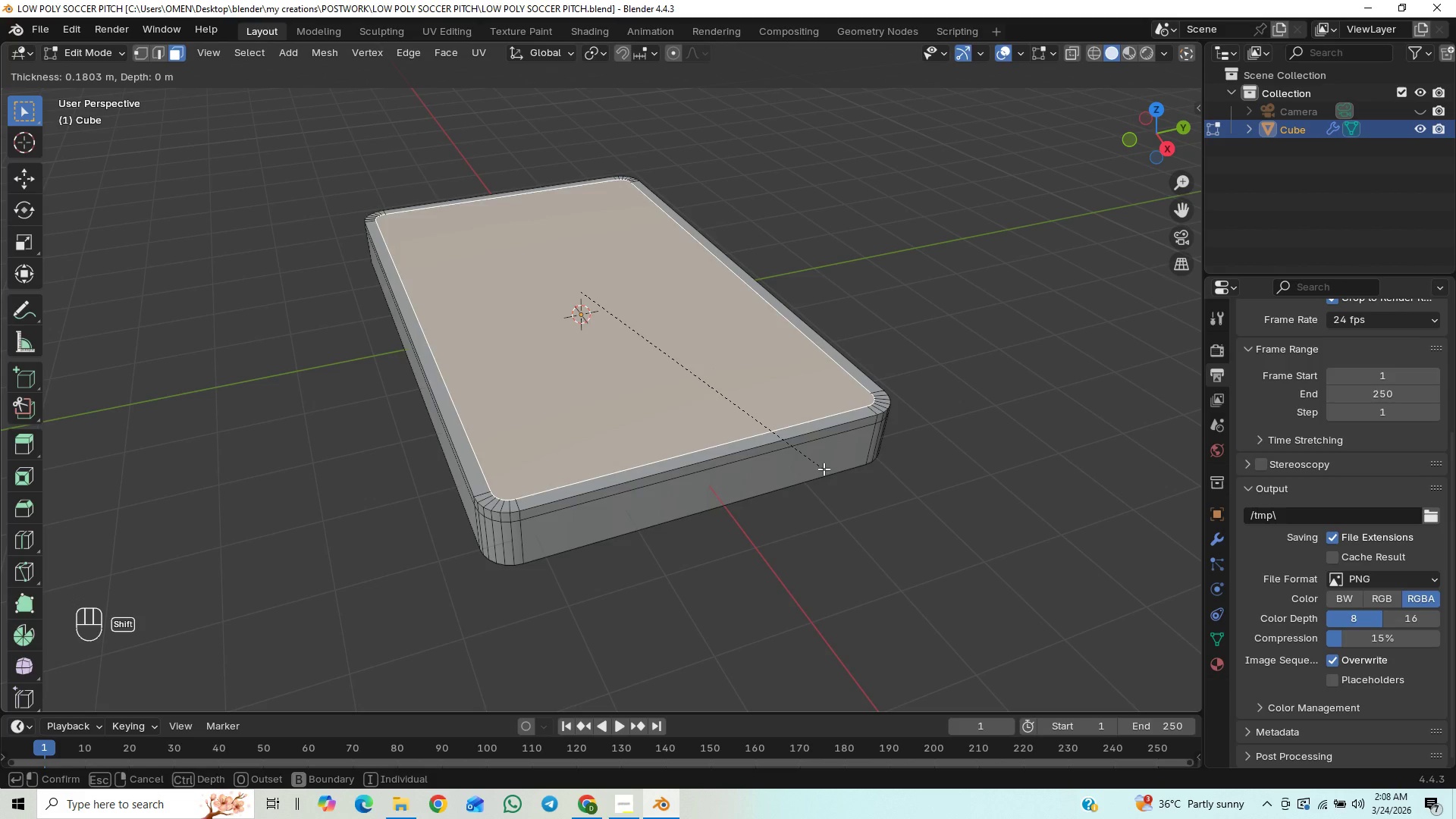 
hold_key(key=ShiftLeft, duration=1.52)
 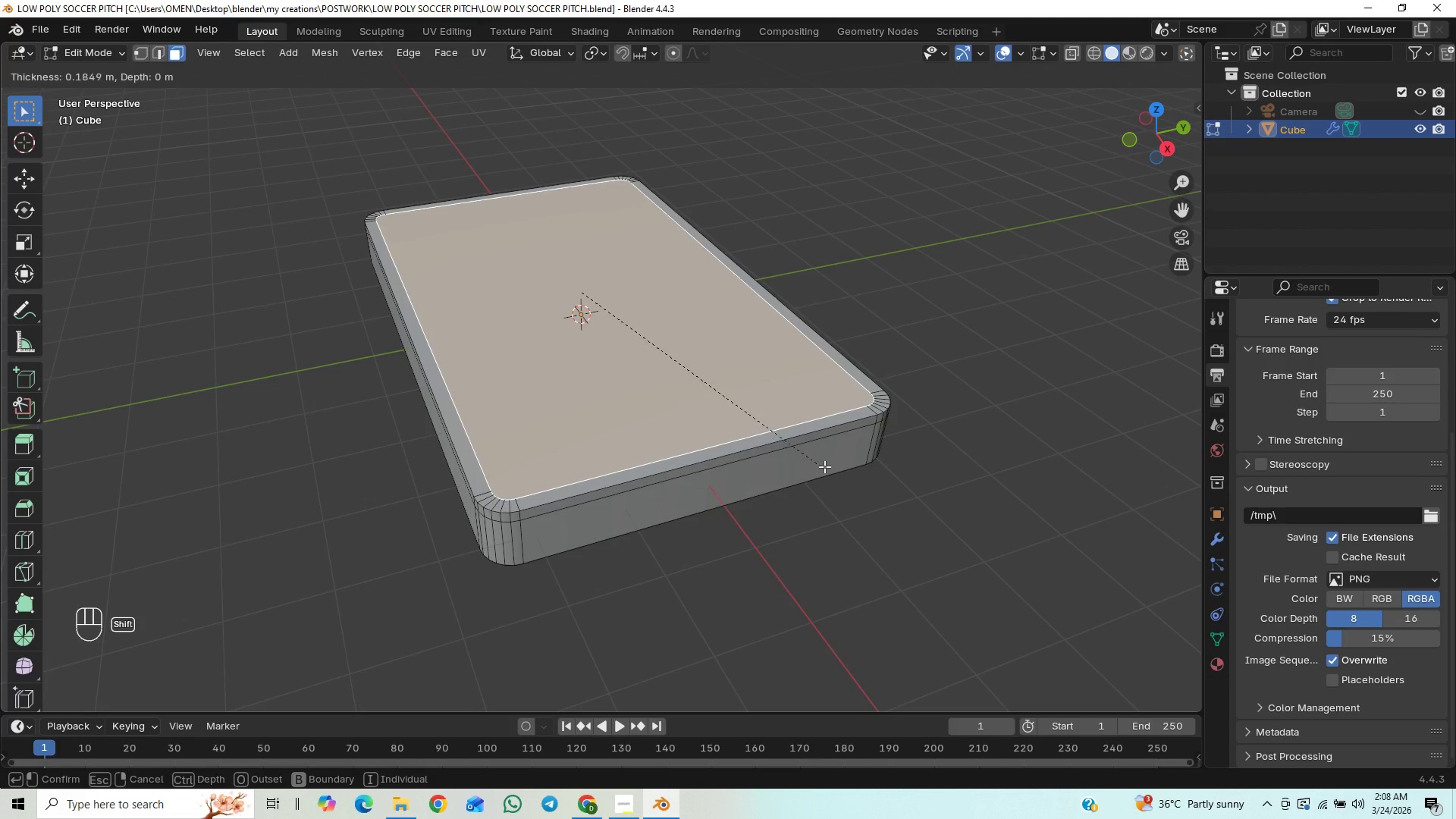 
hold_key(key=ShiftLeft, duration=1.5)
 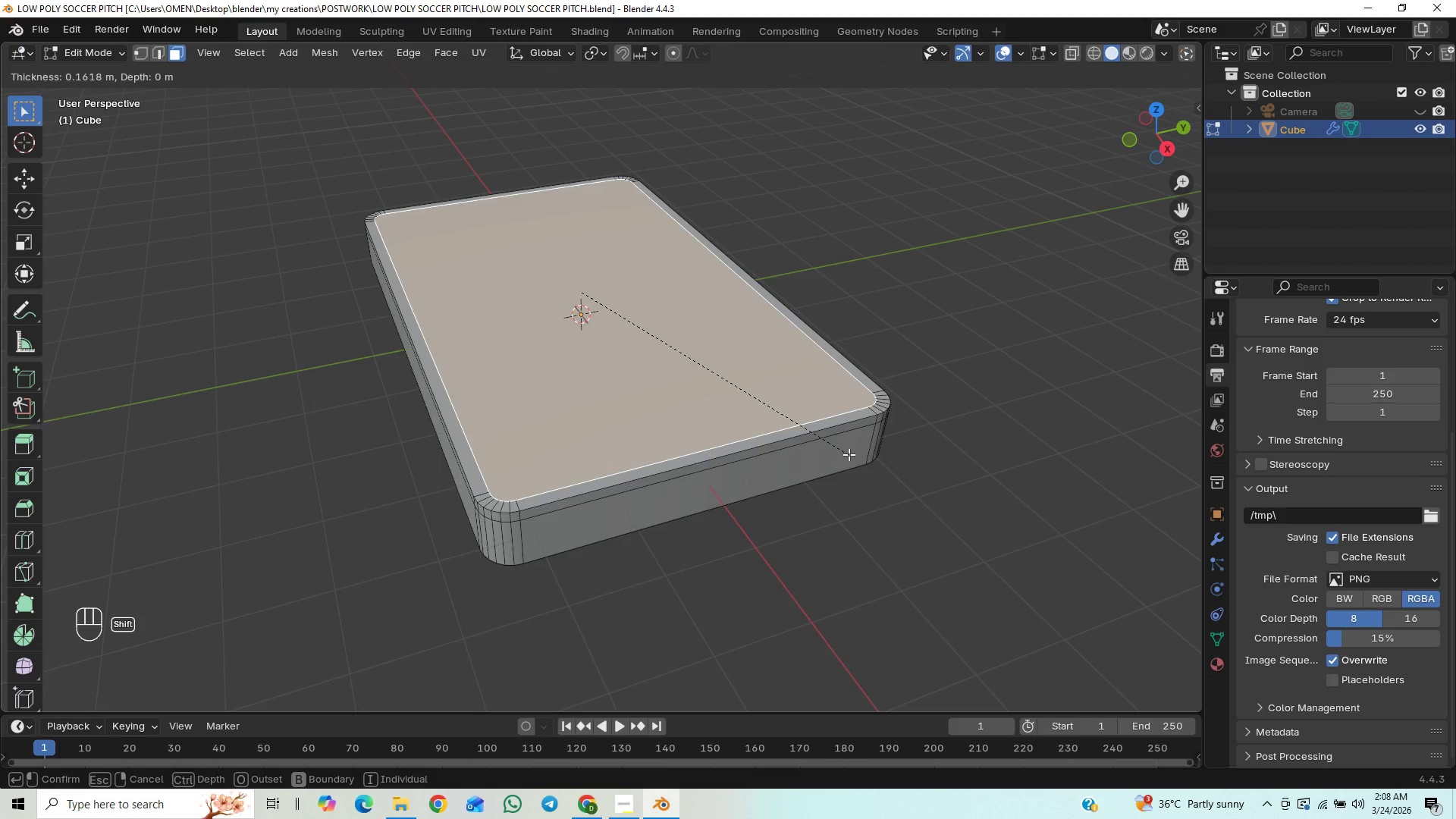 
hold_key(key=ShiftLeft, duration=1.51)
 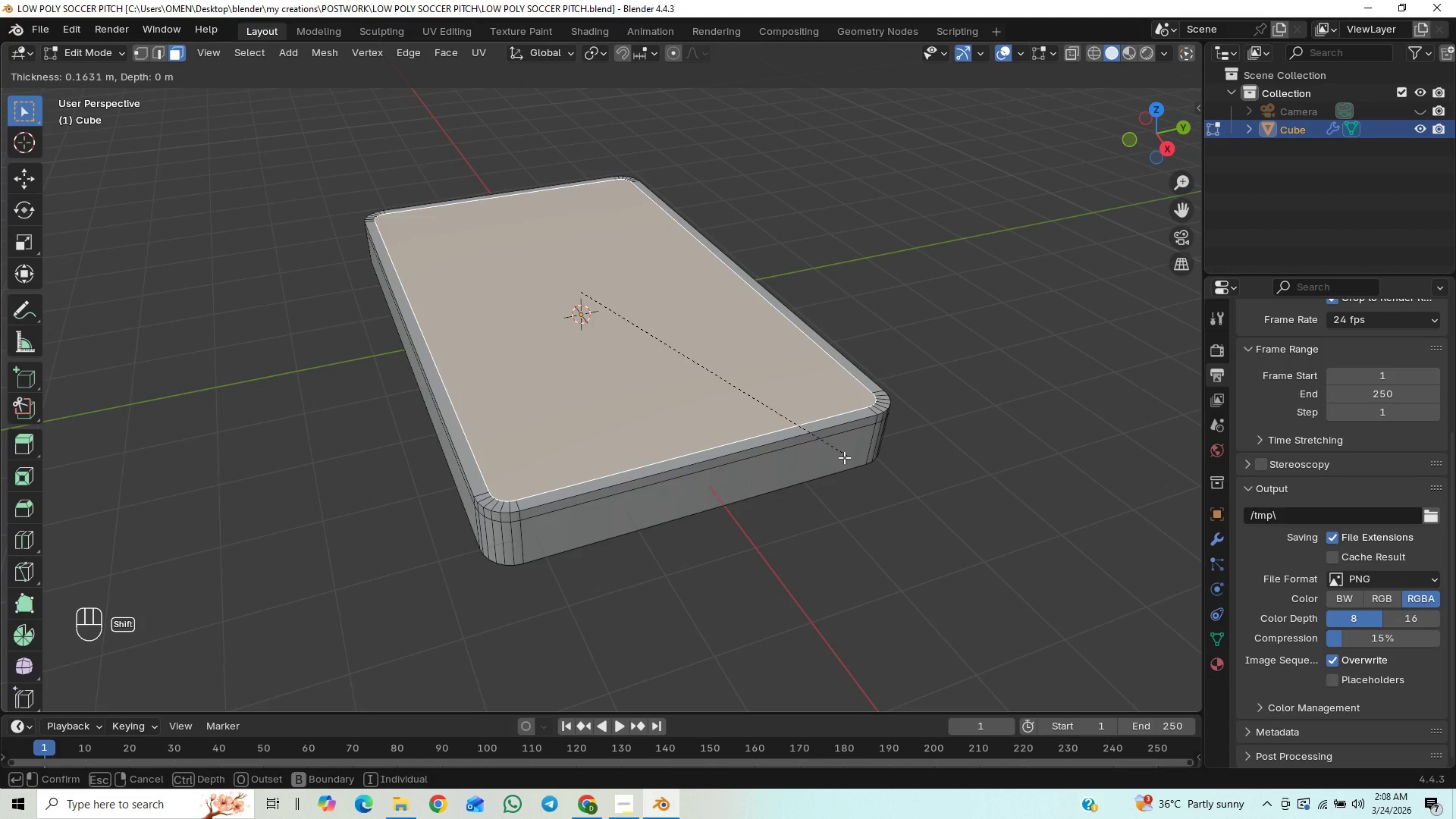 
hold_key(key=ShiftLeft, duration=1.5)
 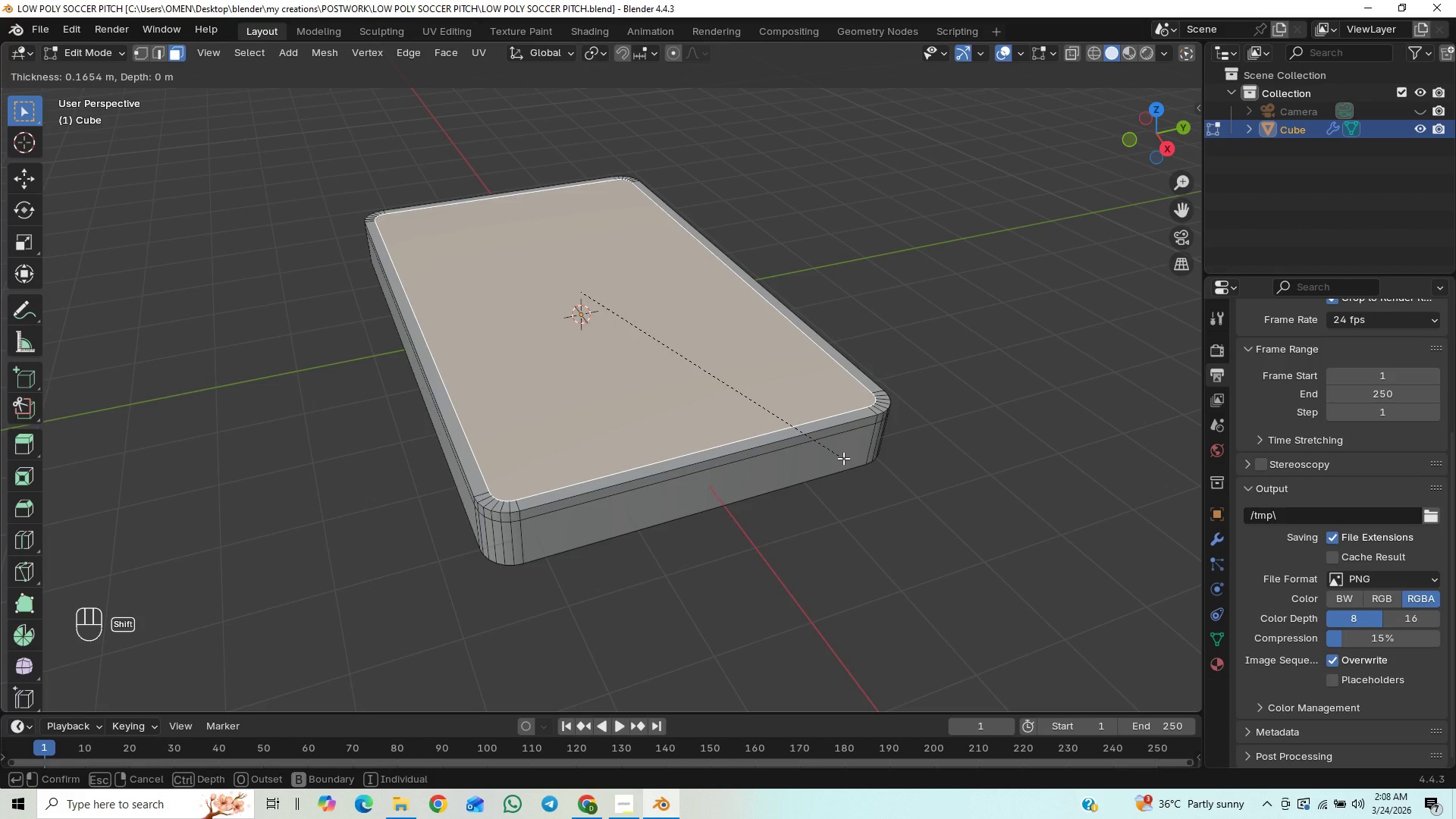 
hold_key(key=ShiftLeft, duration=1.52)
 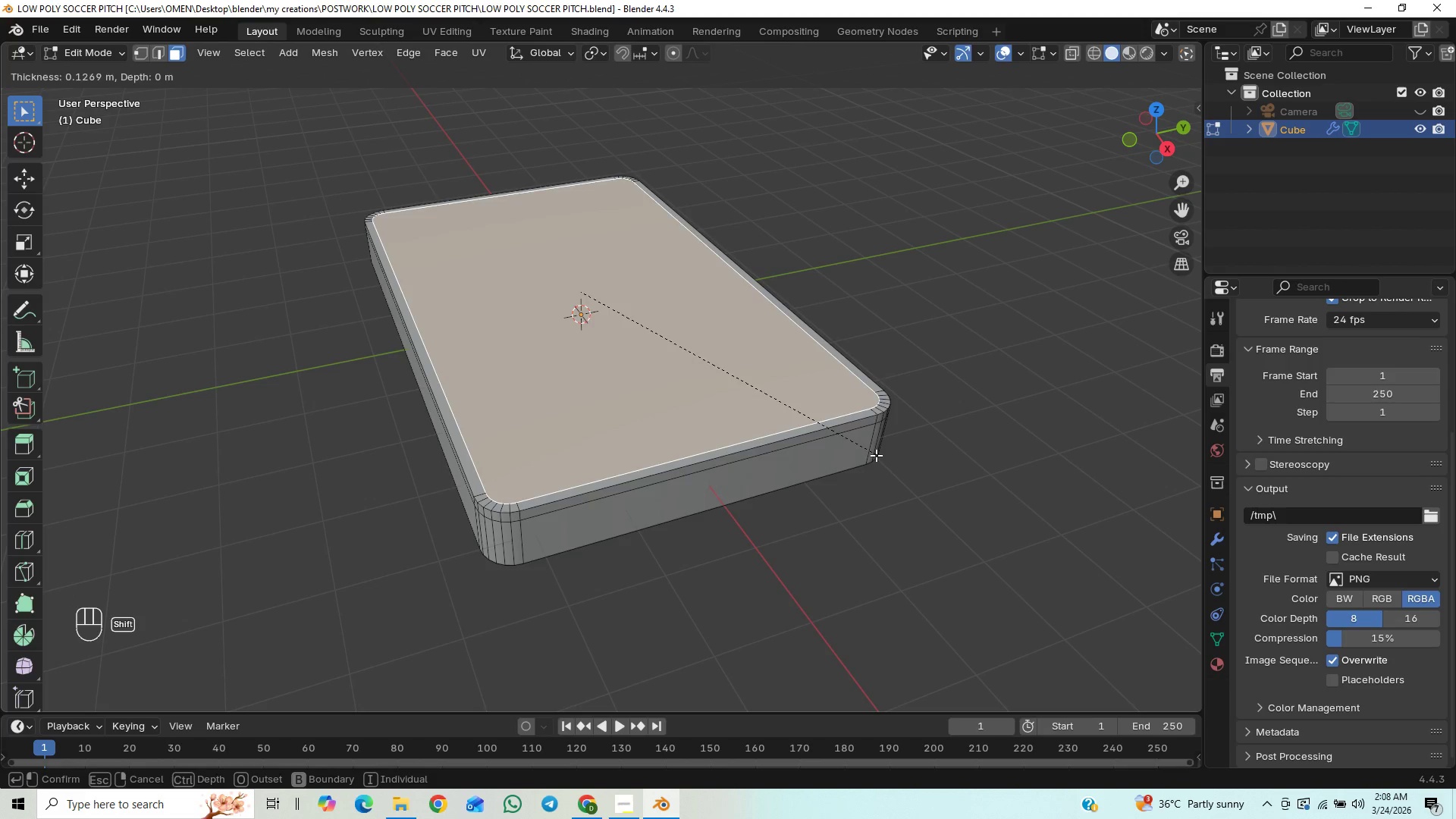 
hold_key(key=ShiftLeft, duration=1.5)
 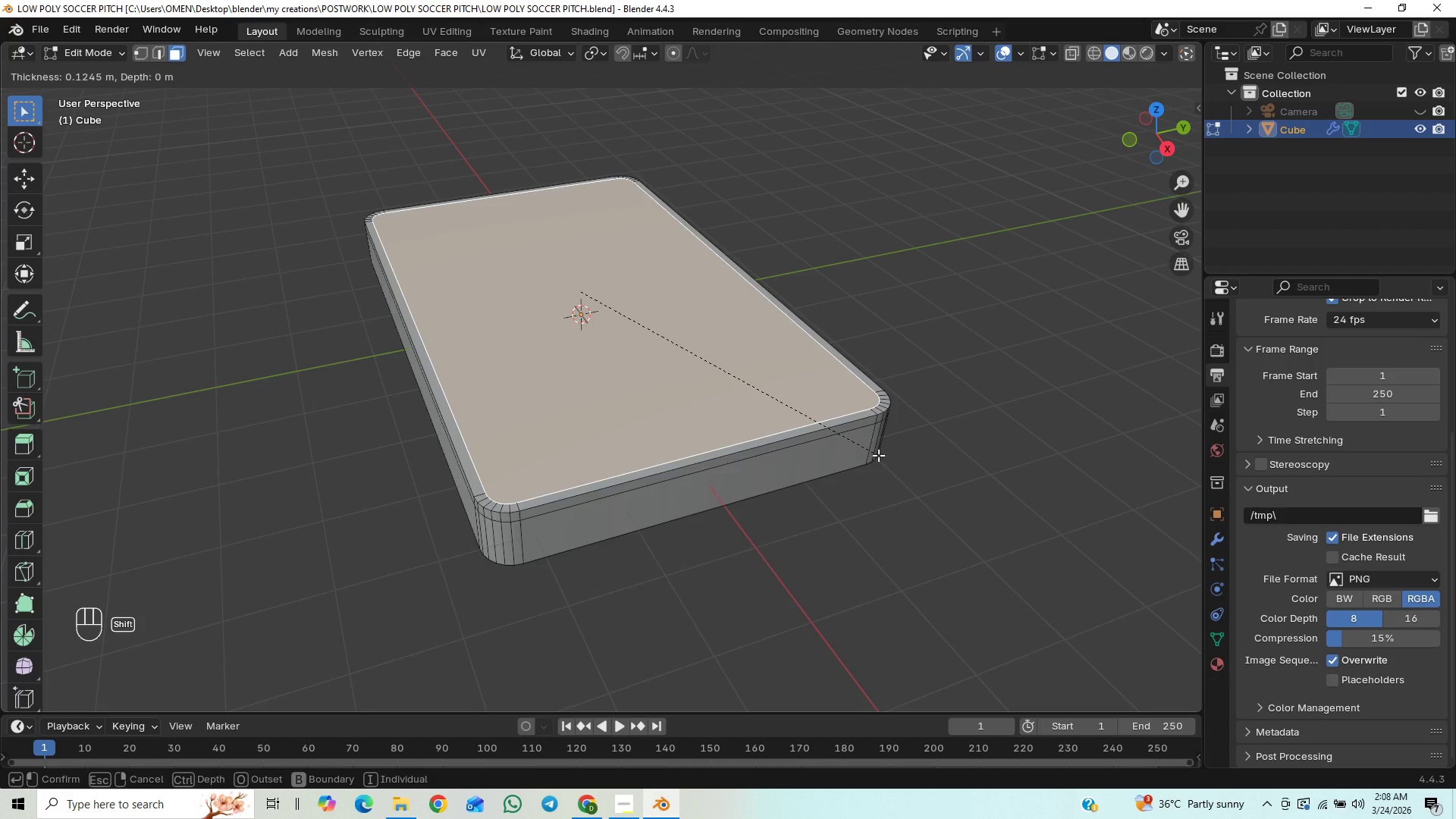 
hold_key(key=ShiftLeft, duration=1.52)
 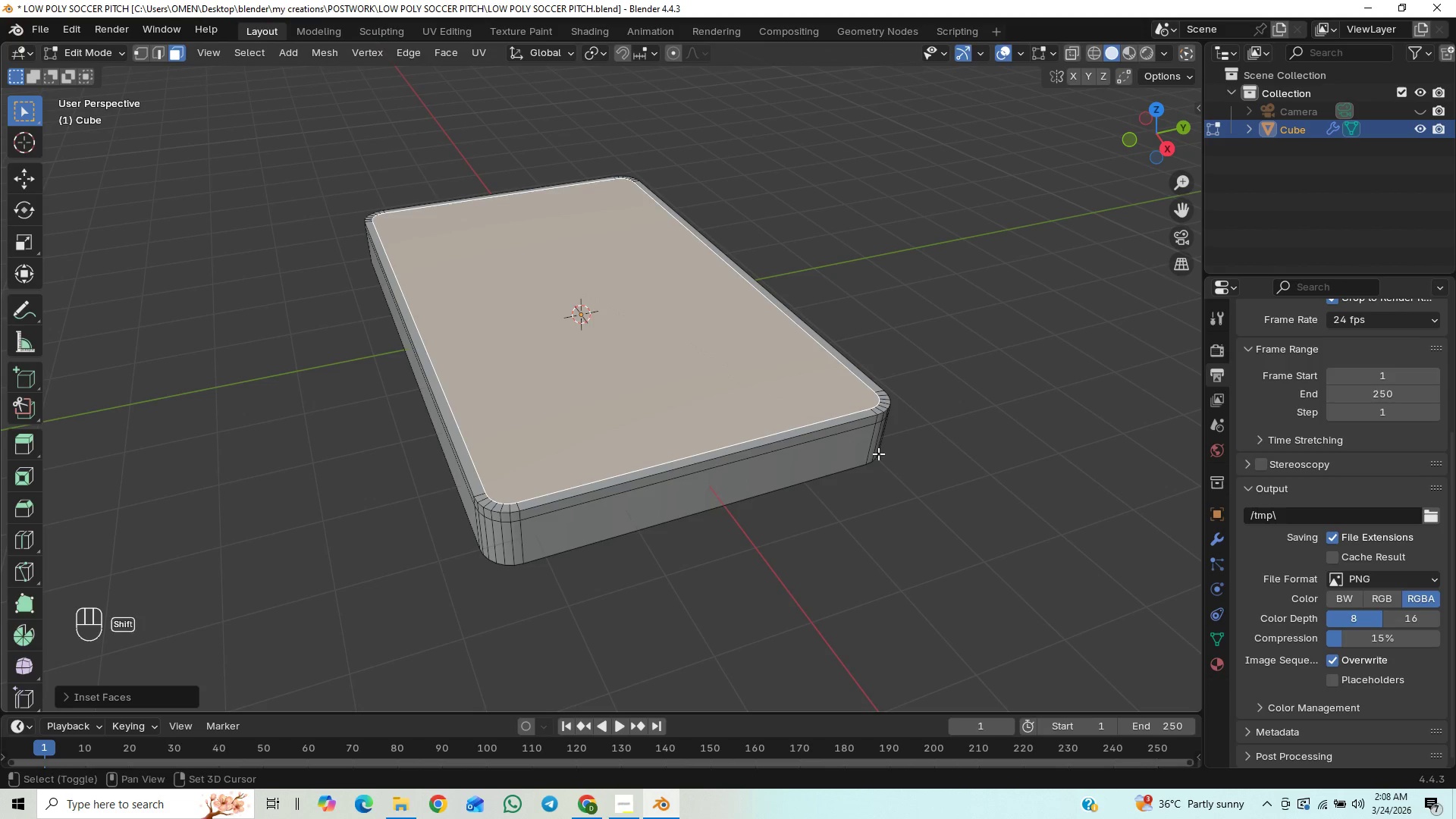 
hold_key(key=ShiftLeft, duration=0.59)
left_click([878, 453])
 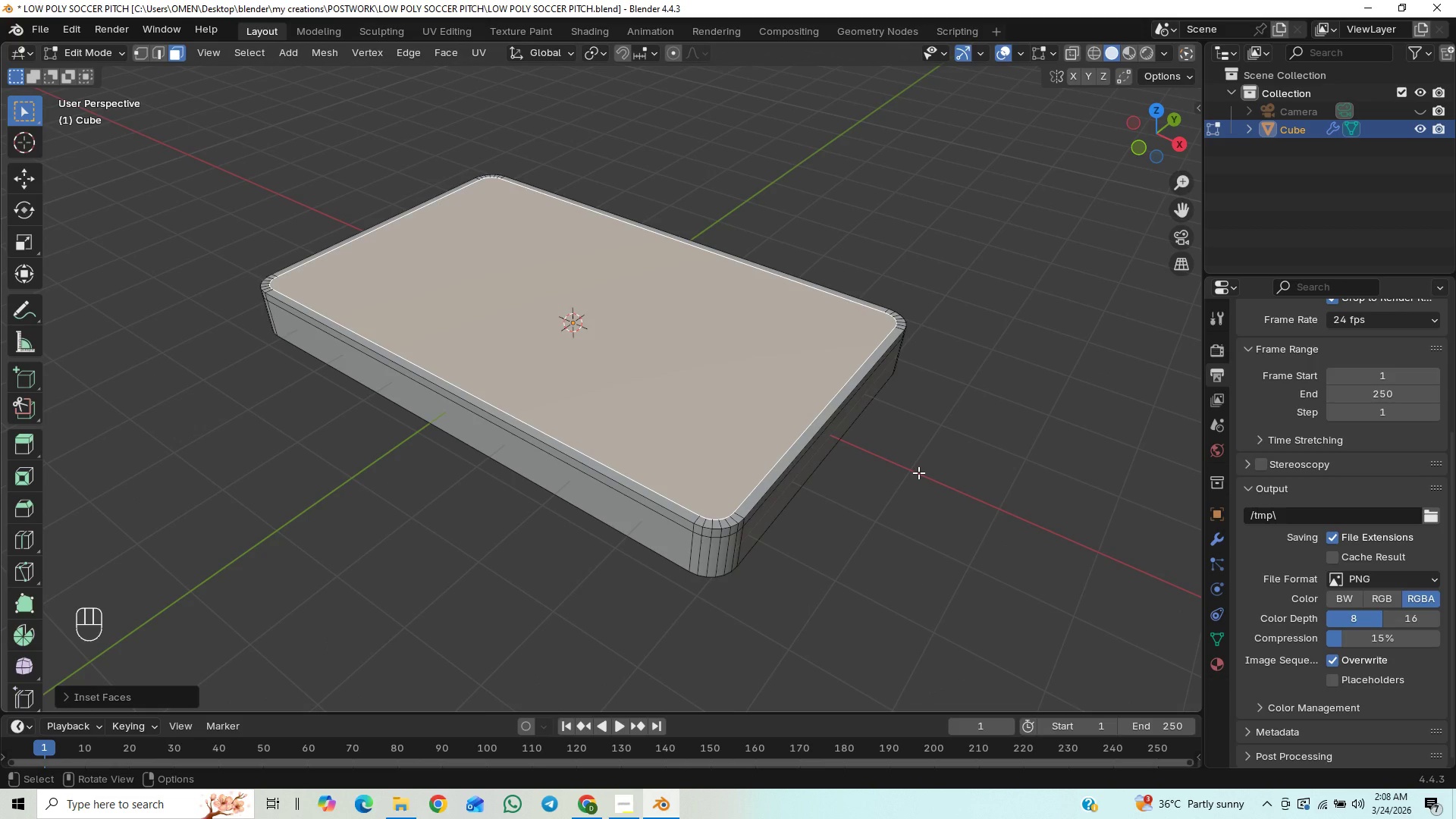 
hold_key(key=ShiftLeft, duration=0.77)
 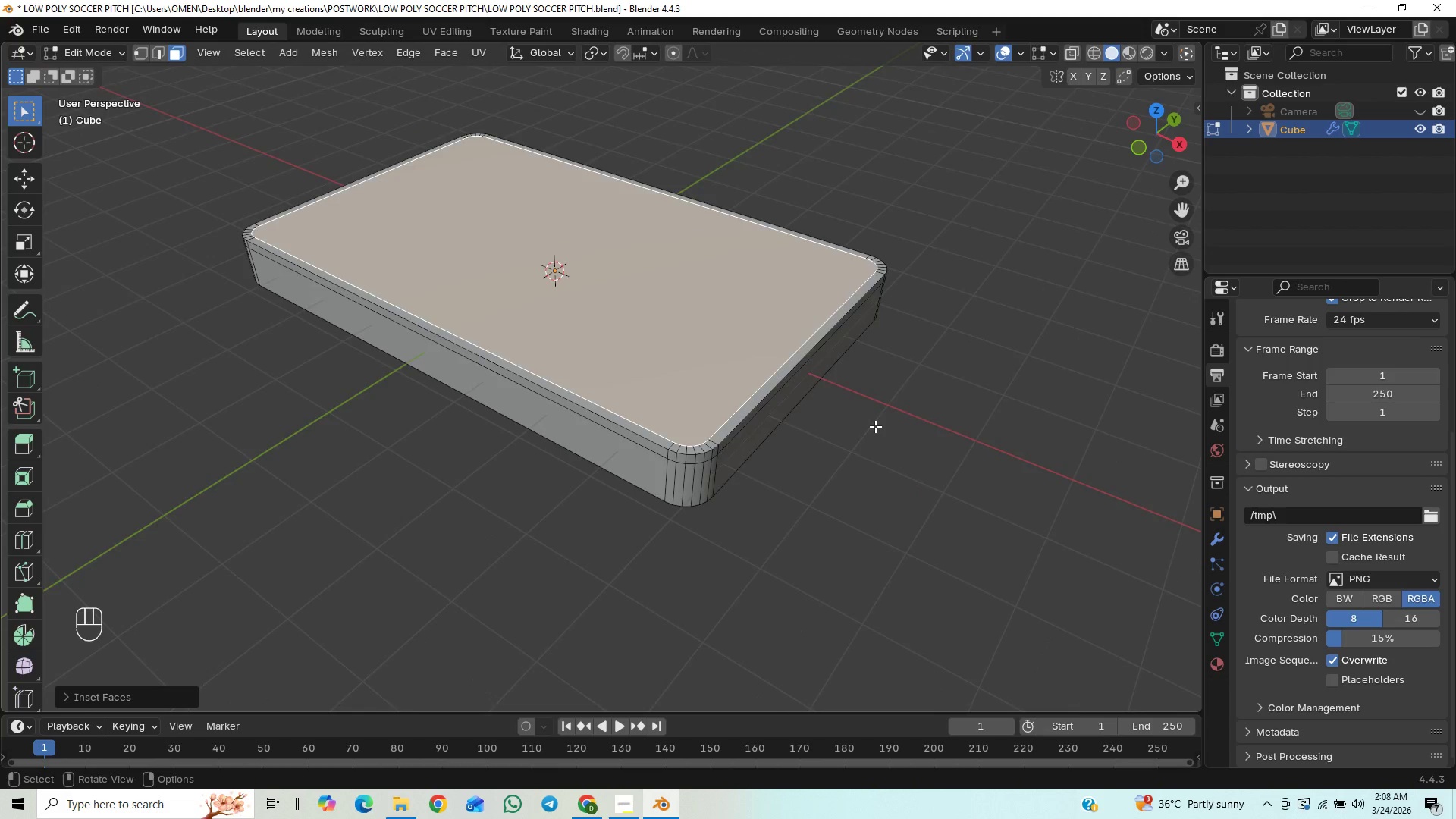 
scroll: coordinate [875, 426], scroll_direction: up, amount: 1.0
 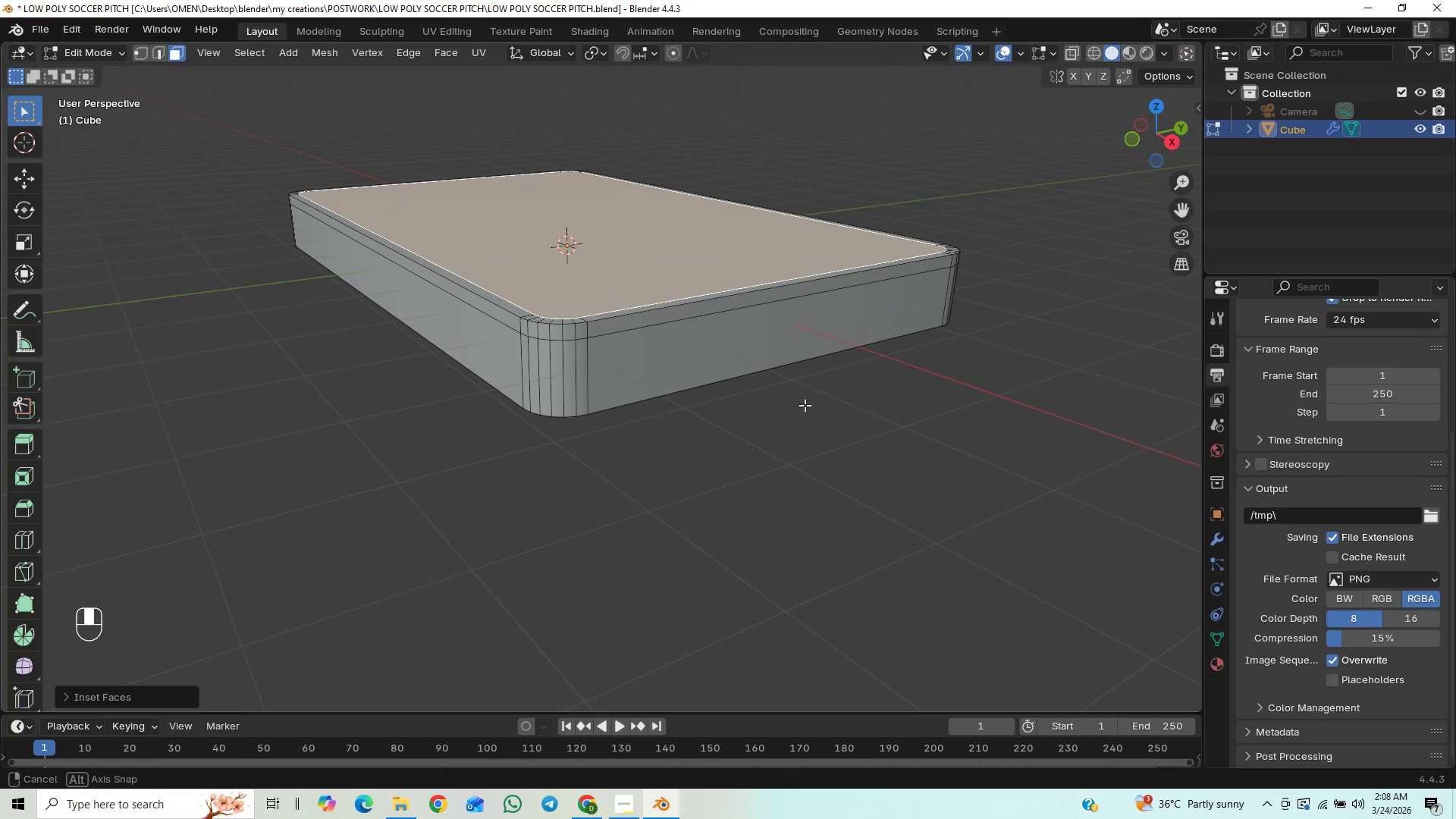 
key(Control+S)
 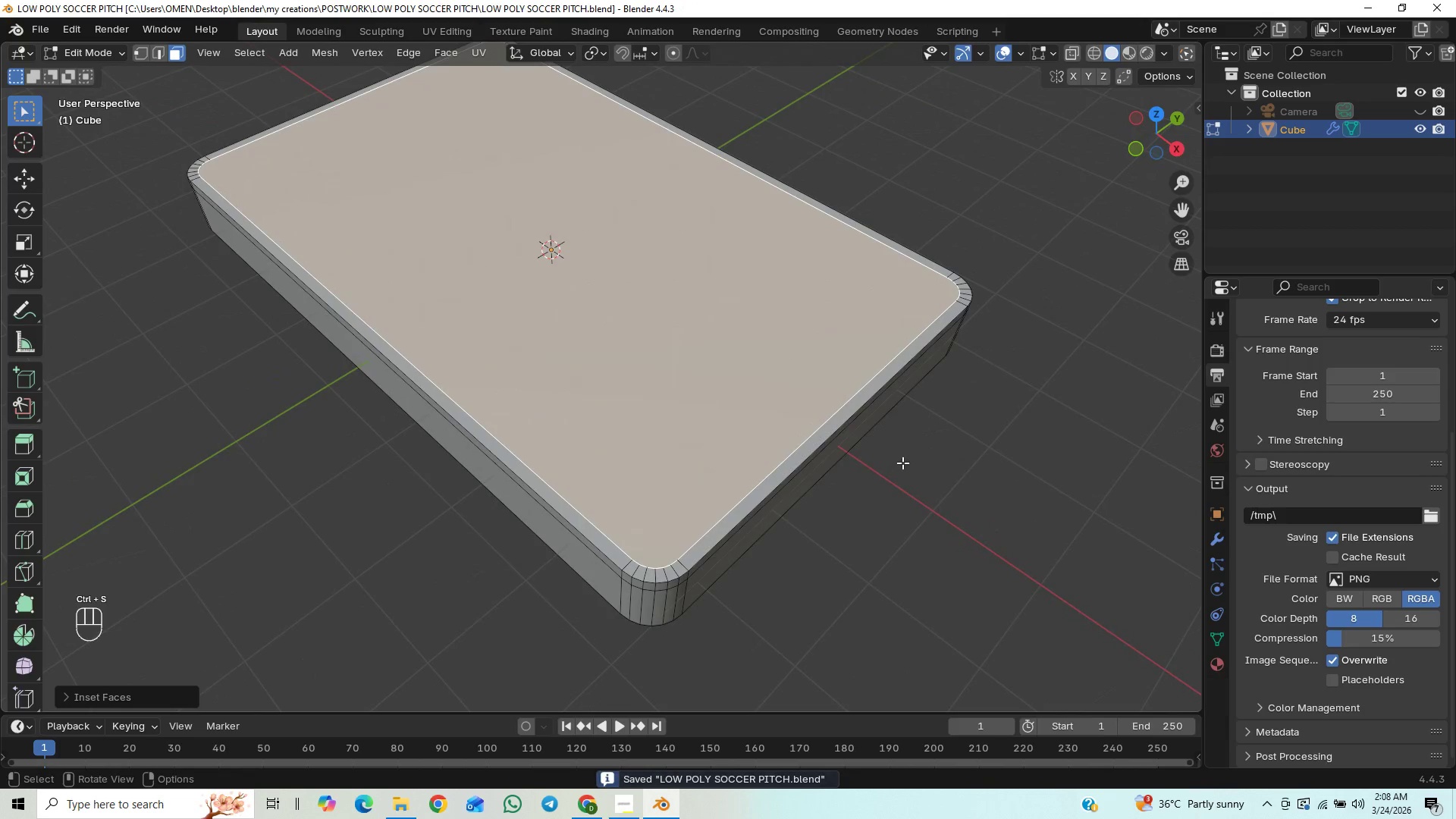 
scroll: coordinate [902, 463], scroll_direction: down, amount: 5.0
 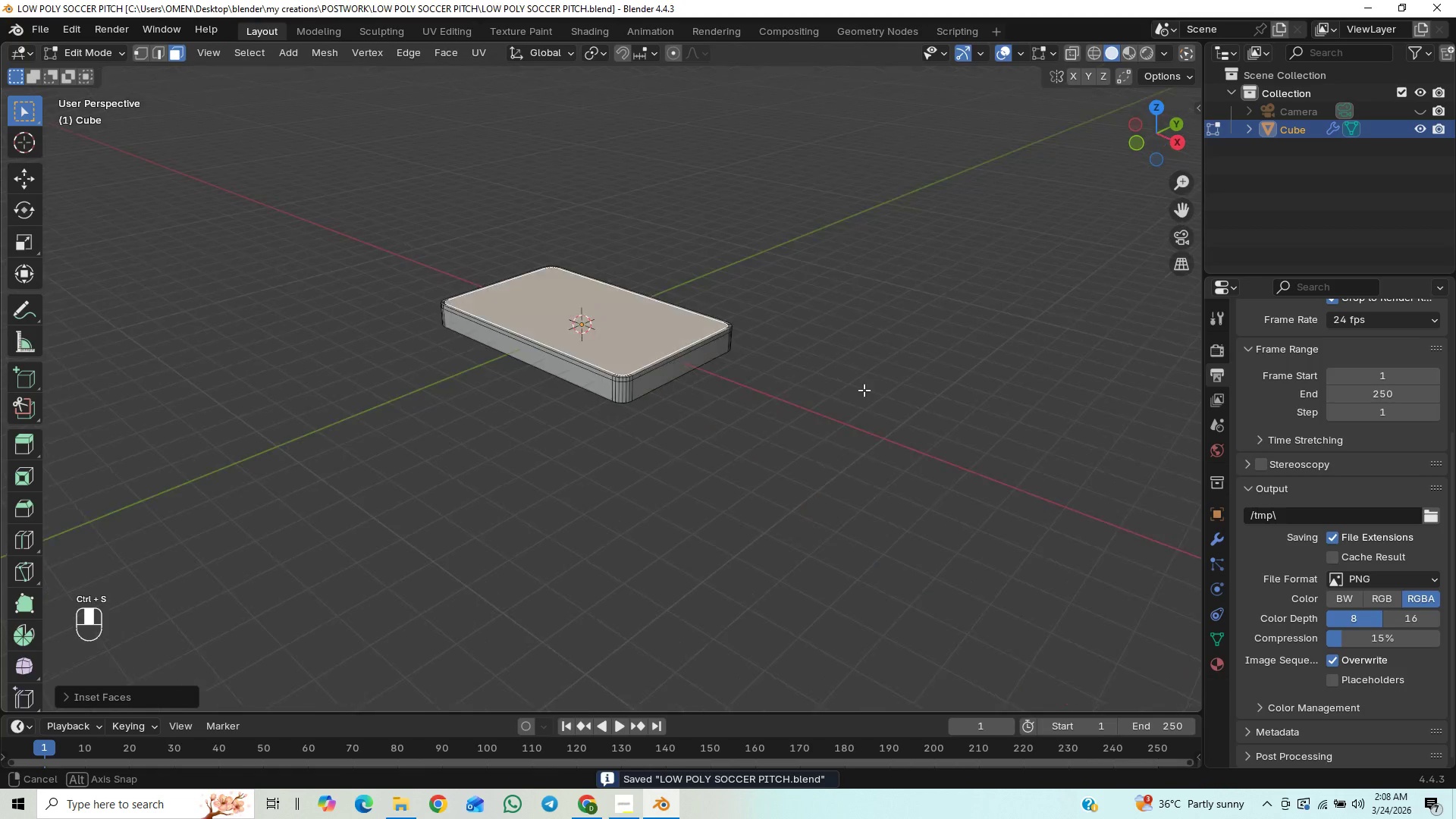 
scroll: coordinate [830, 409], scroll_direction: up, amount: 6.0
 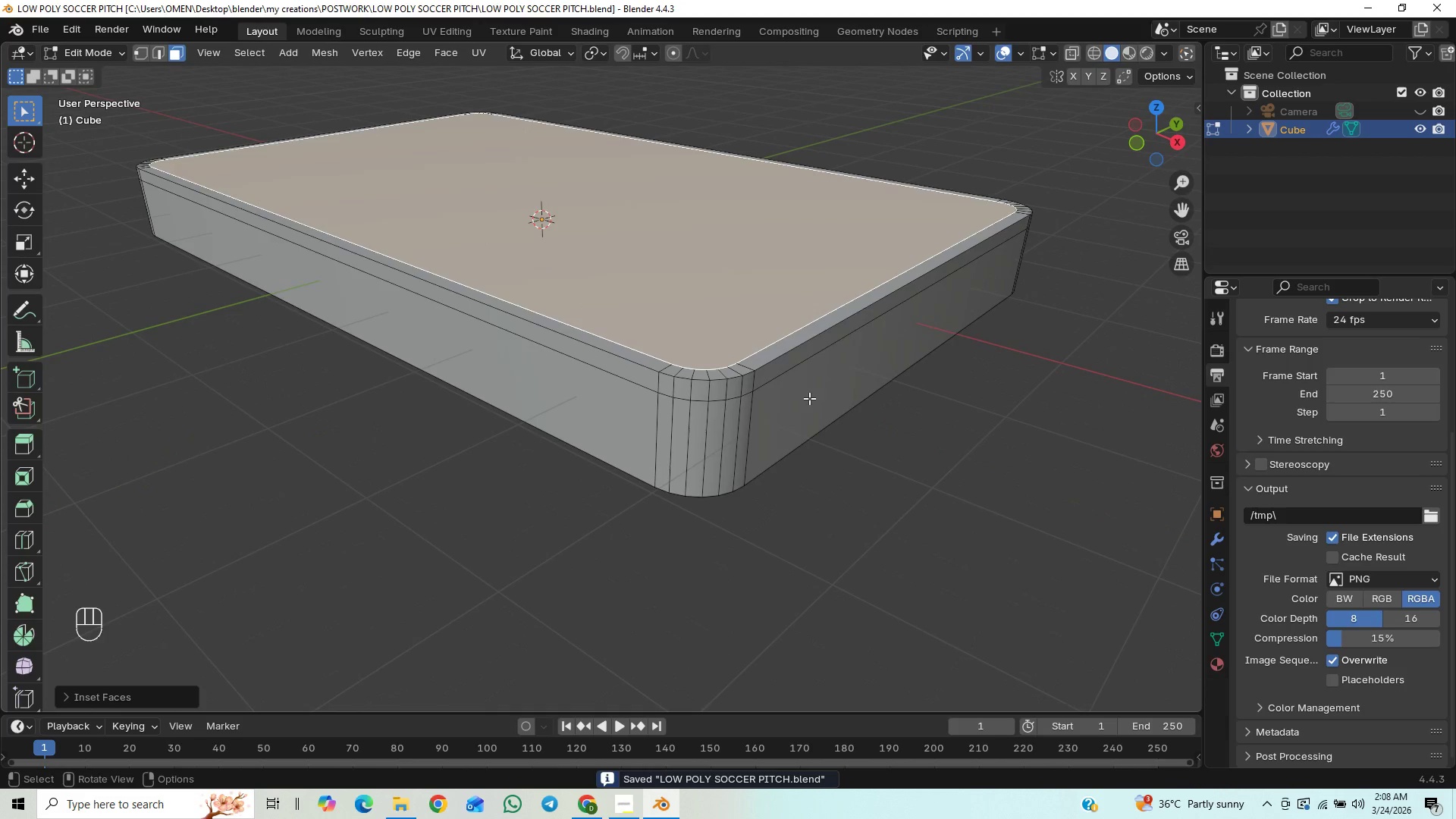 
hold_key(key=ShiftLeft, duration=0.78)
 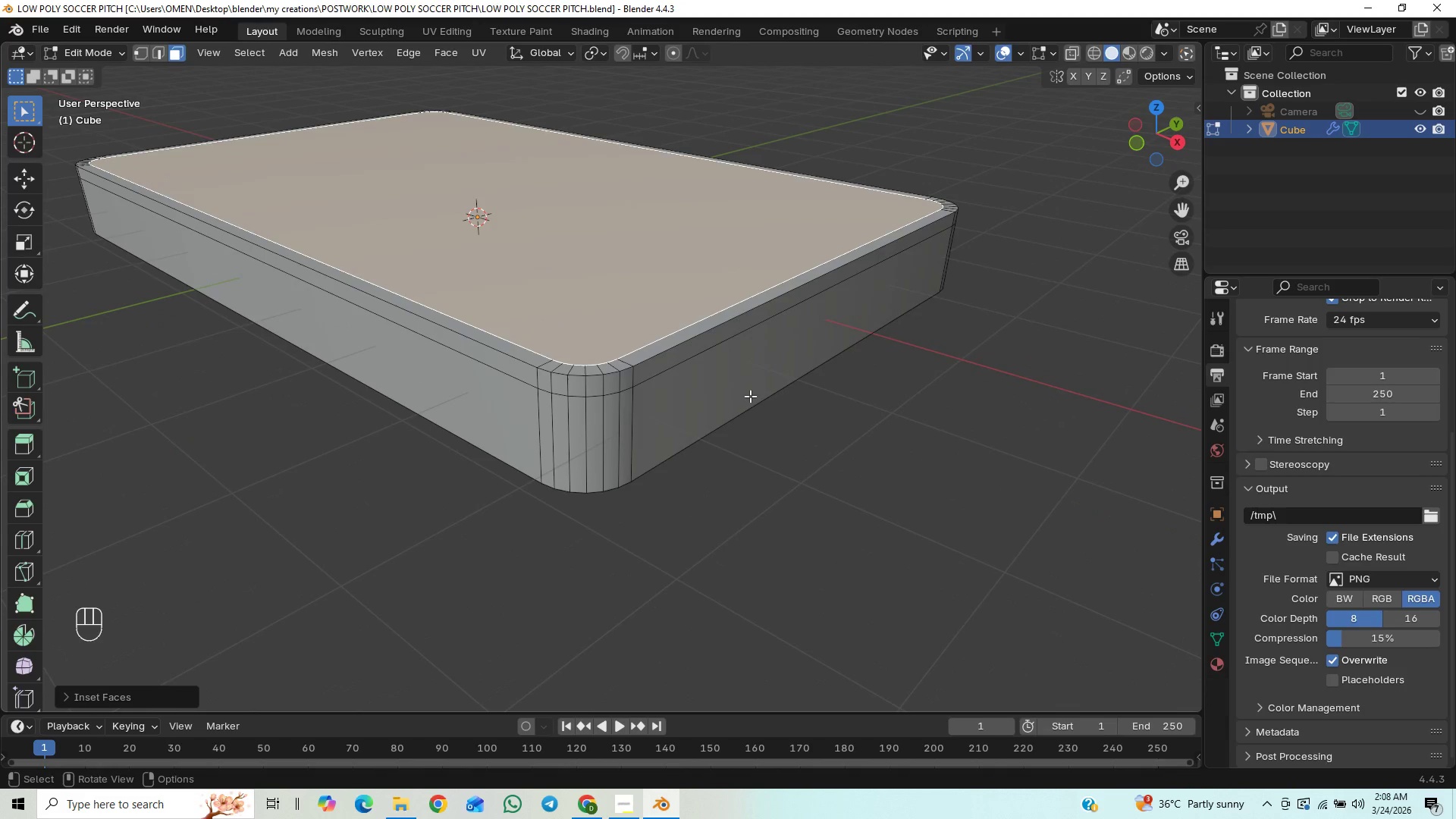 
key(Control+S)
 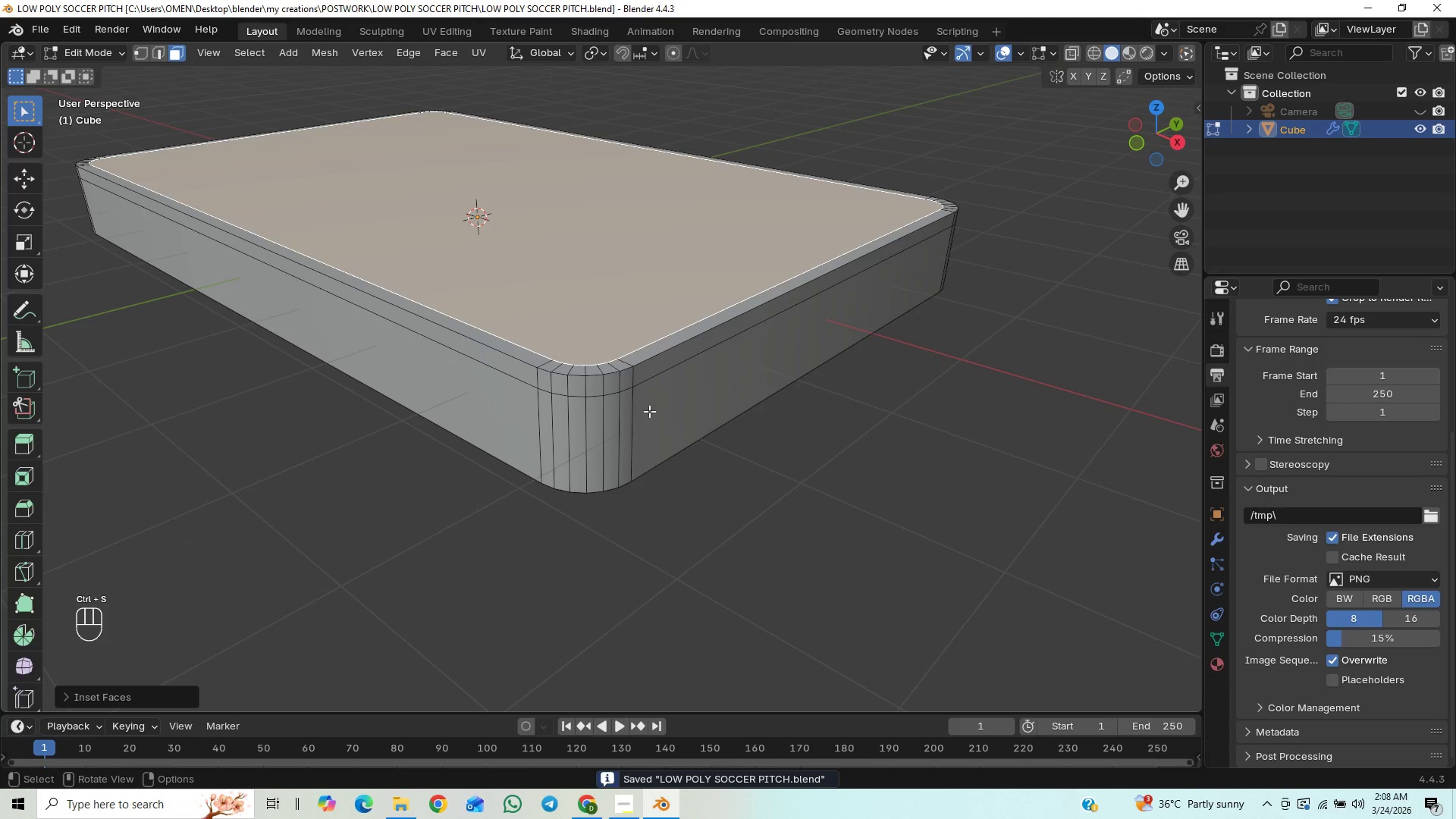 
left_click([607, 391])
 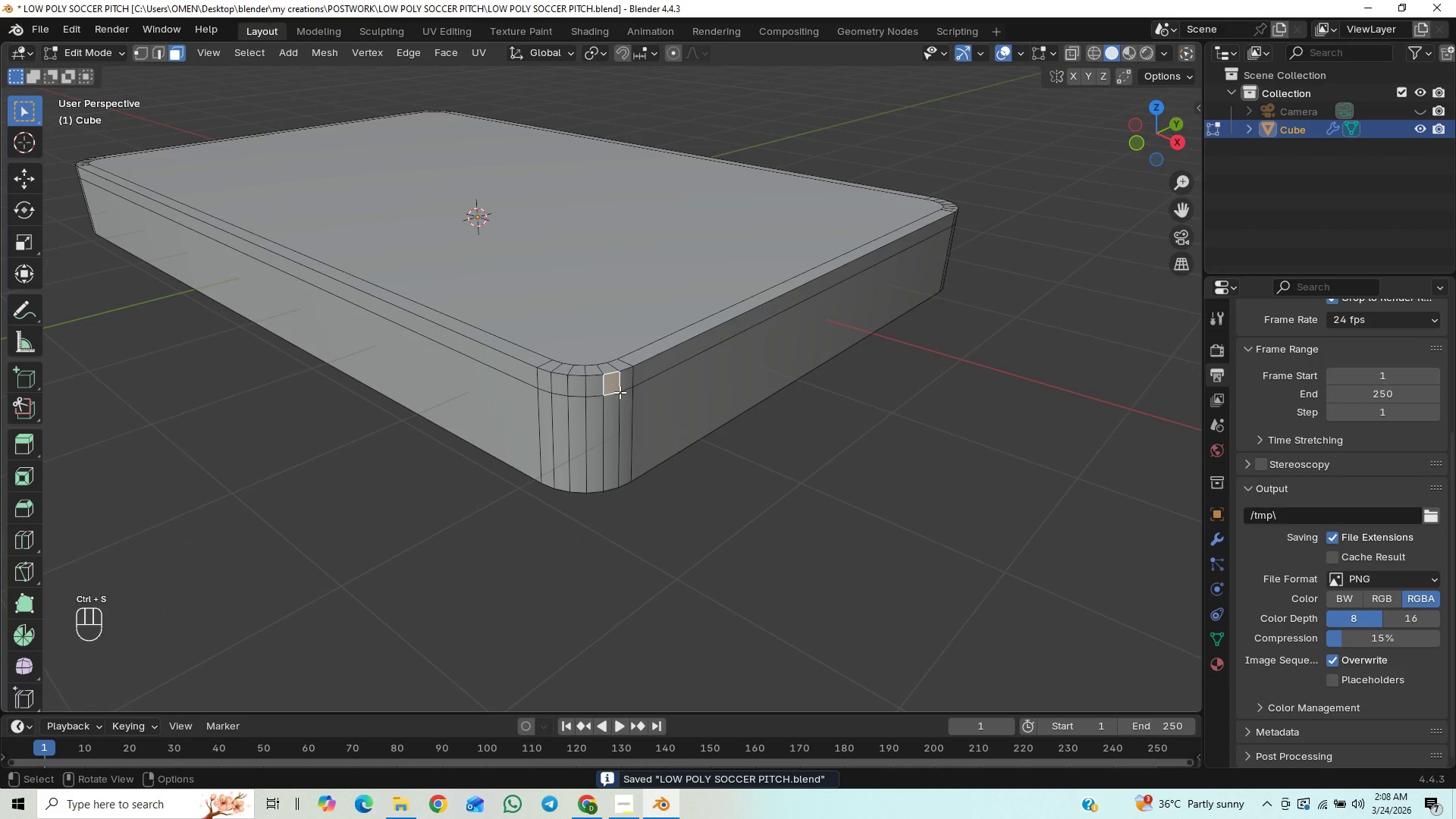 
hold_key(key=AltLeft, duration=0.77)
left_click([621, 383])
 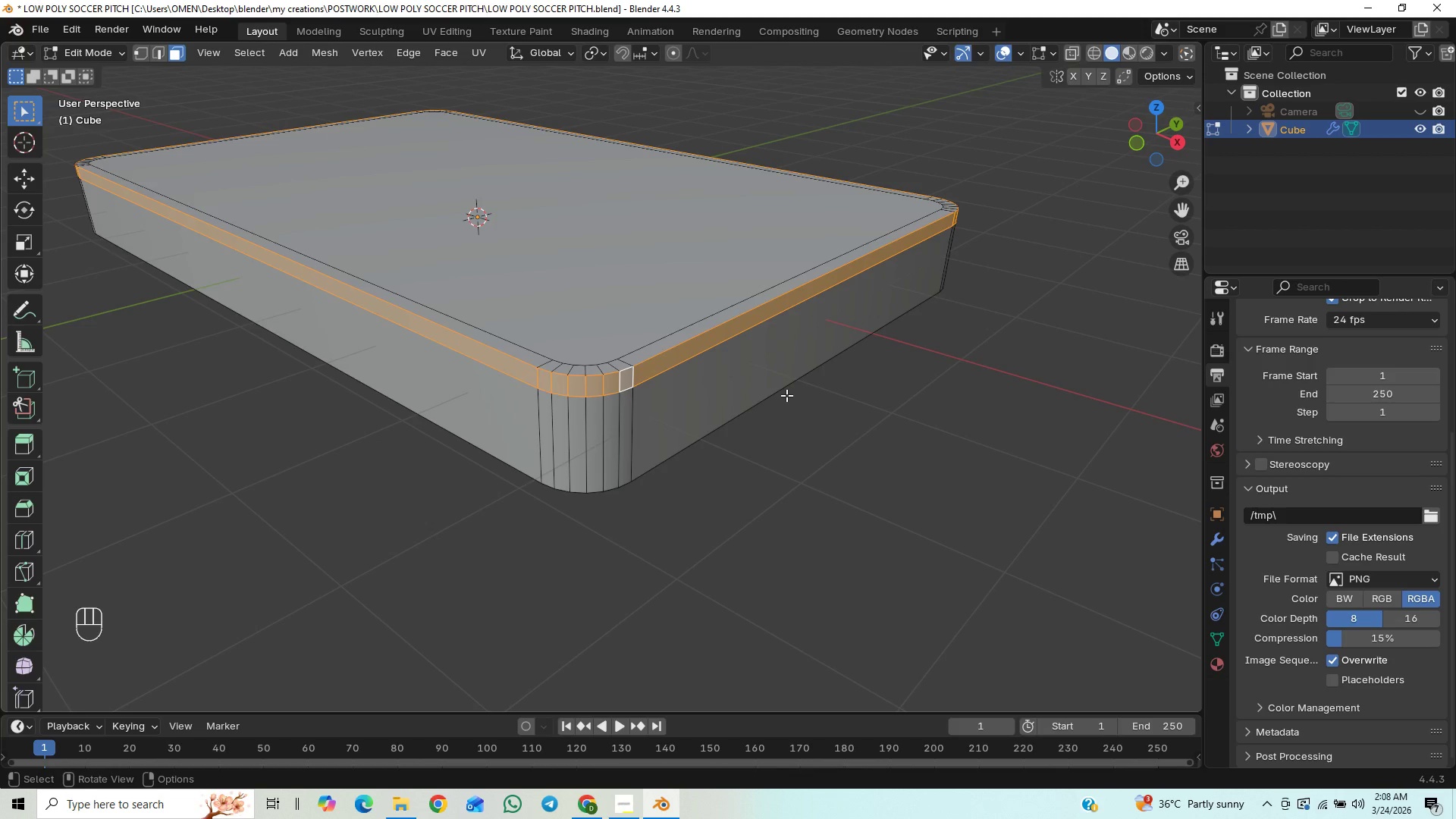 
key(Alt+E)
 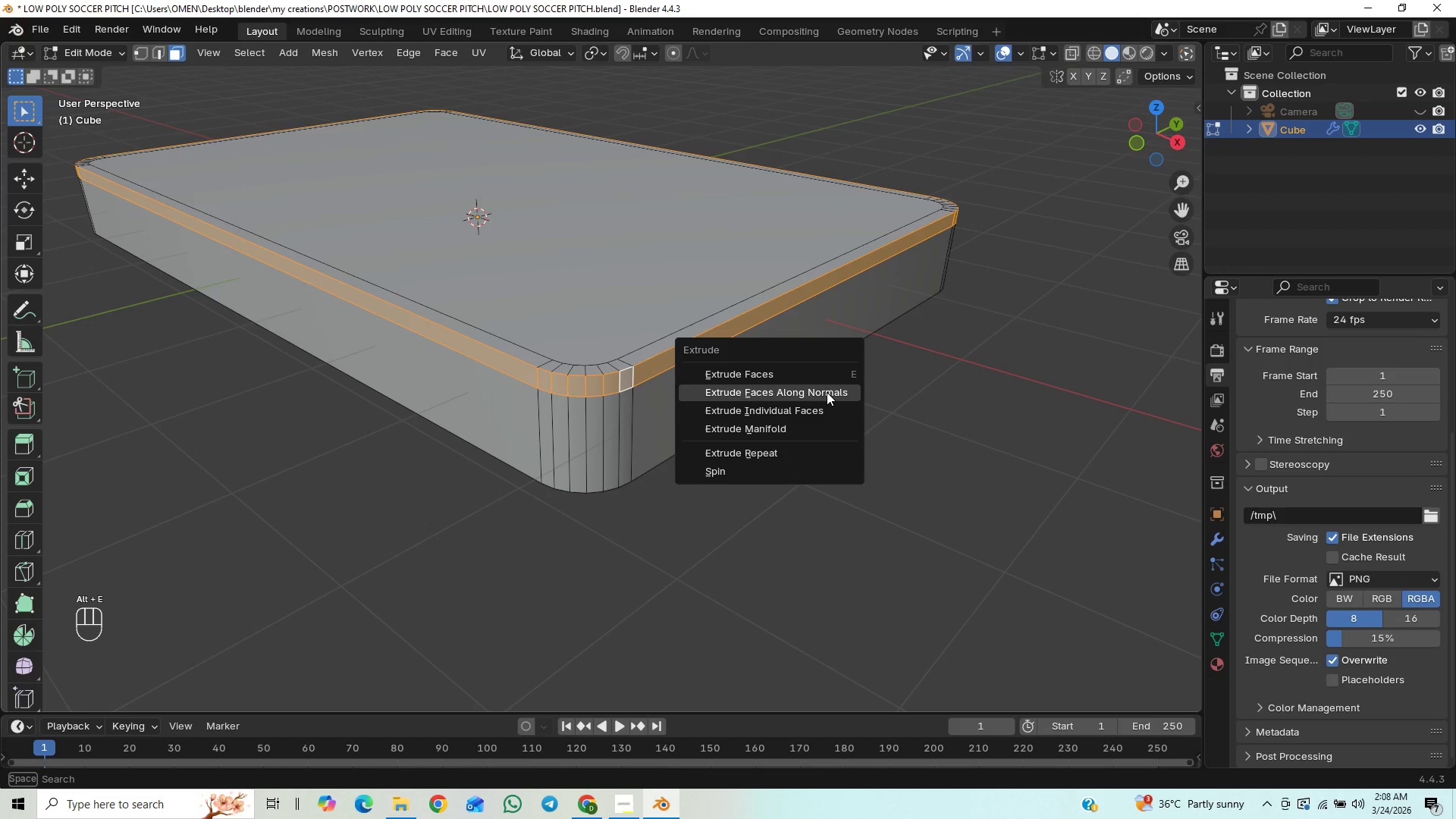 
left_click([827, 392])
 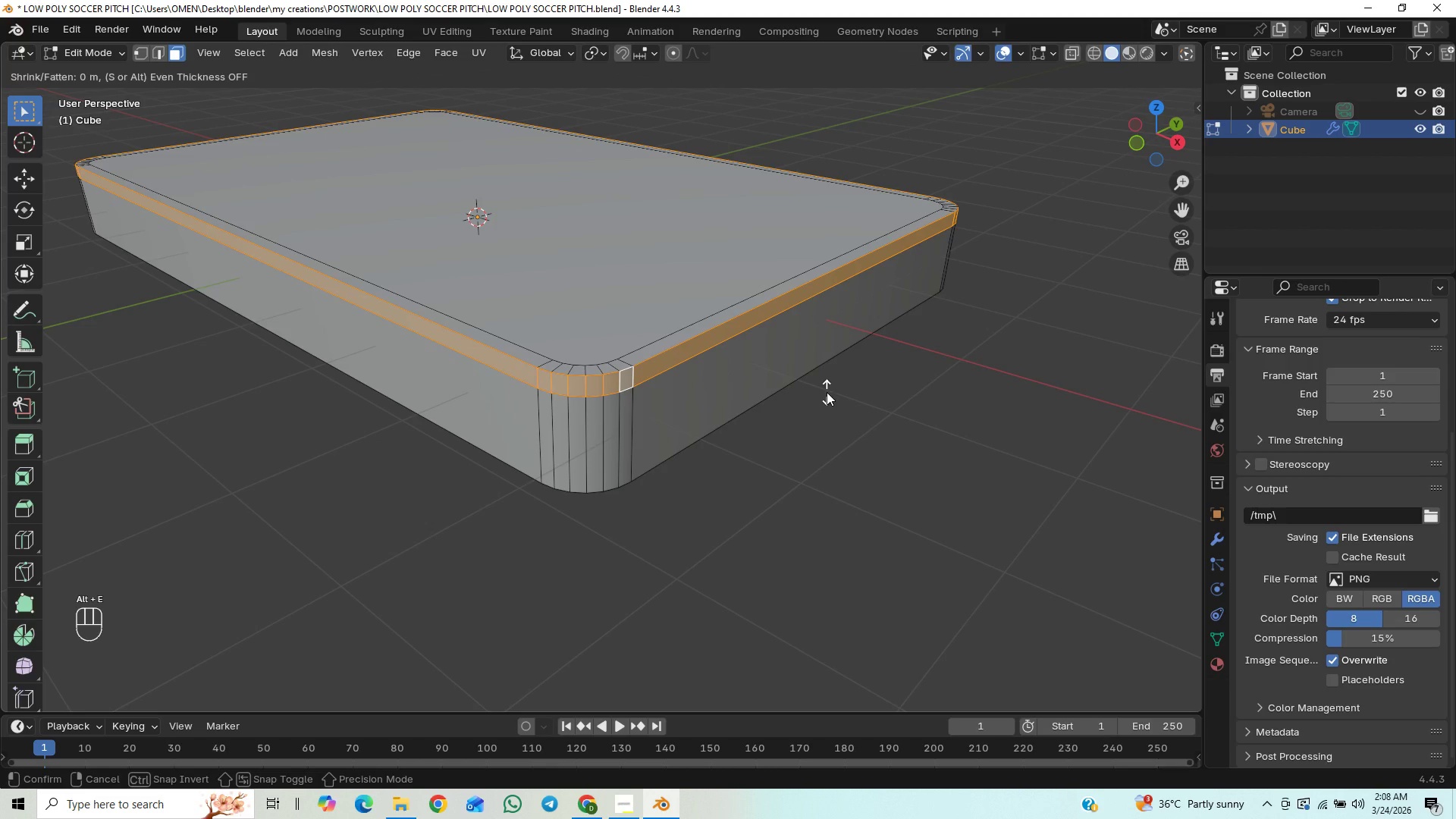 
hold_key(key=ShiftLeft, duration=1.53)
 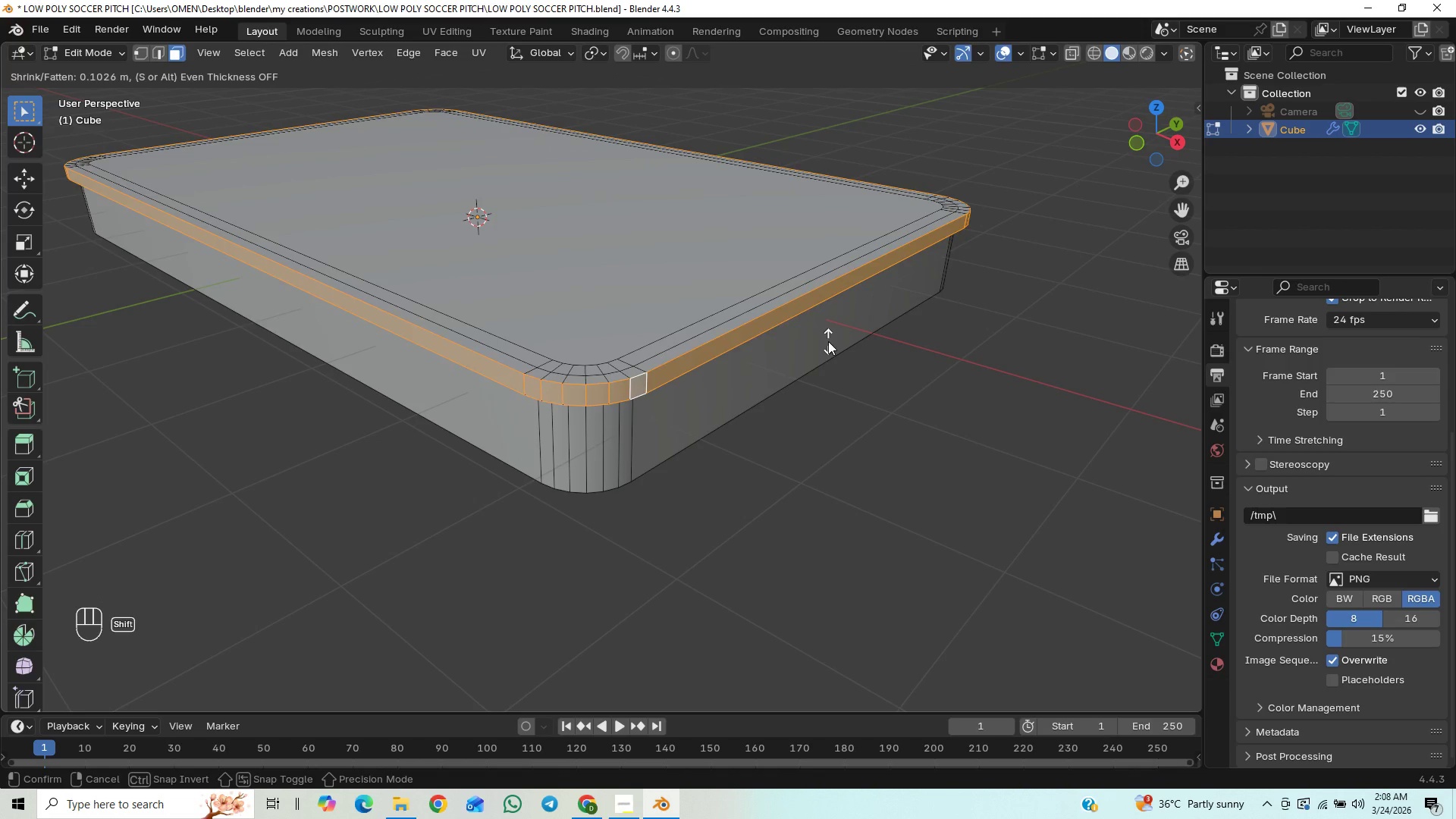 
hold_key(key=ShiftLeft, duration=1.5)
 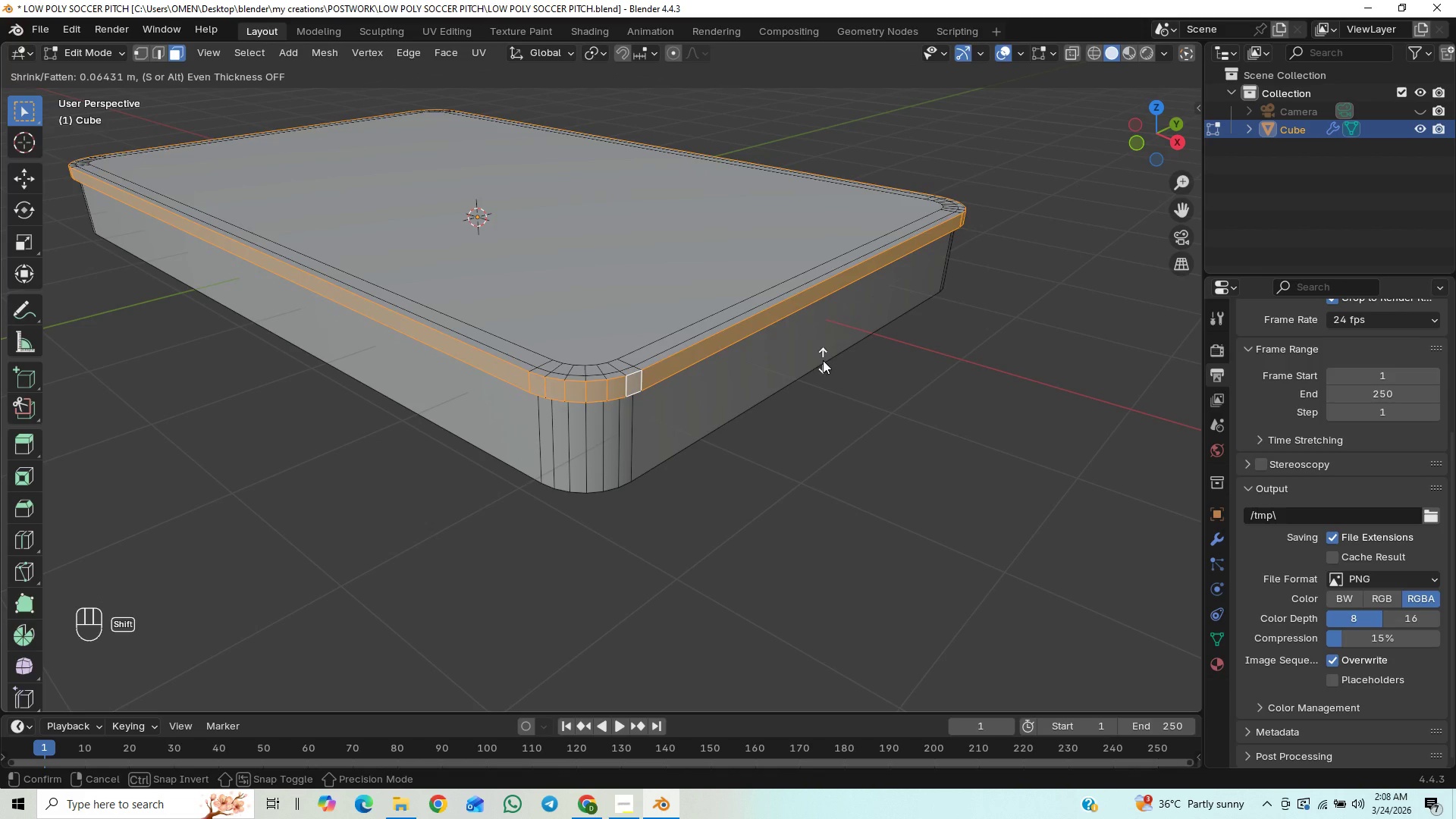 
hold_key(key=ShiftLeft, duration=1.5)
 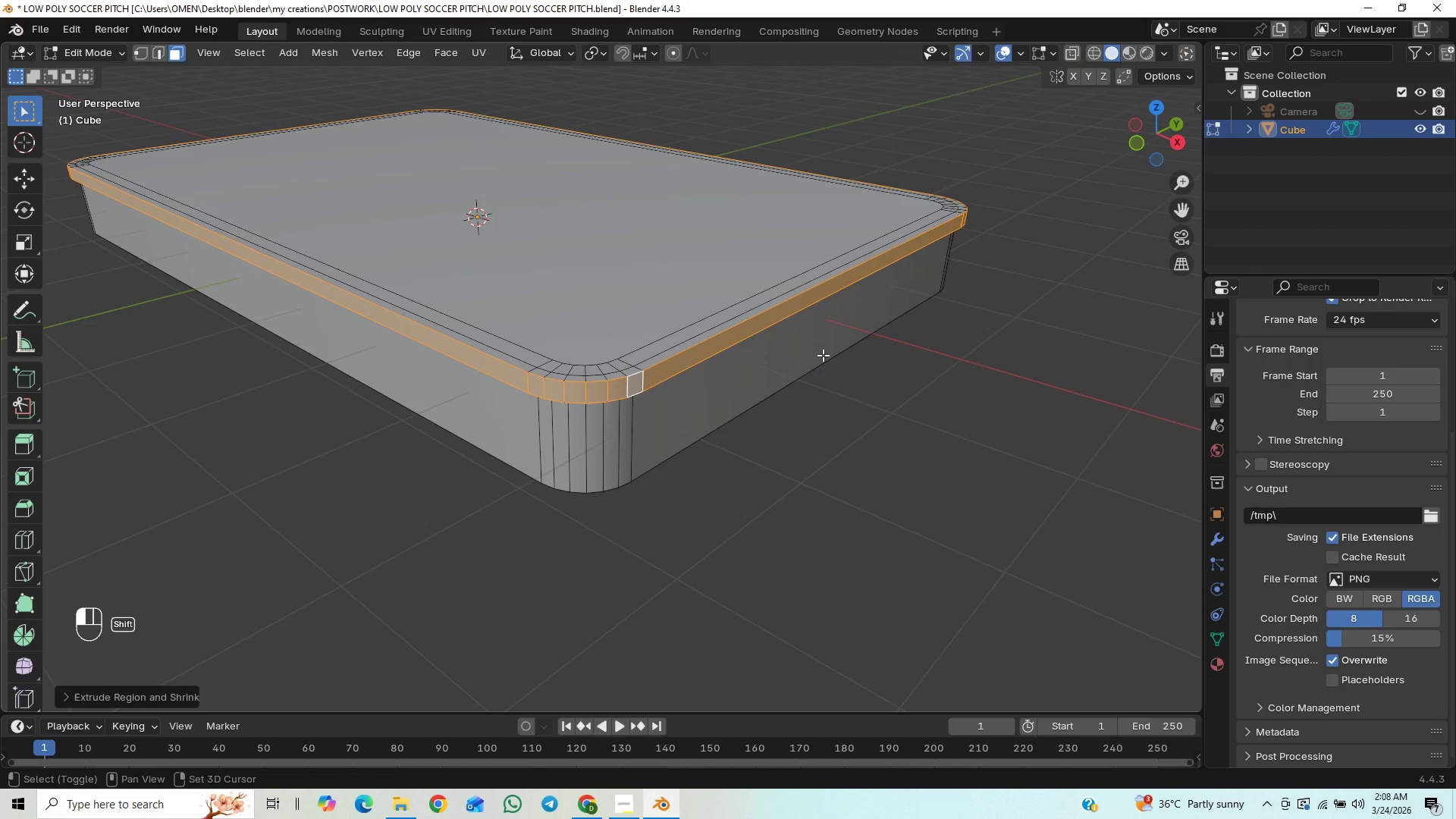 
hold_key(key=ShiftLeft, duration=0.84)
left_click([823, 355])
 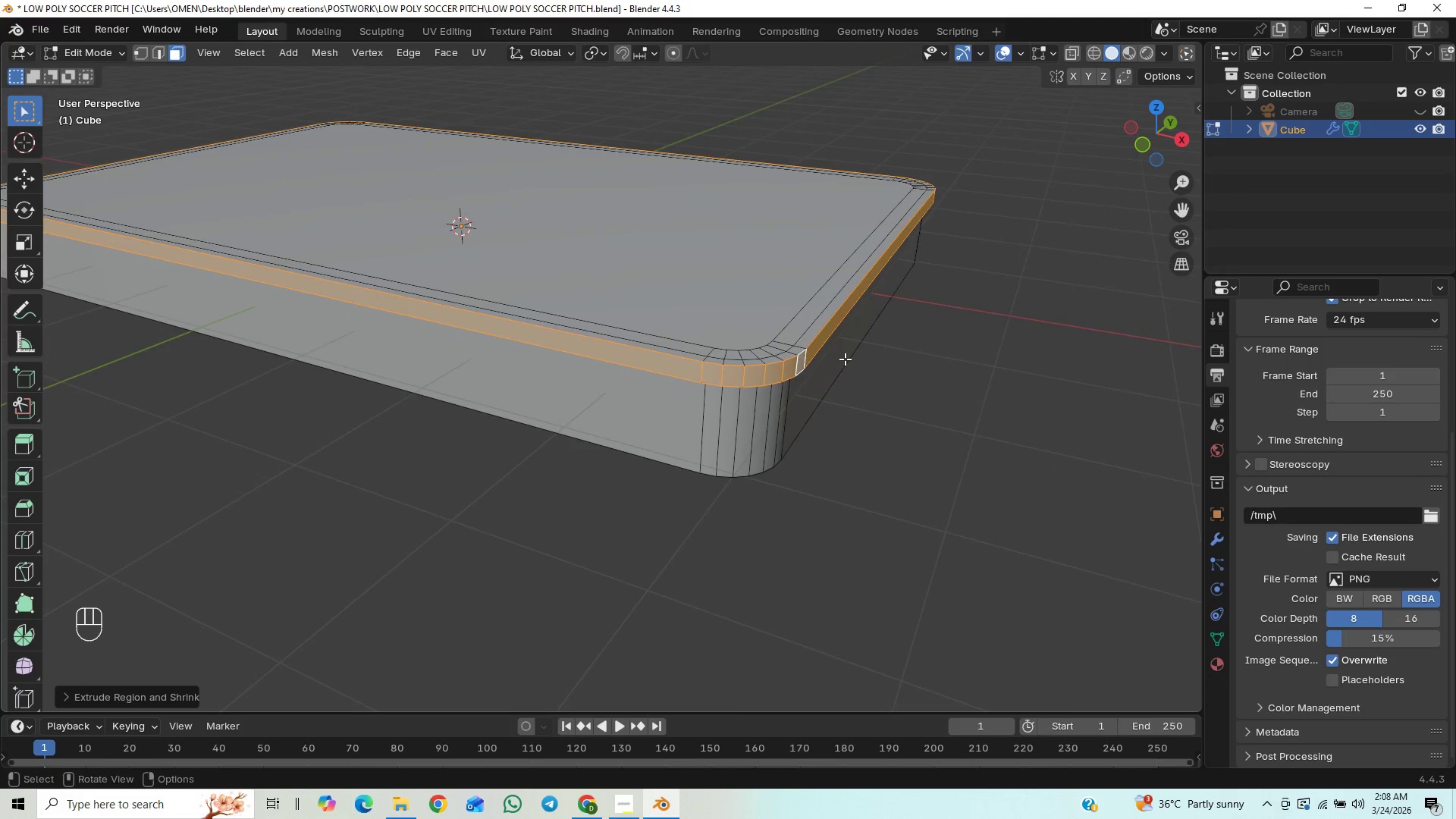 
scroll: coordinate [871, 362], scroll_direction: down, amount: 1.0
 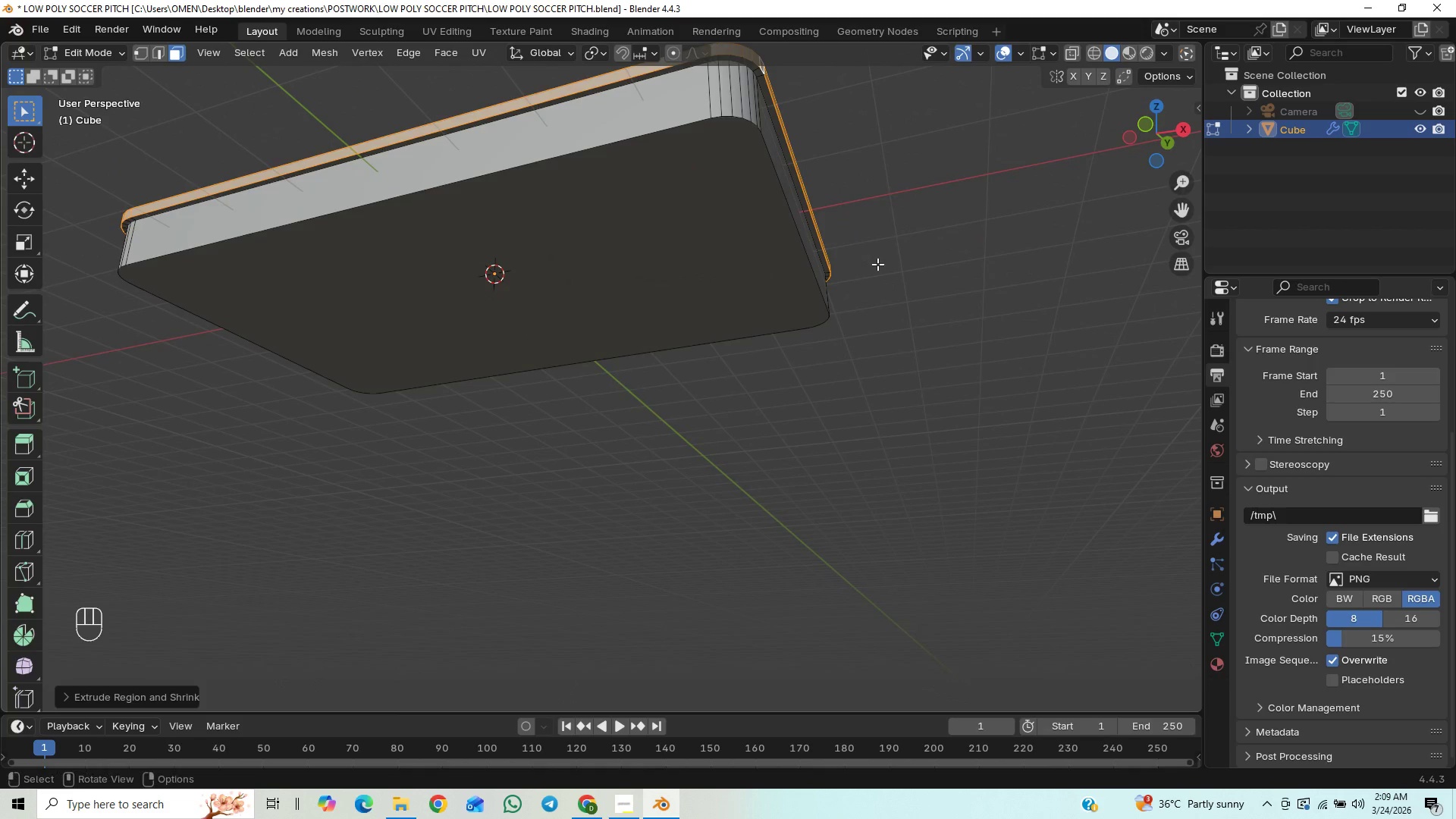 
key(Control+S)
 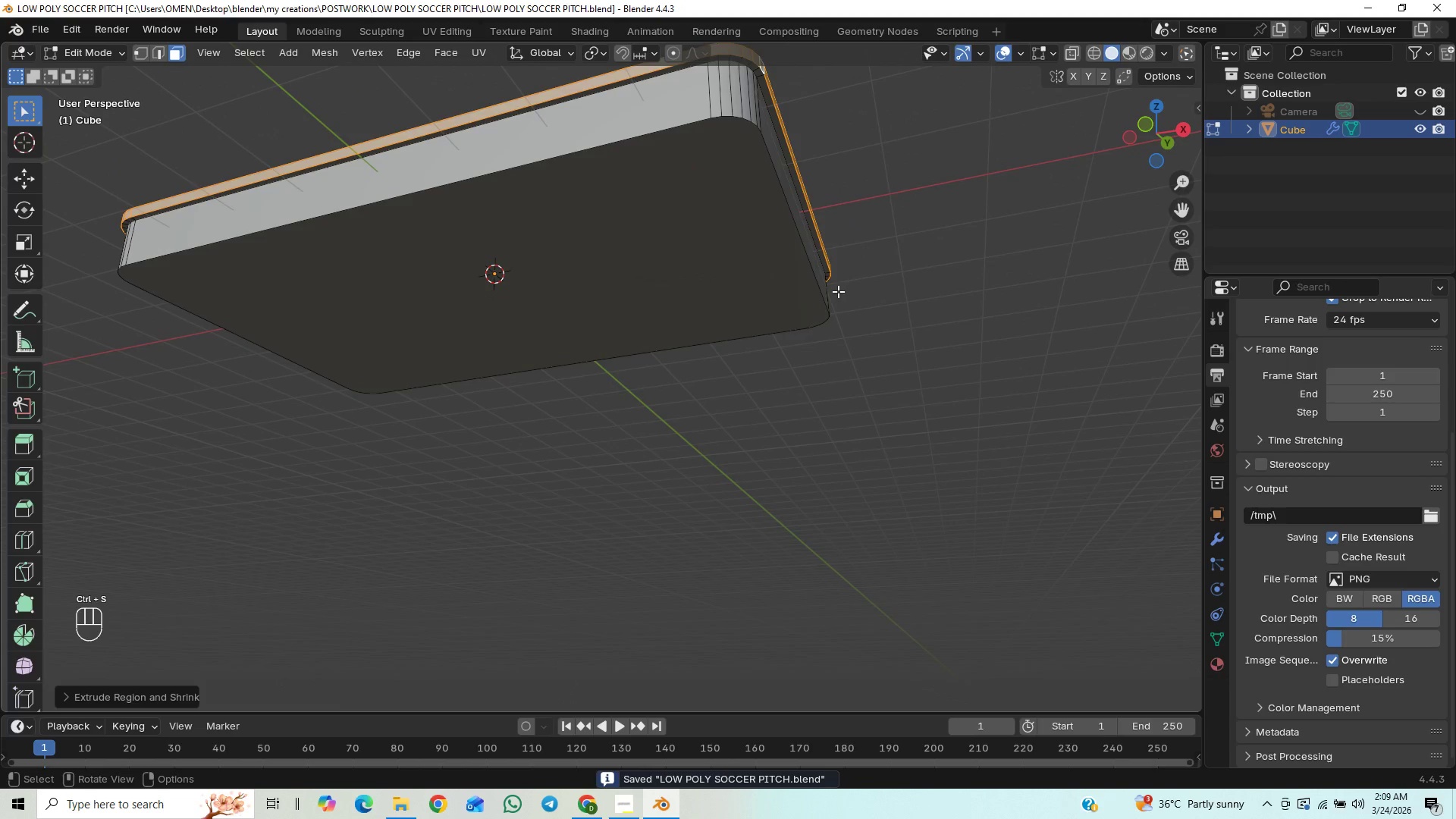 
scroll: coordinate [838, 290], scroll_direction: down, amount: 2.0
 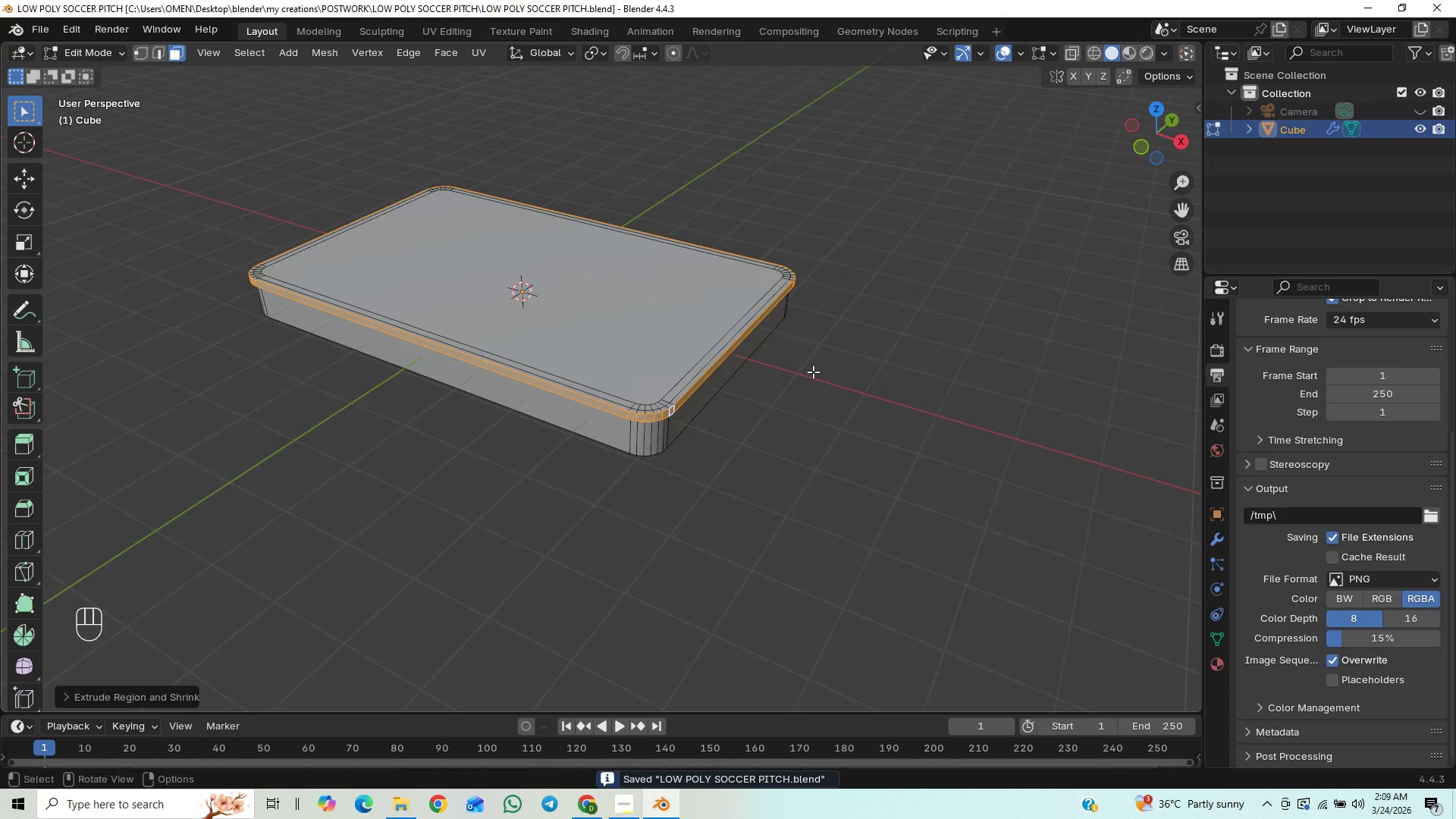 
left_click([885, 273])
 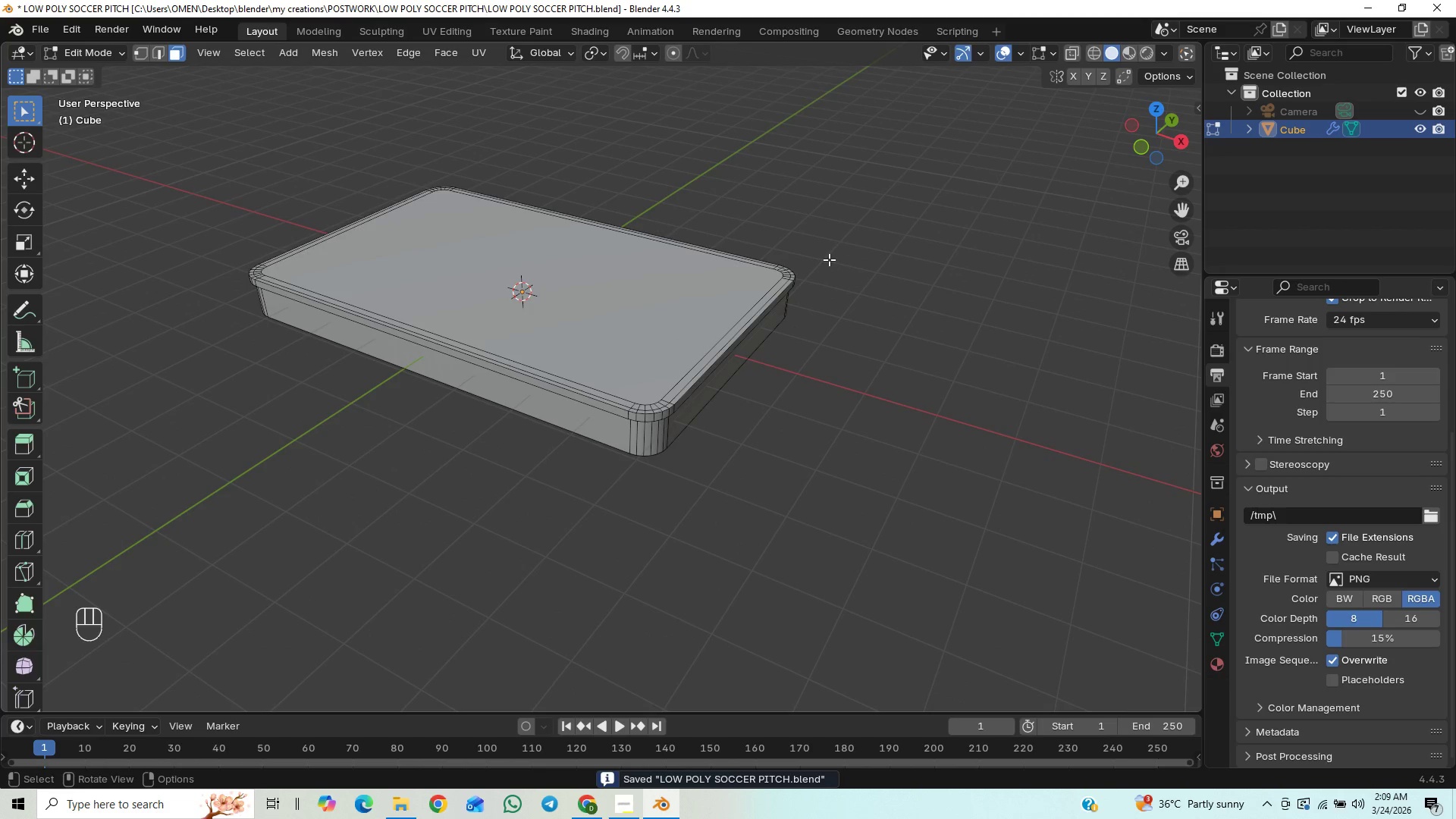 
scroll: coordinate [827, 259], scroll_direction: up, amount: 9.0
 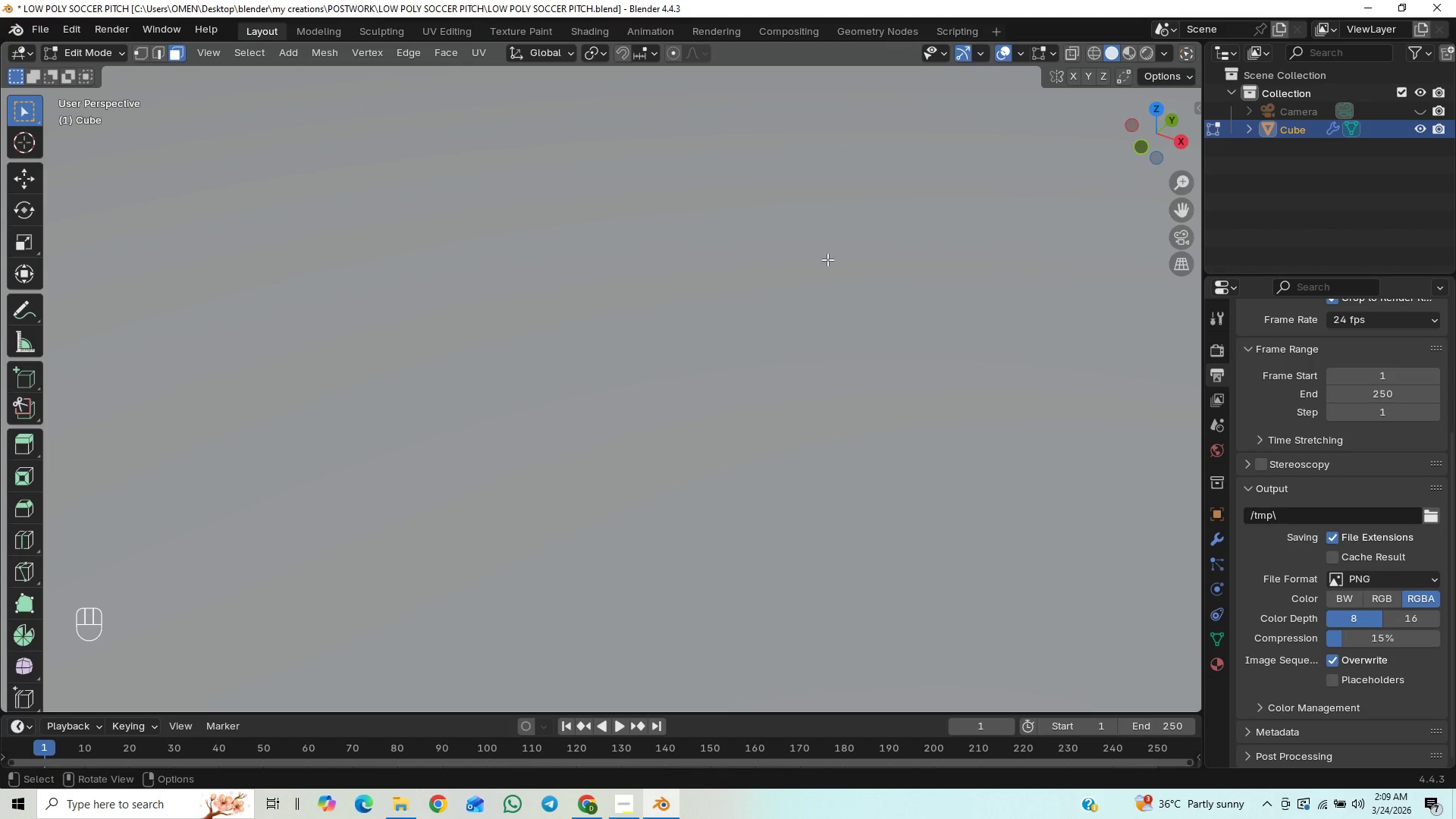 
scroll: coordinate [828, 259], scroll_direction: down, amount: 21.0
 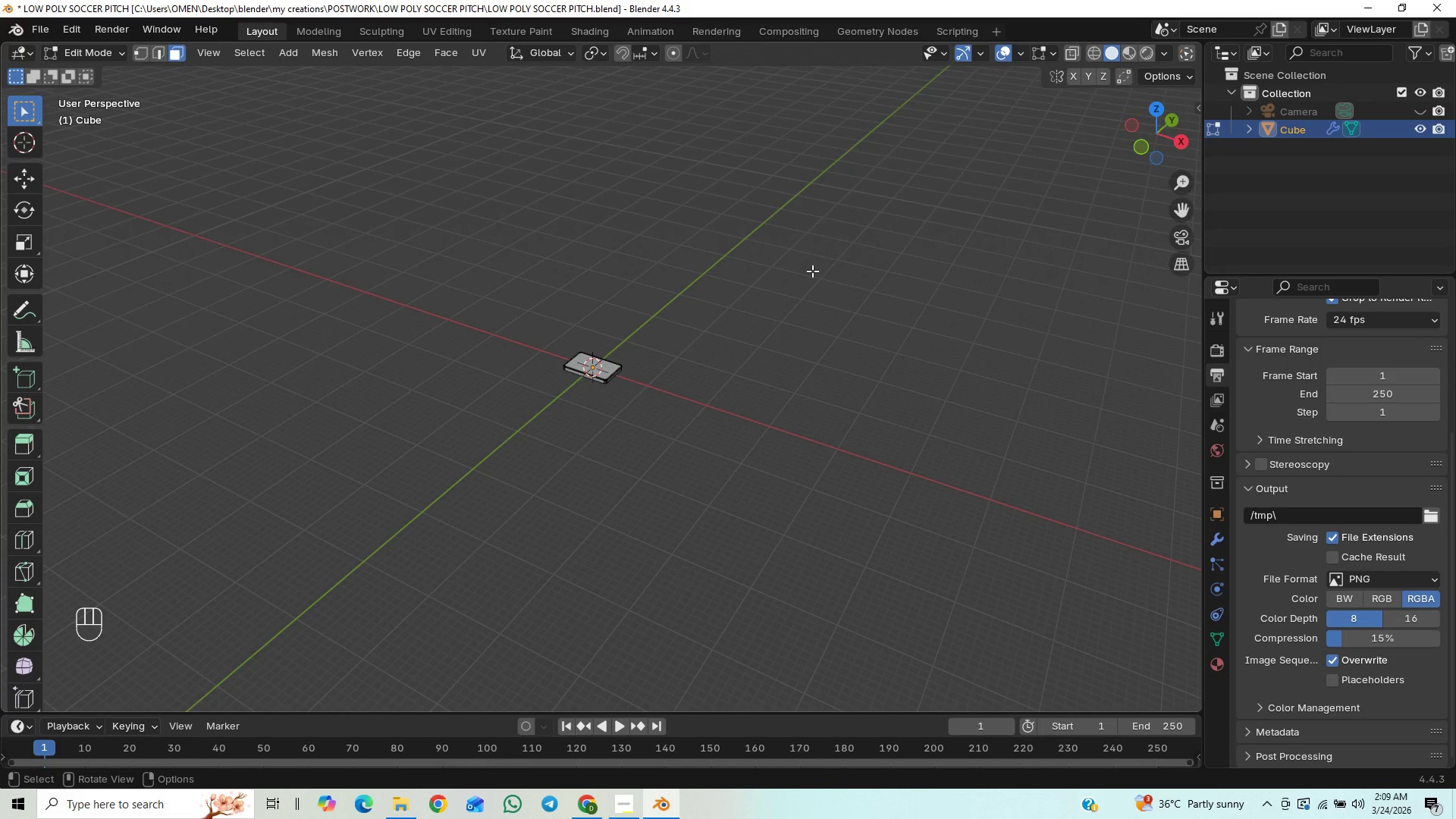 
scroll: coordinate [809, 273], scroll_direction: up, amount: 14.0
 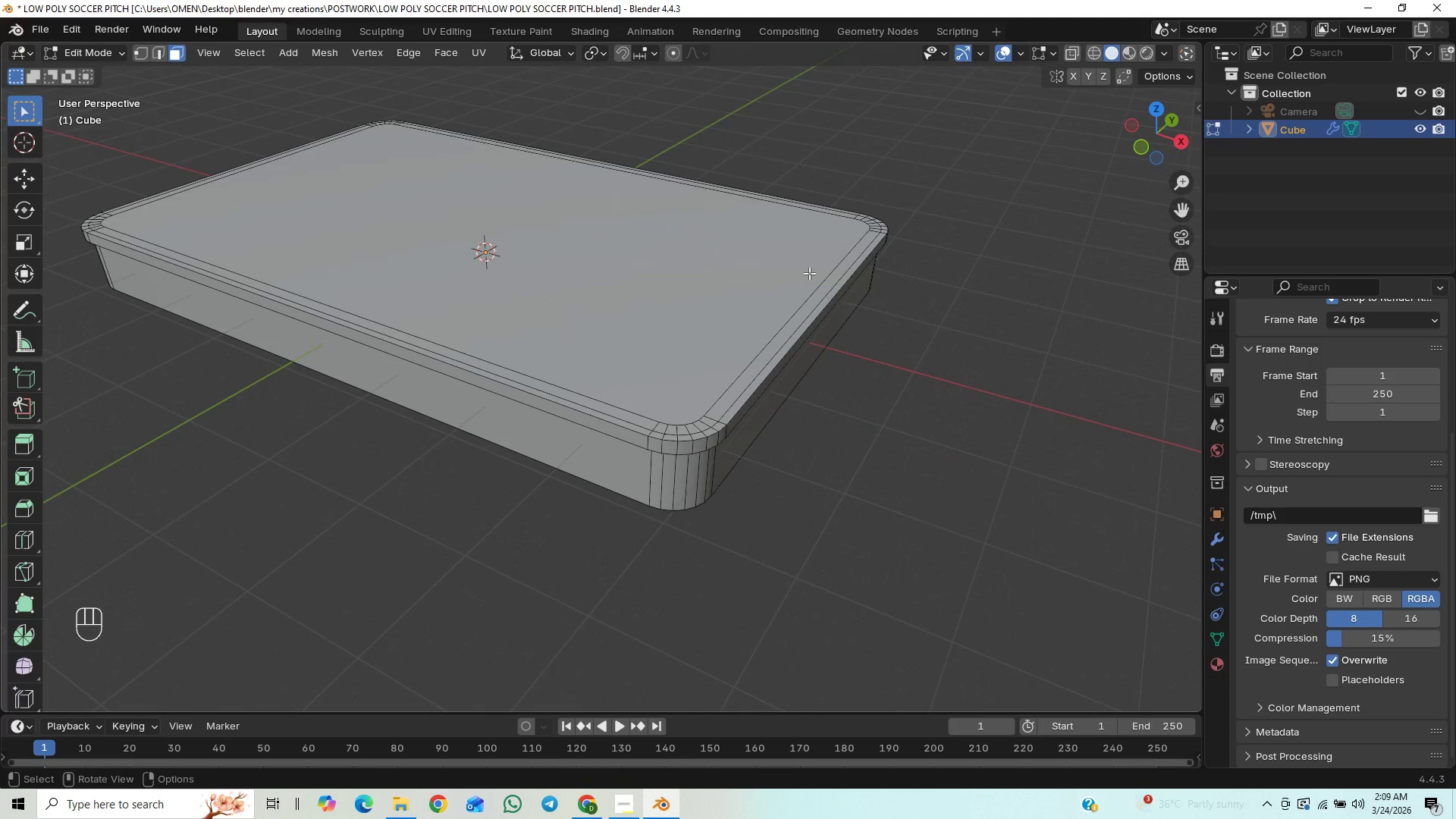 
scroll: coordinate [805, 274], scroll_direction: down, amount: 3.0
 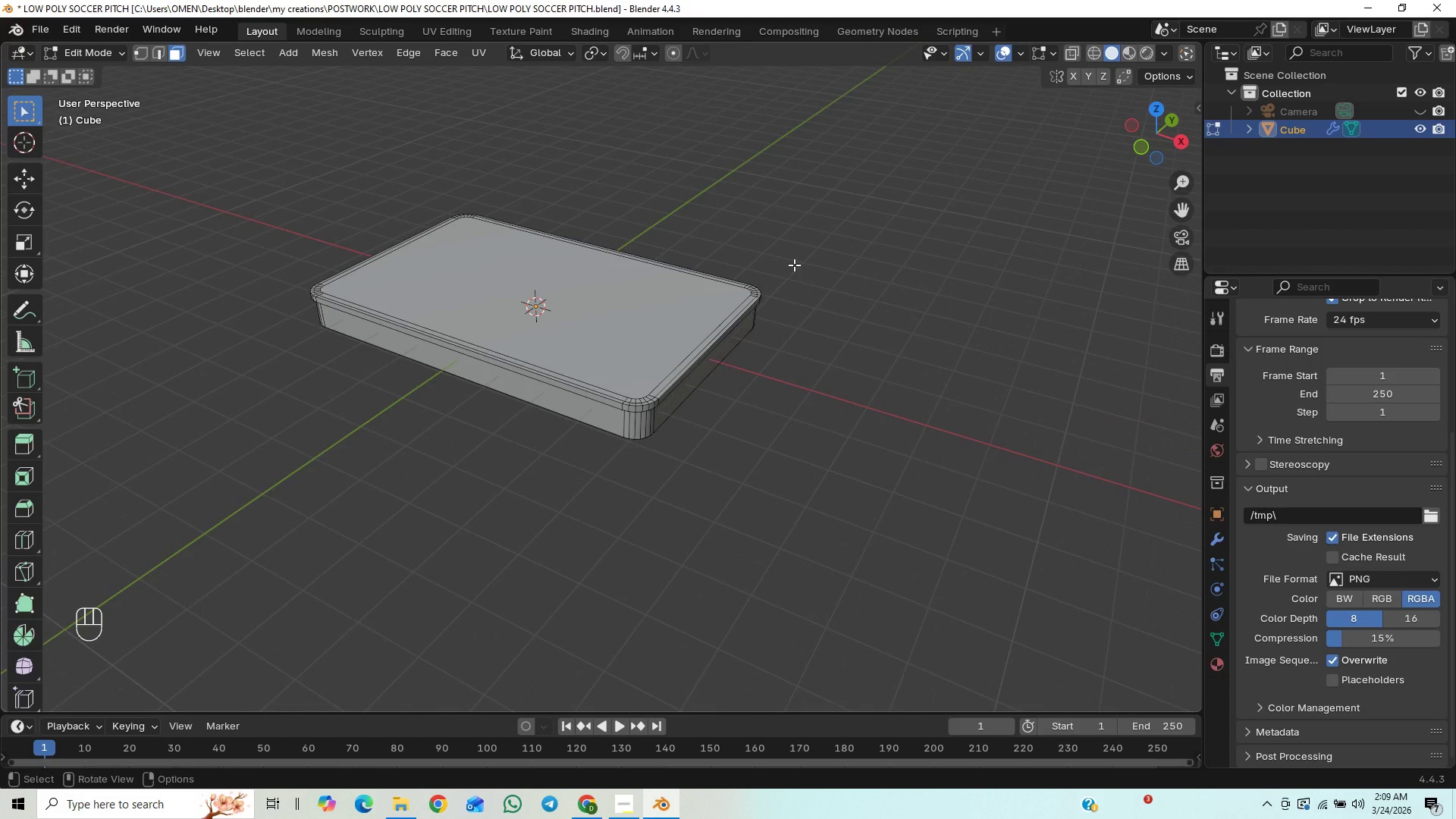 
hold_key(key=ShiftLeft, duration=0.62)
 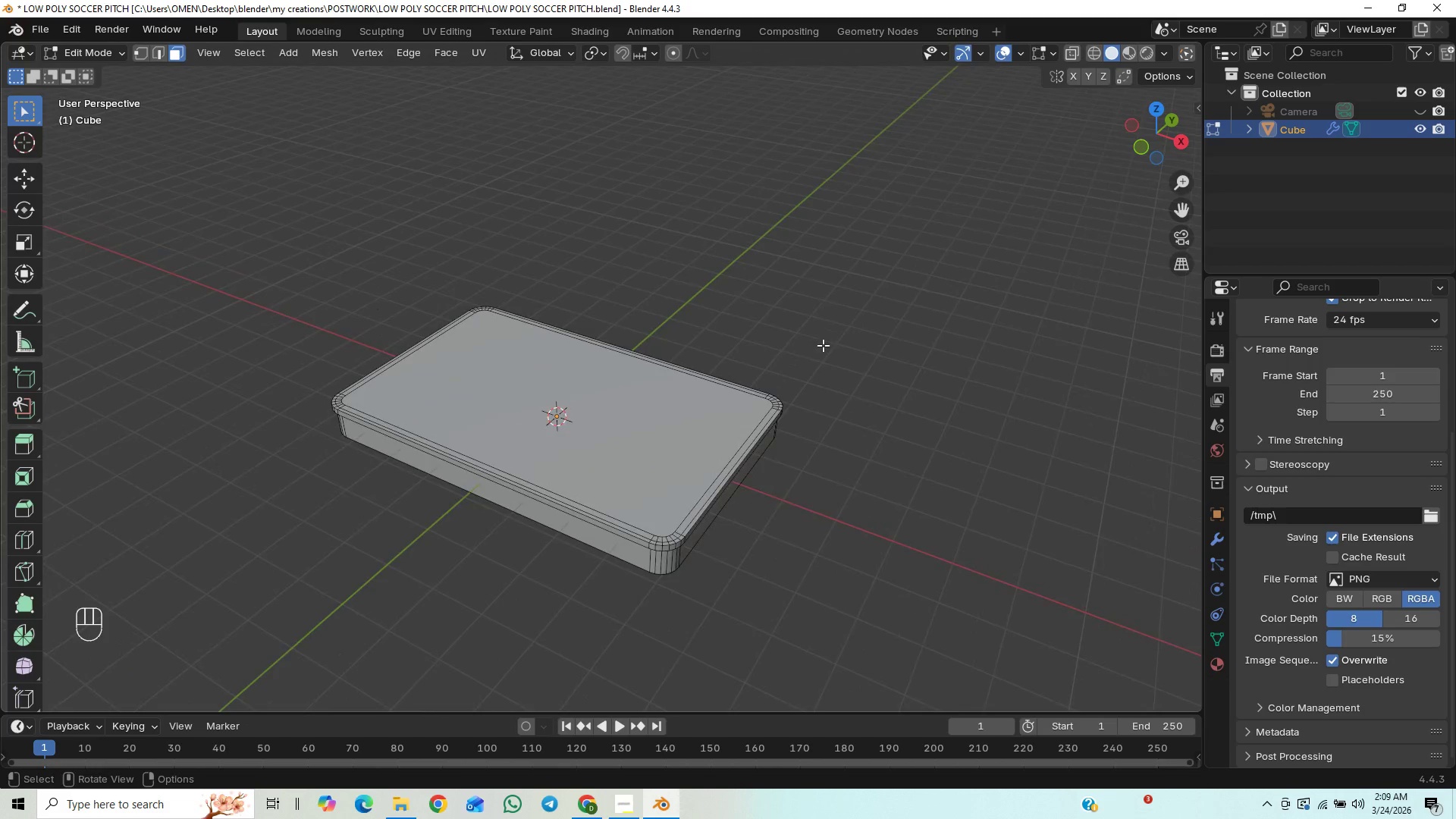 
hold_key(key=ShiftLeft, duration=0.66)
 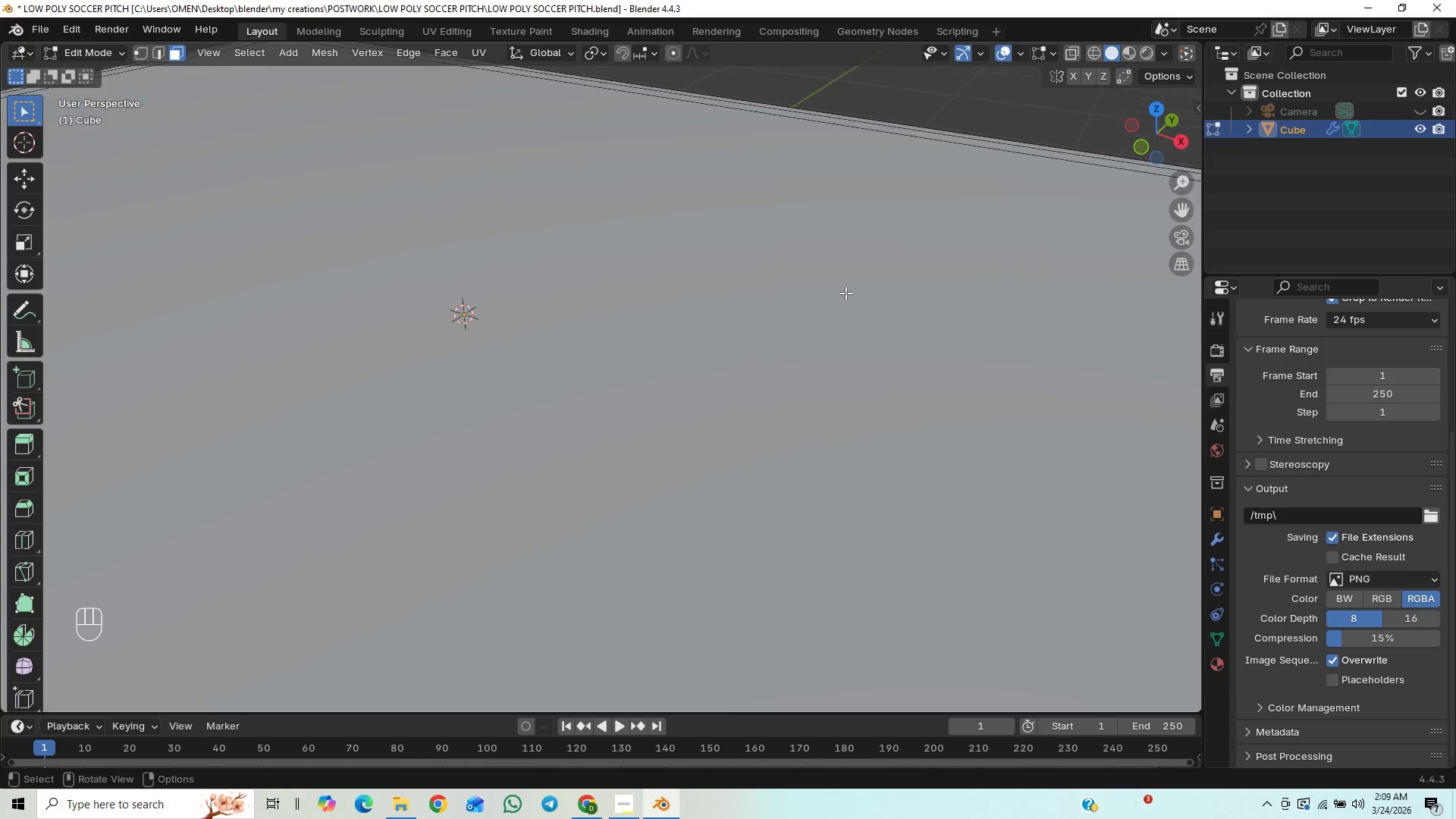 
scroll: coordinate [846, 293], scroll_direction: up, amount: 8.0
 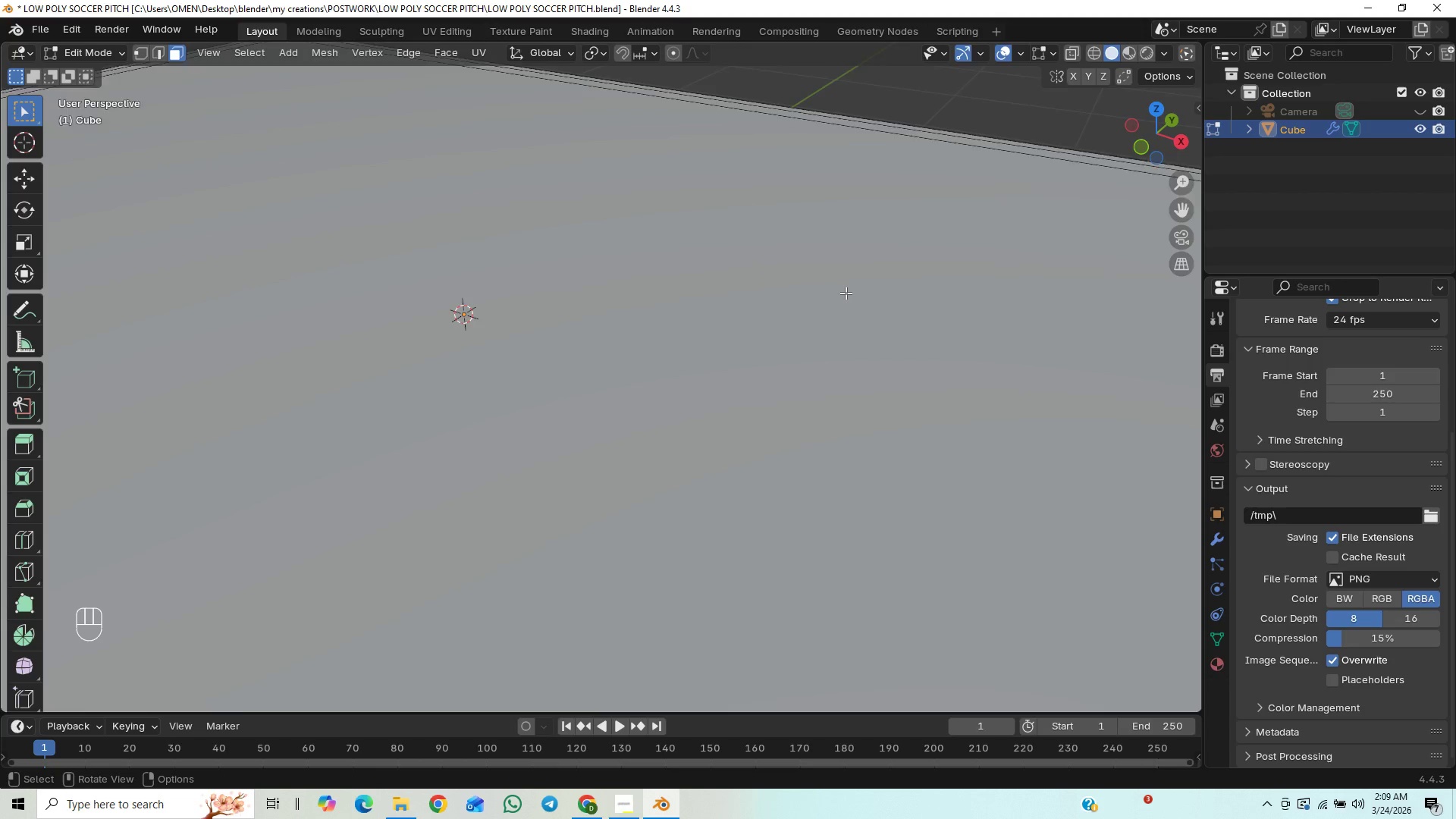 
scroll: coordinate [846, 293], scroll_direction: down, amount: 16.0
 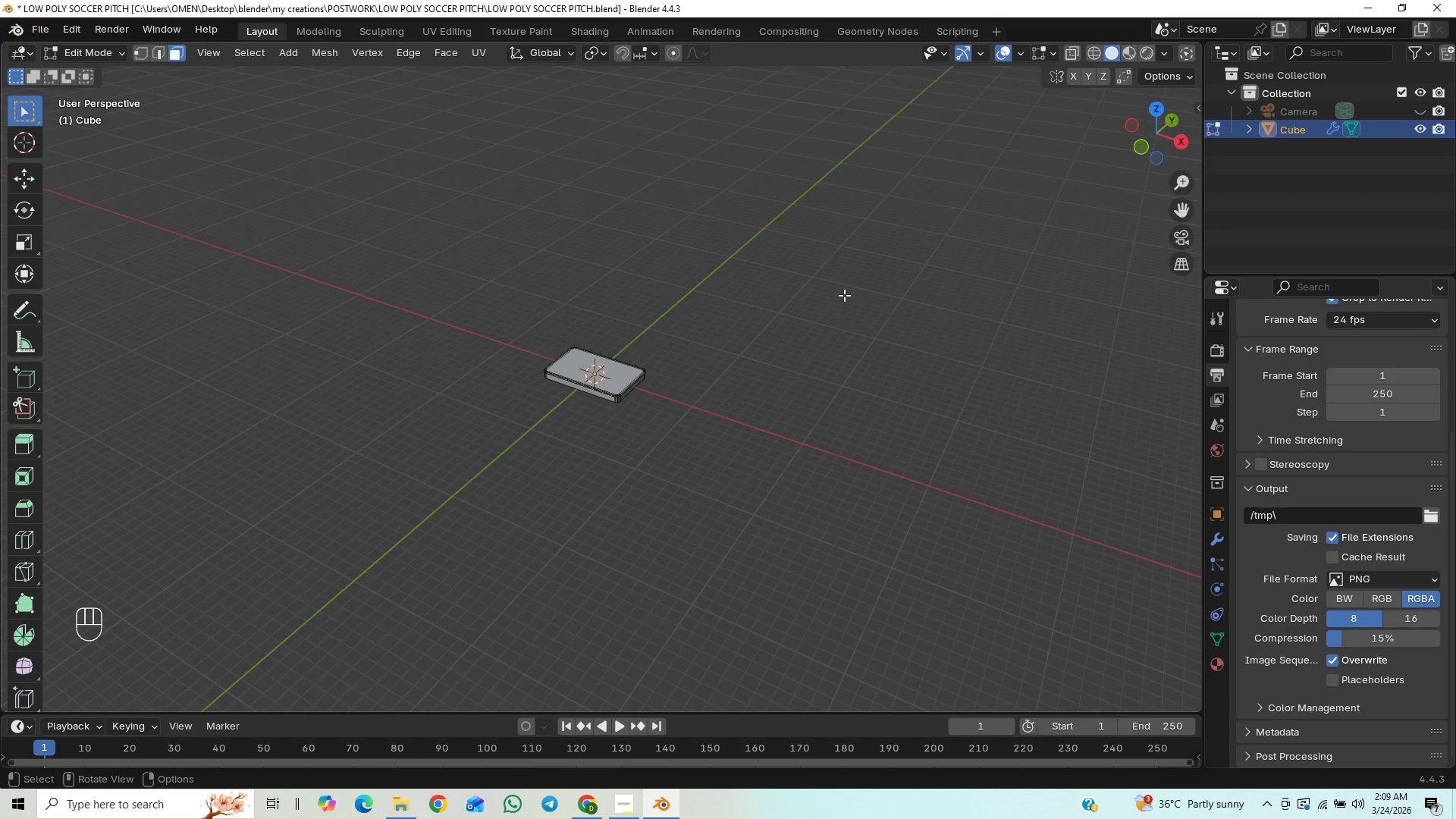 
scroll: coordinate [843, 295], scroll_direction: up, amount: 10.0
 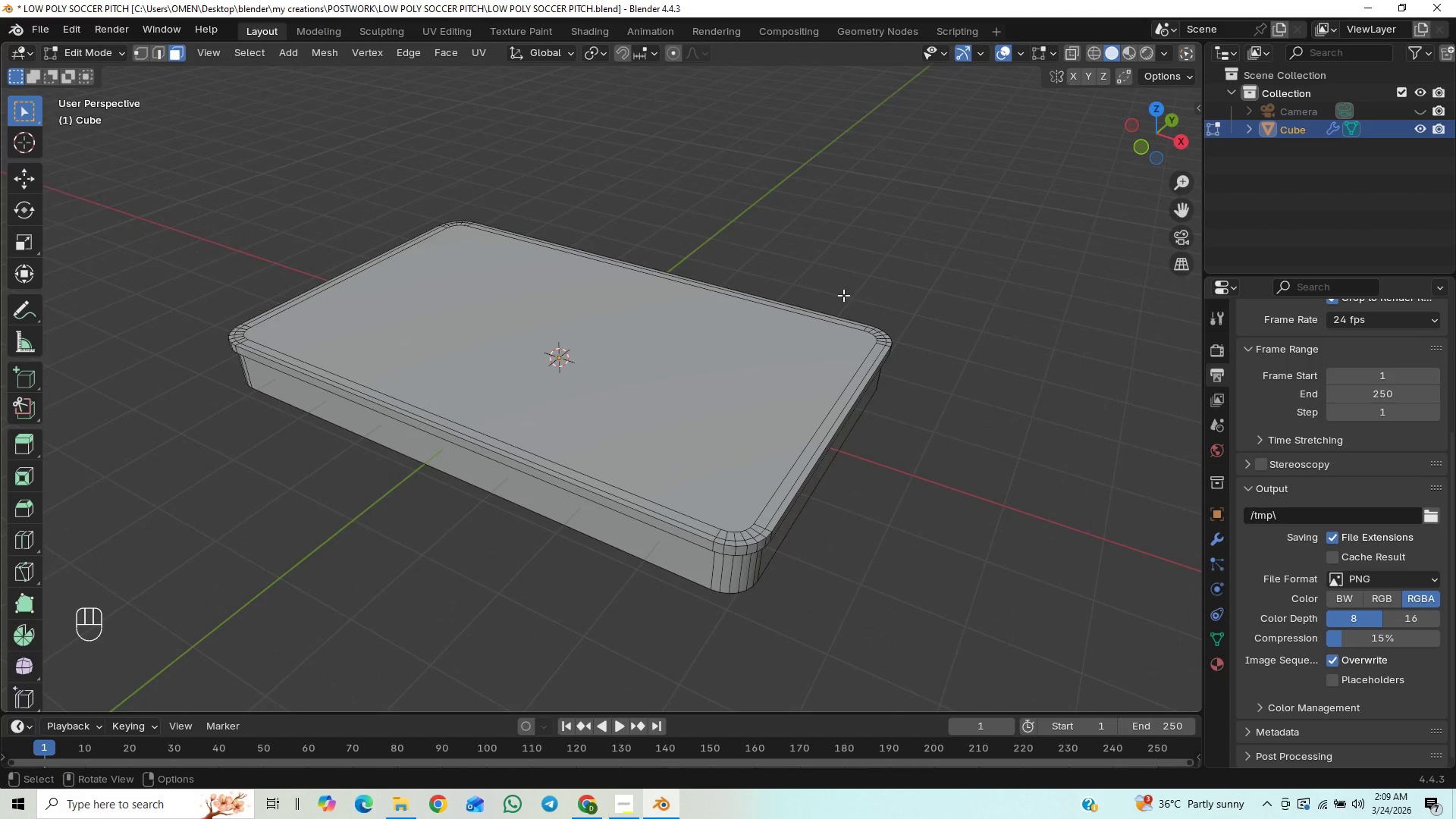 
key(Control+S)
 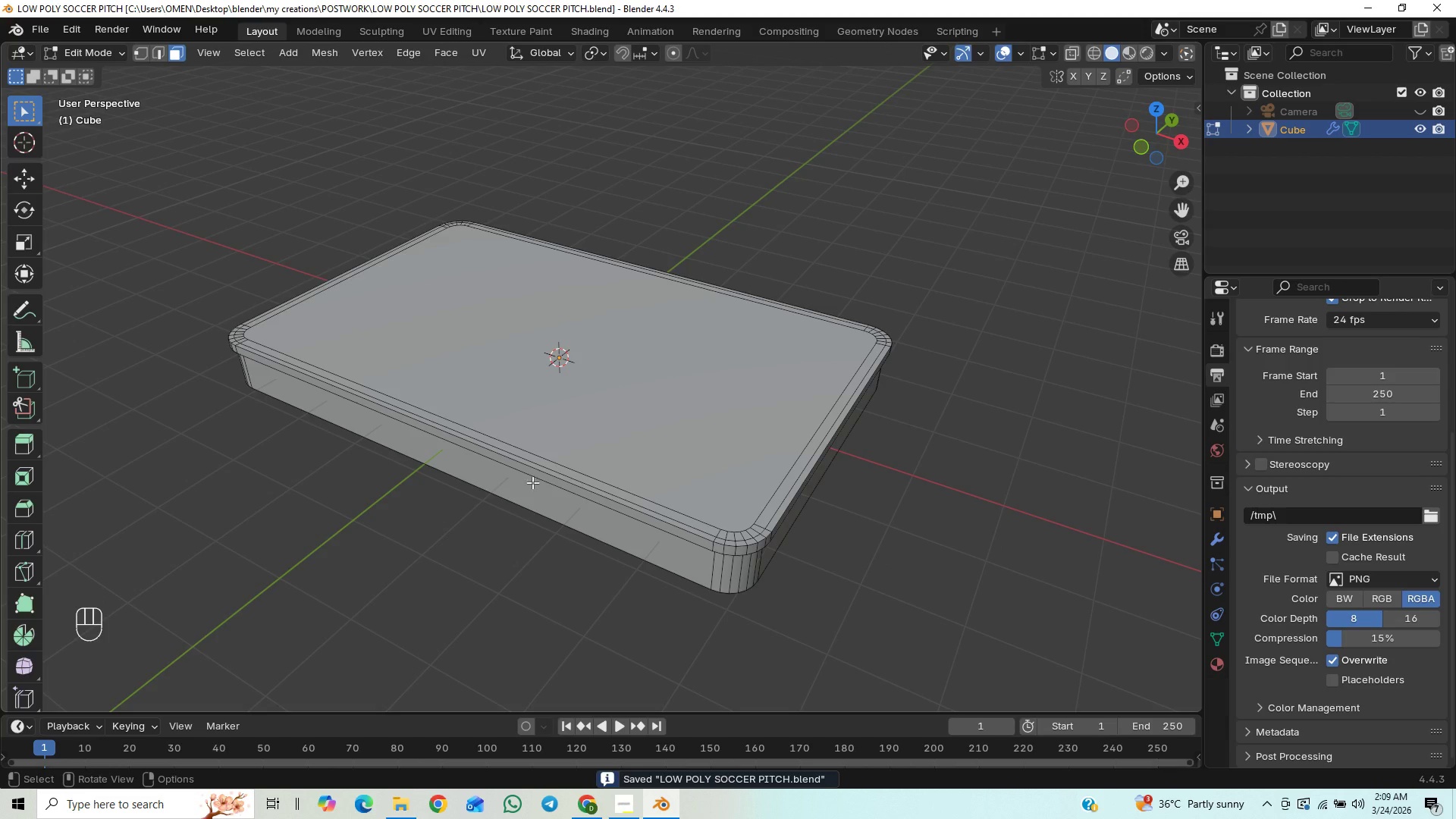 
wait(5.62)
 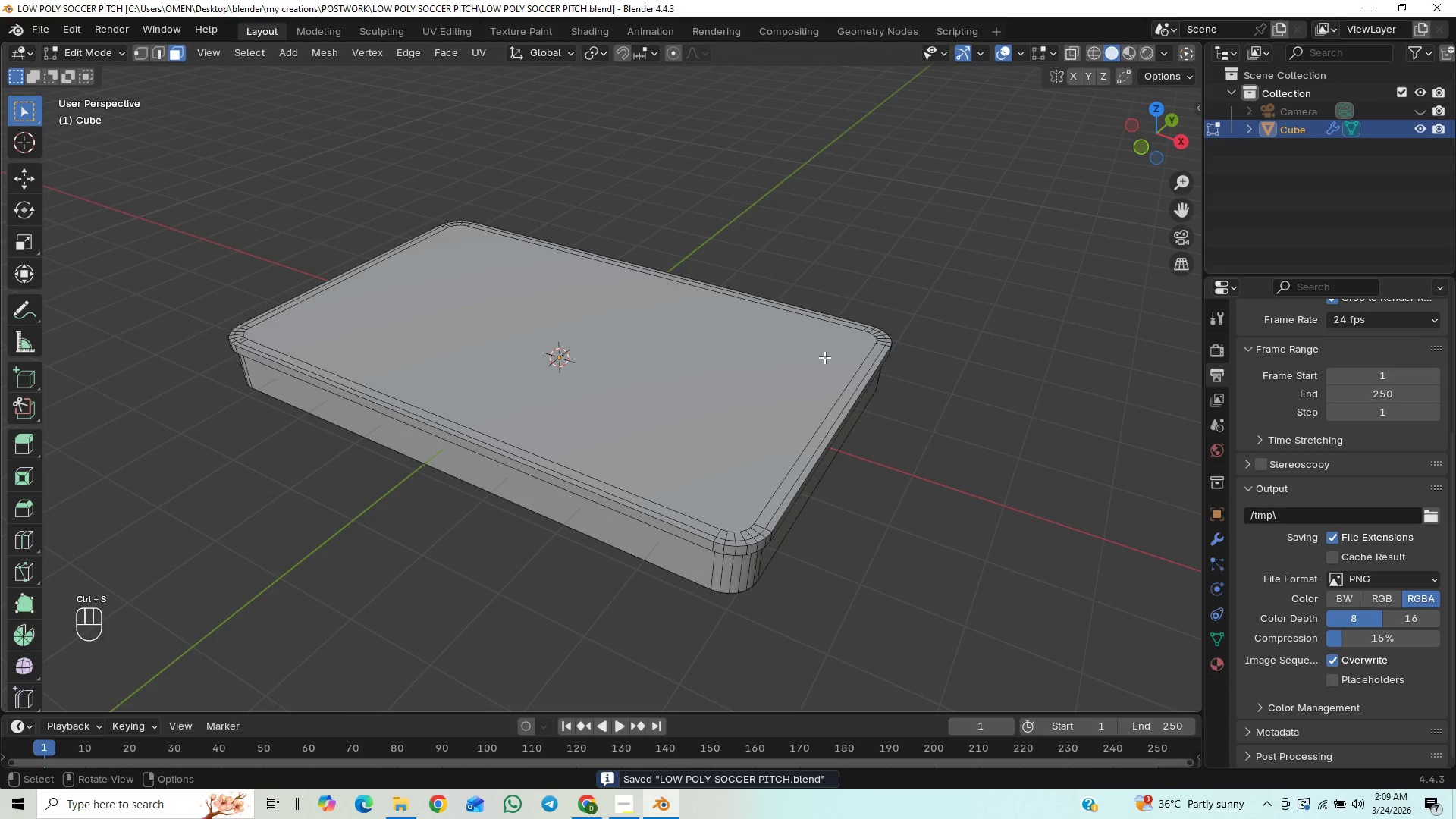 
key(Tab)
 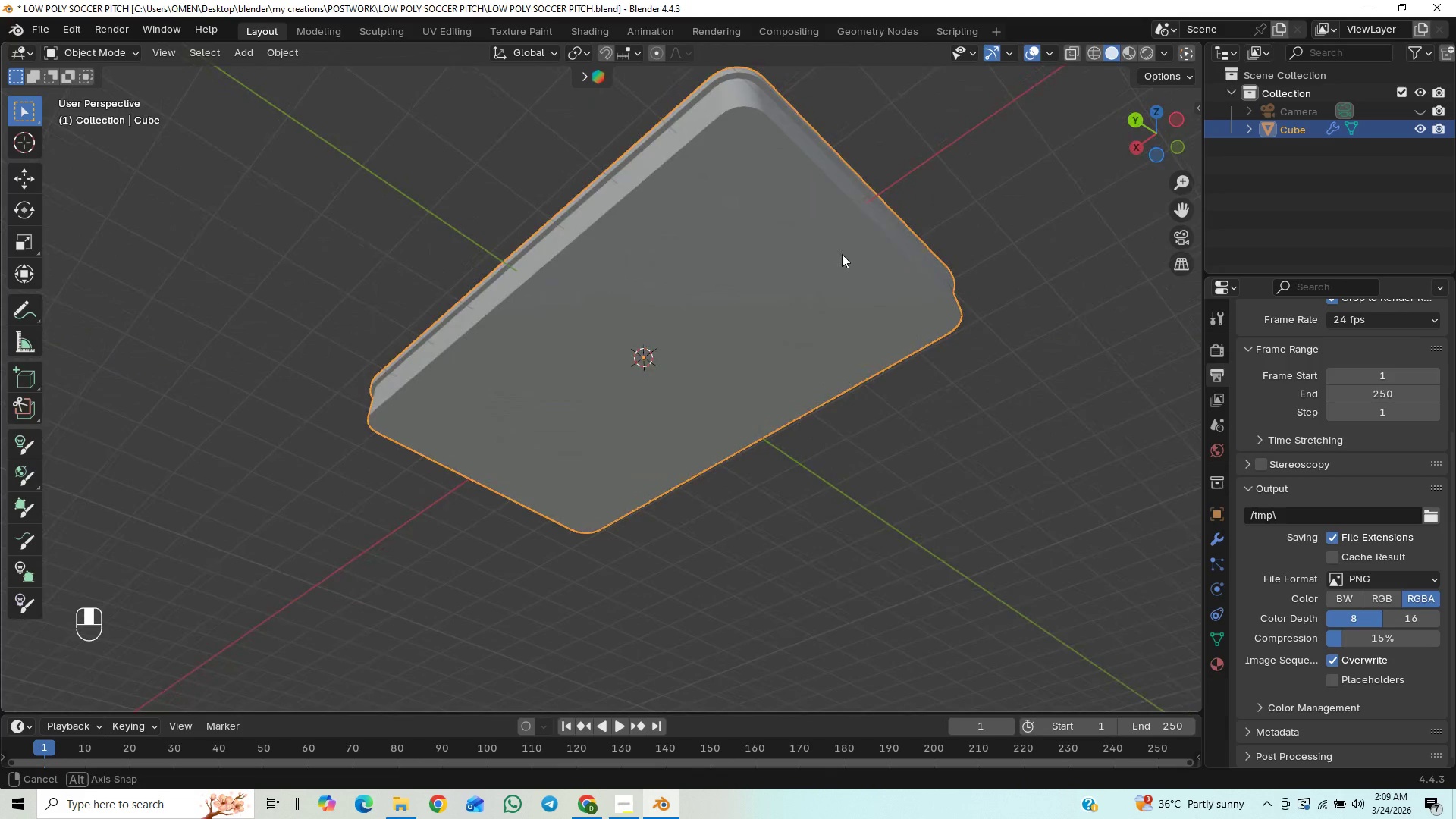 
wait(10.92)
 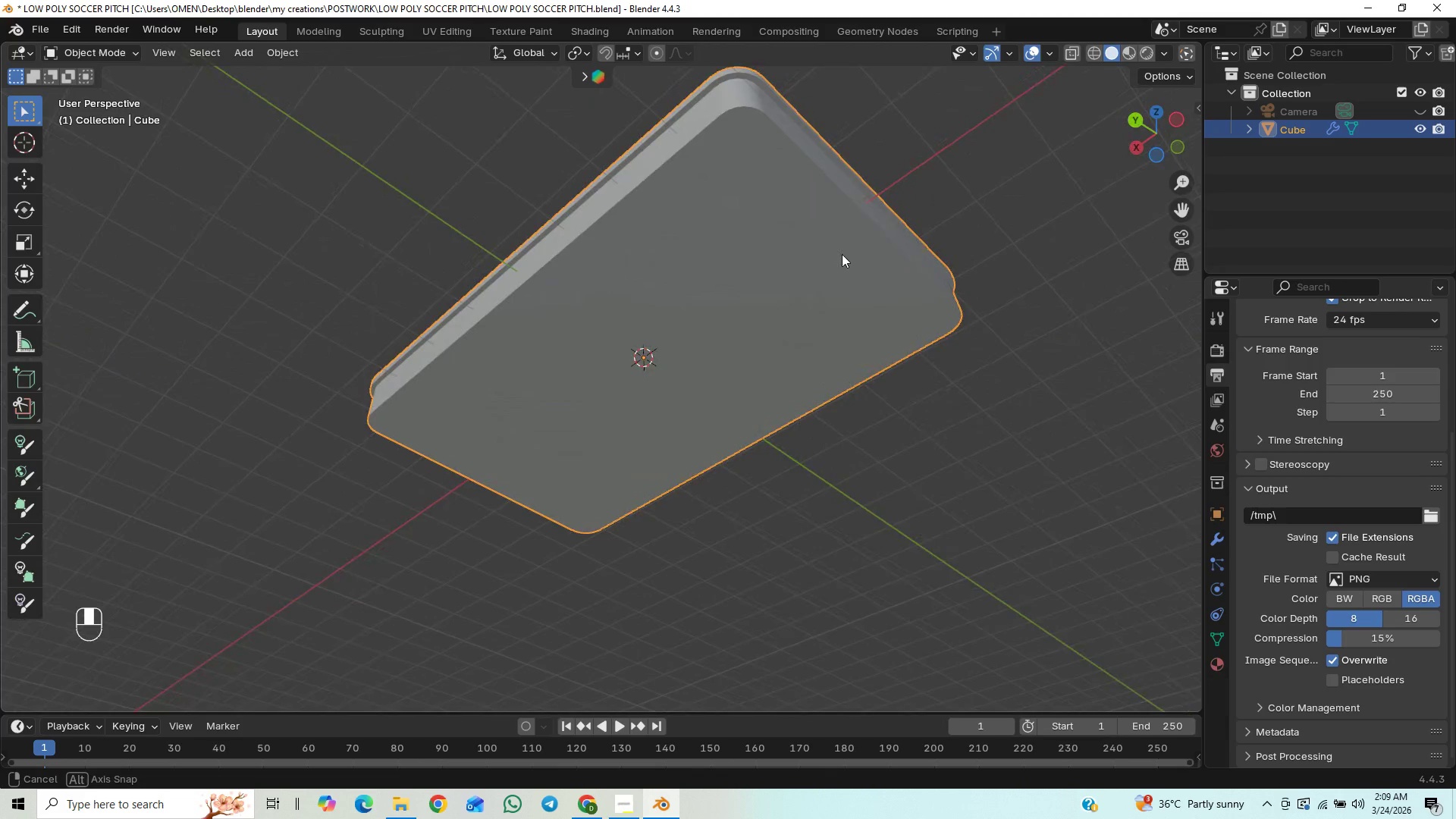 
key(Numpad1)
 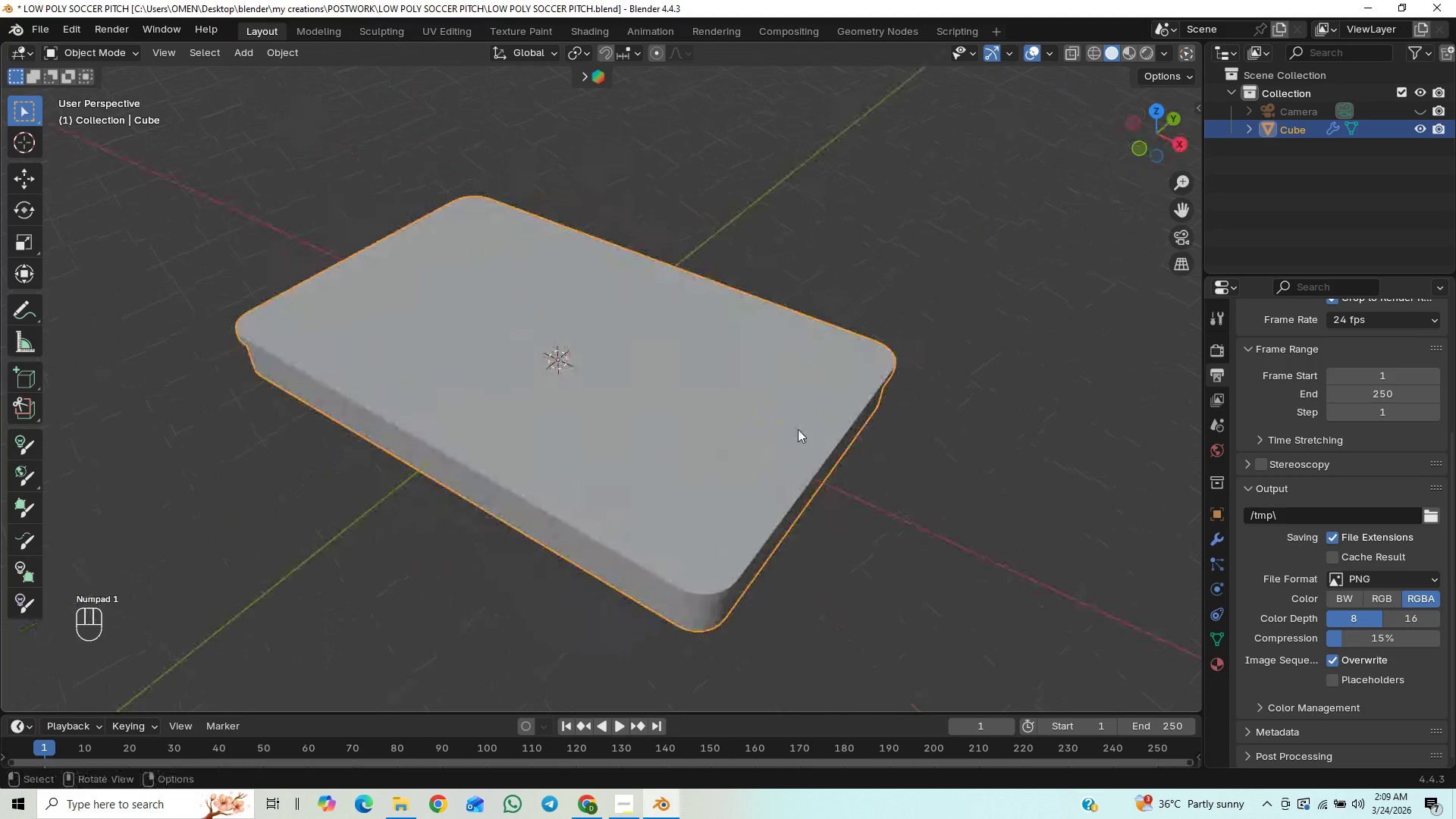 
left_click([1184, 235])
 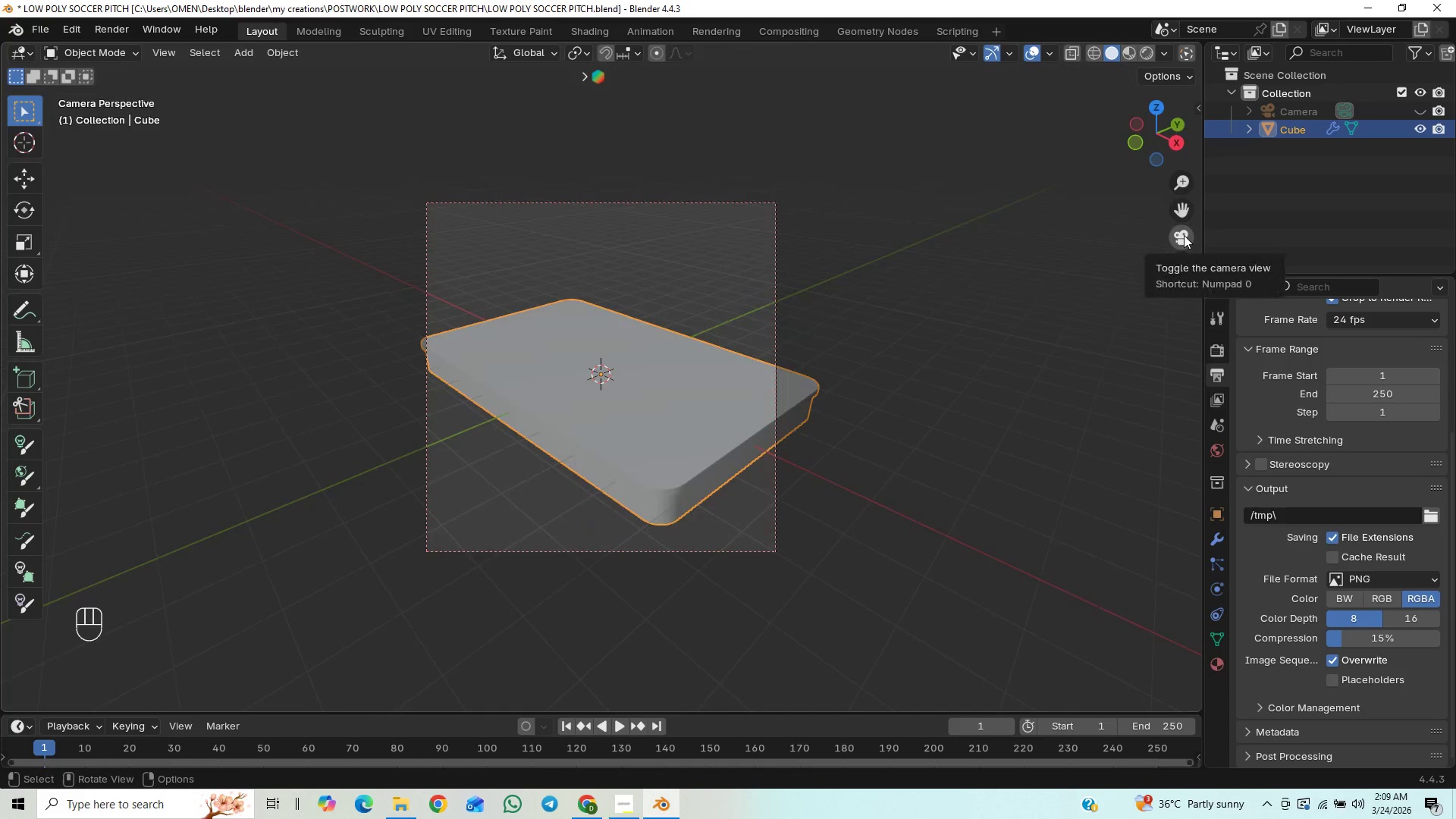 
left_click([1184, 235])
 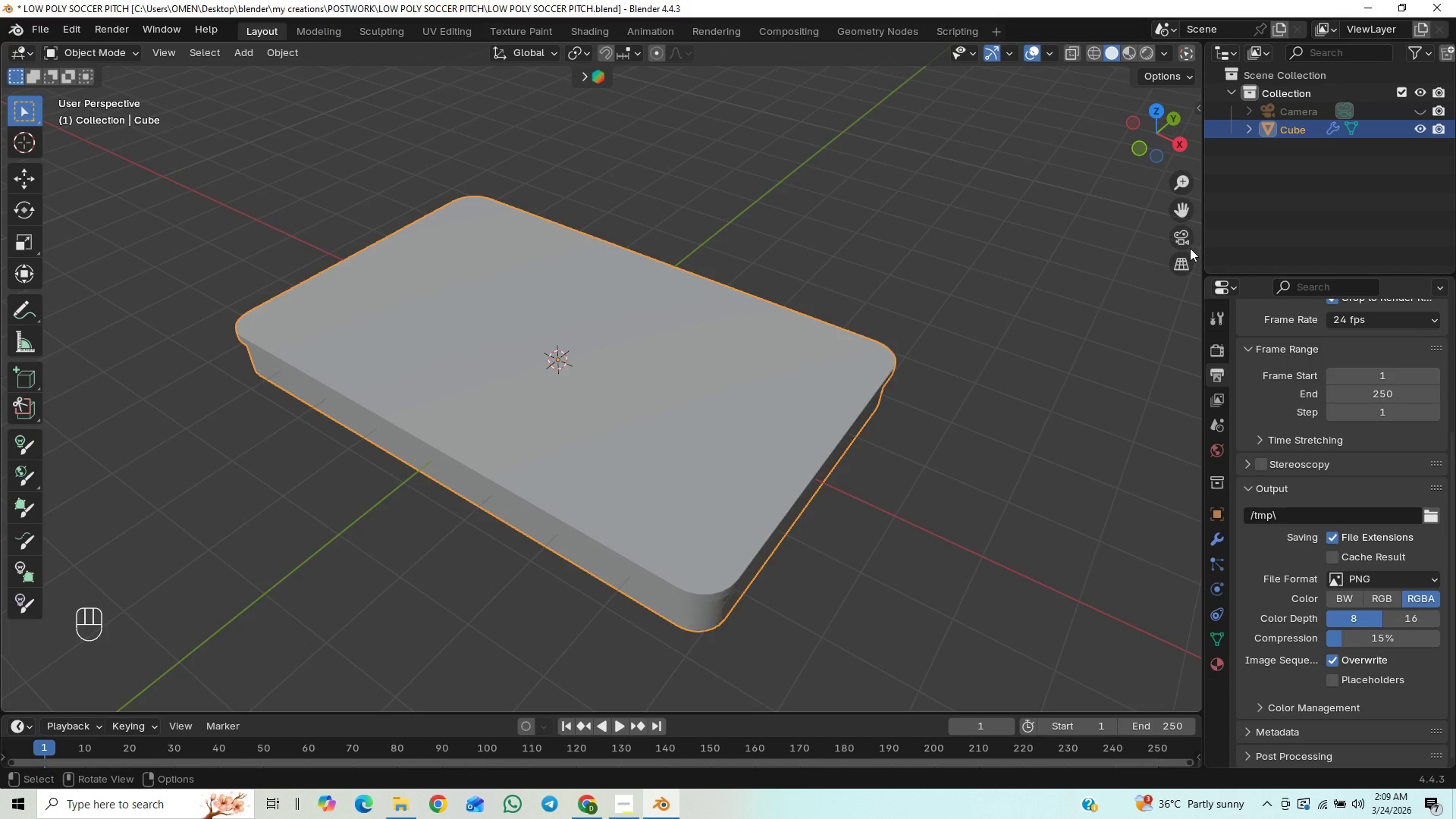 
double_click([1187, 249])
 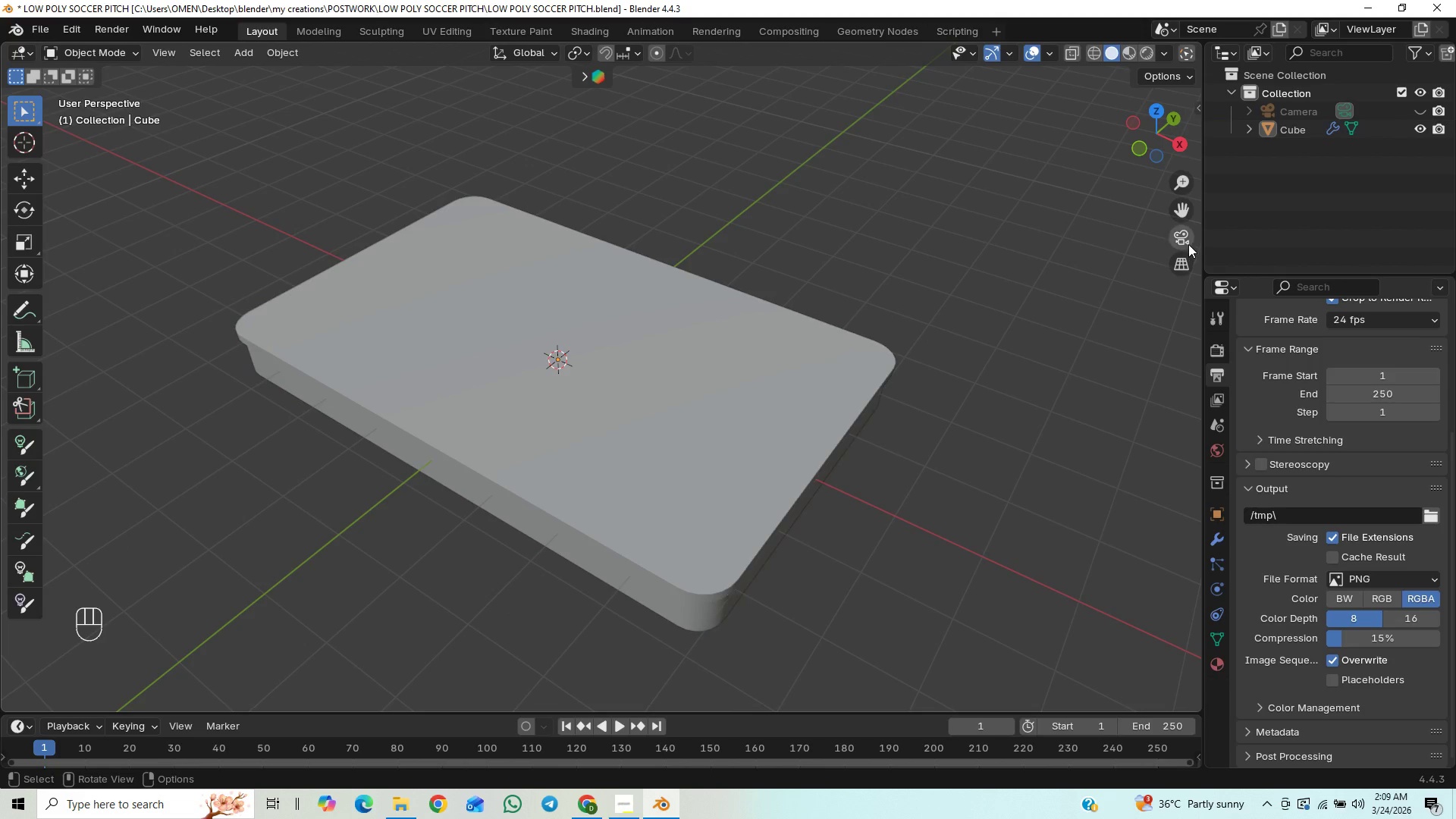 
triple_click([1188, 244])
 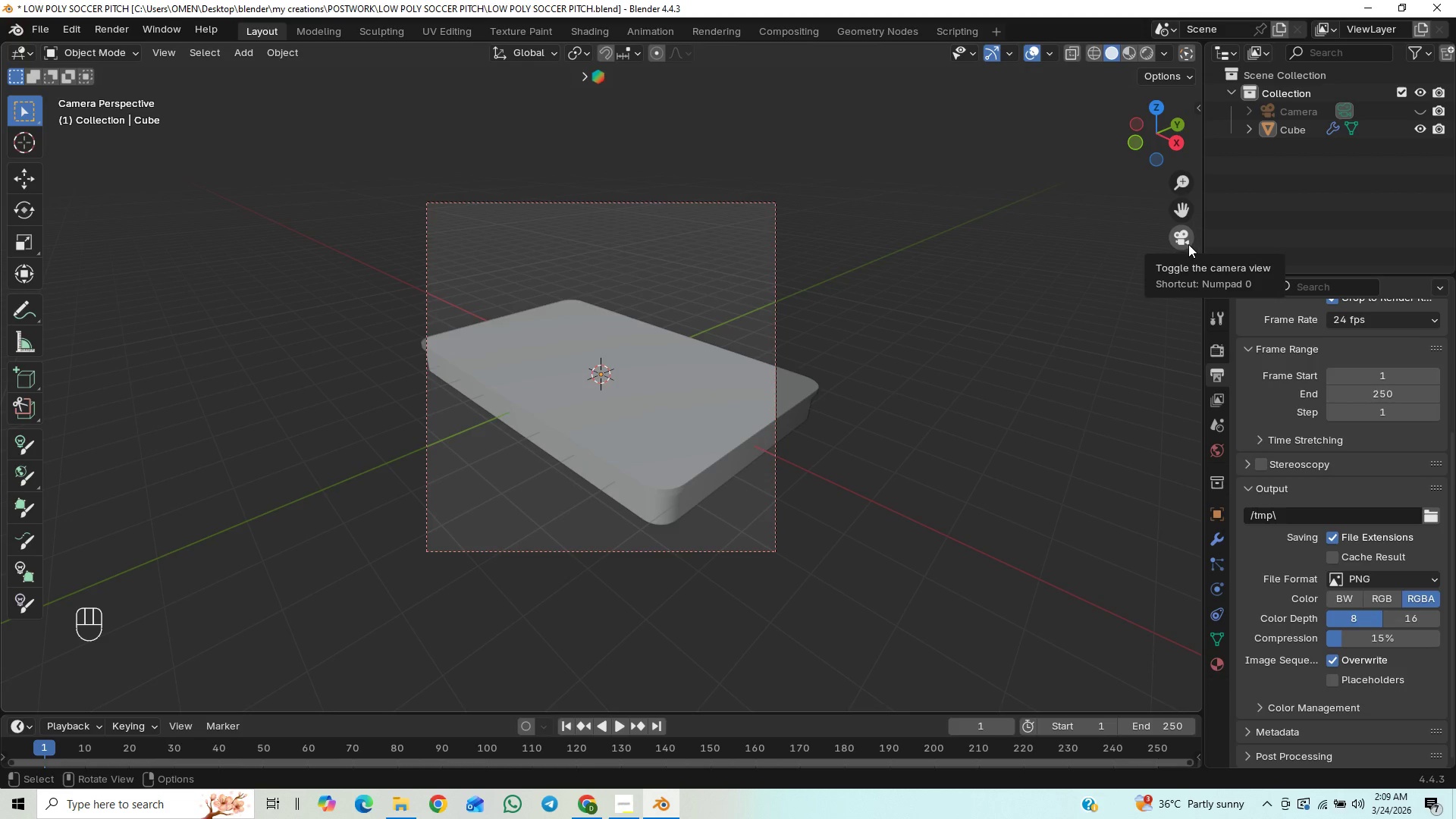 
left_click([1188, 244])
 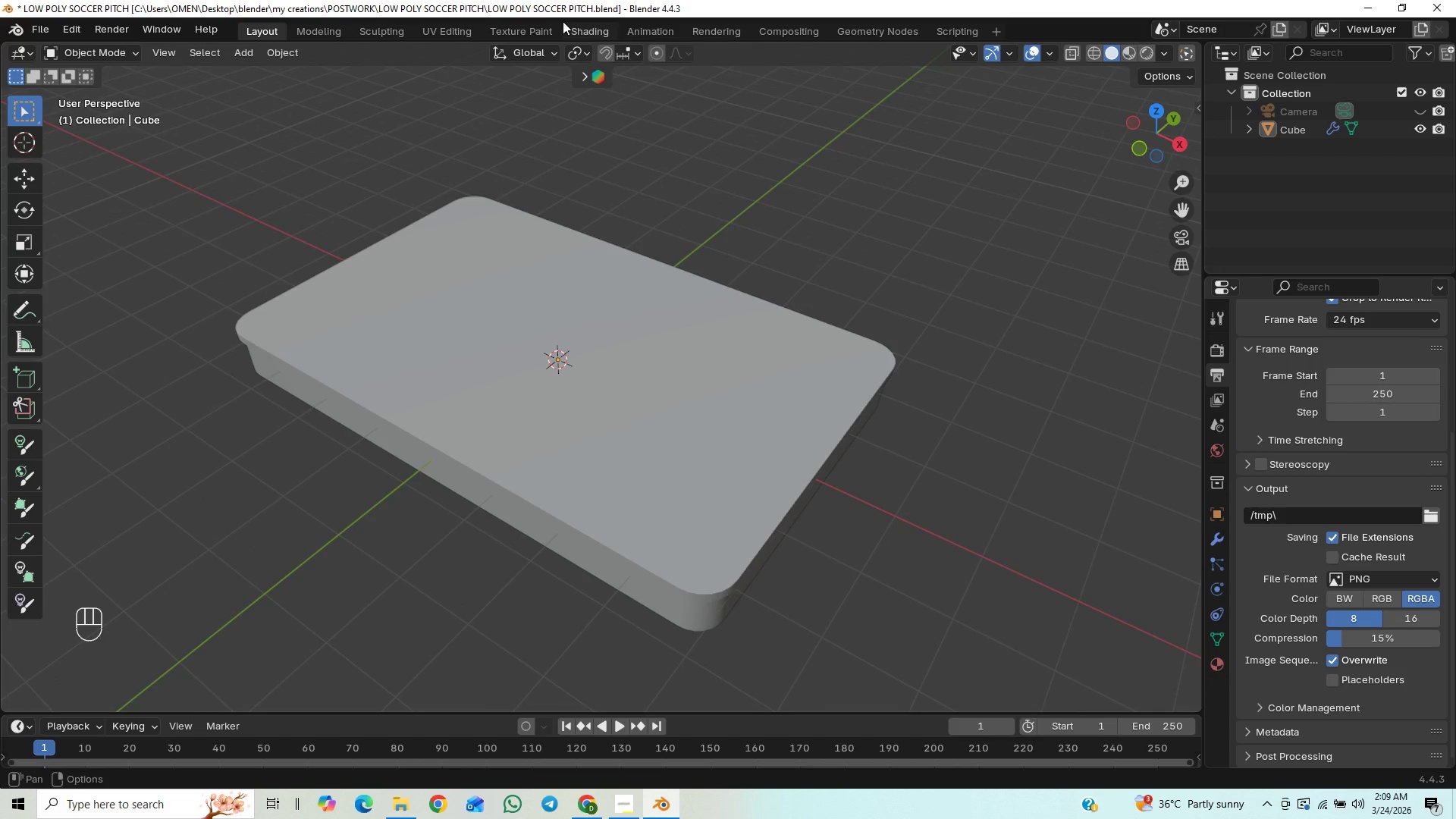 
left_click([584, 33])
 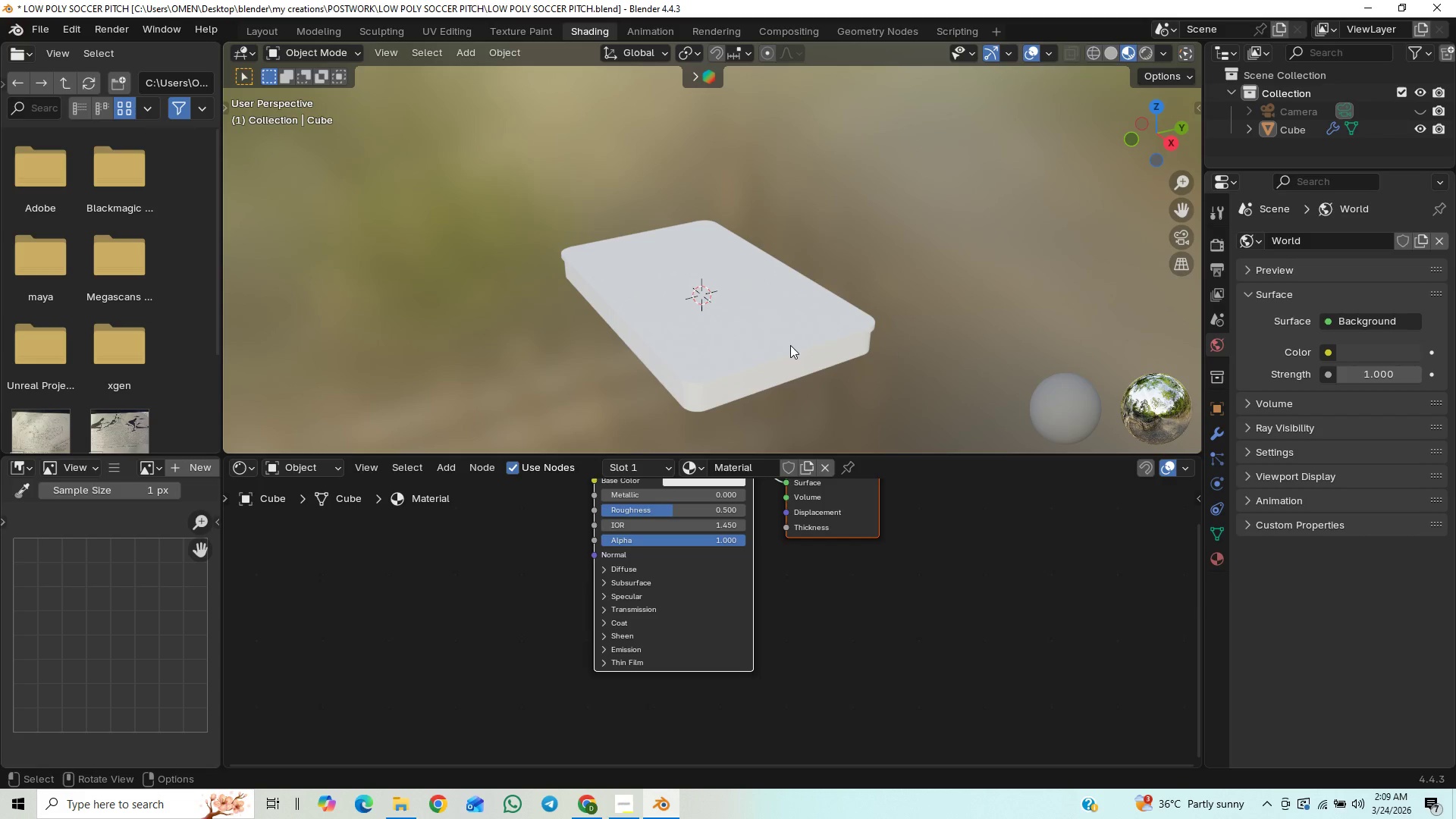 
scroll: coordinate [793, 356], scroll_direction: up, amount: 1.0
 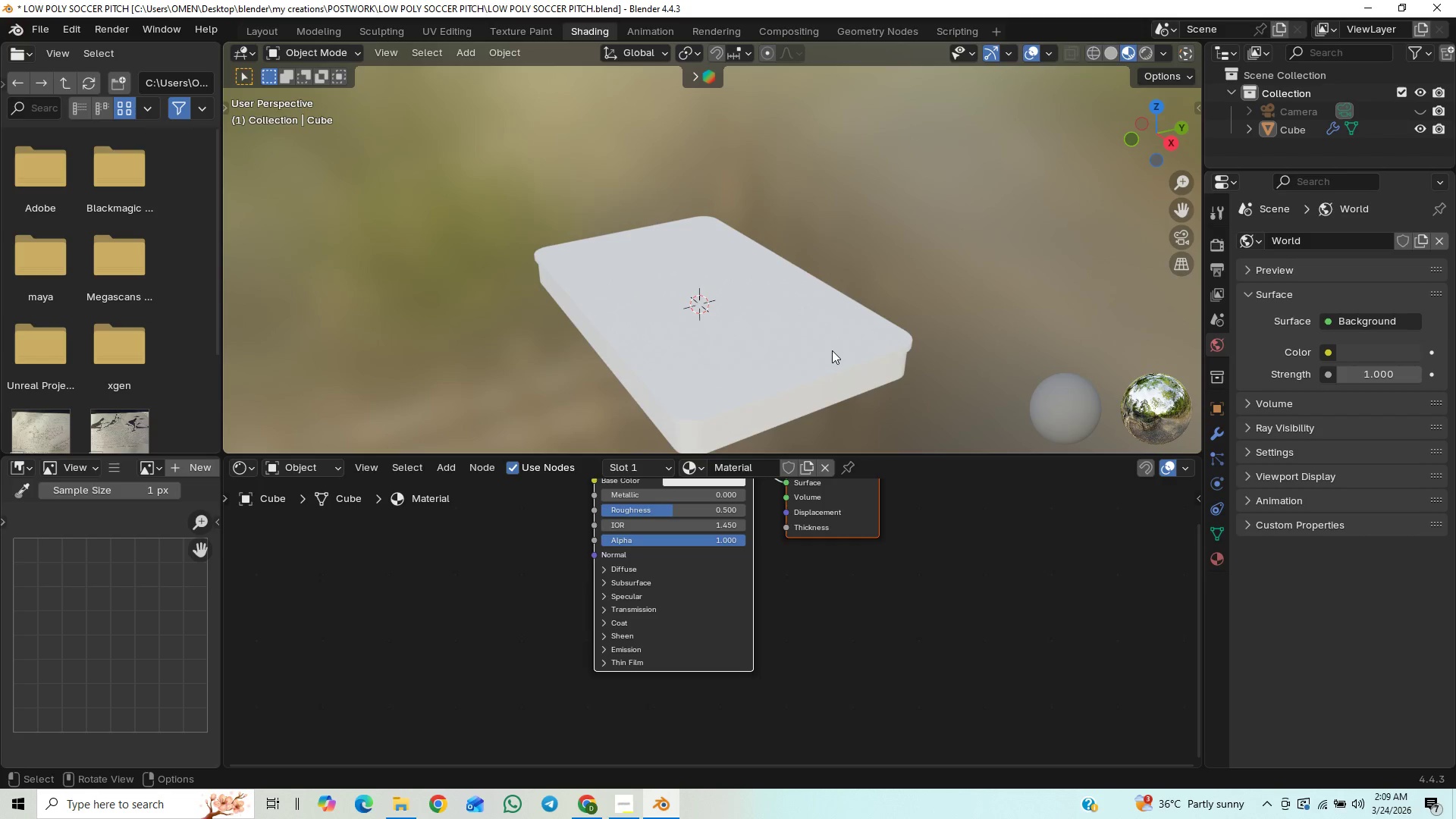 
hold_key(key=ShiftLeft, duration=0.7)
 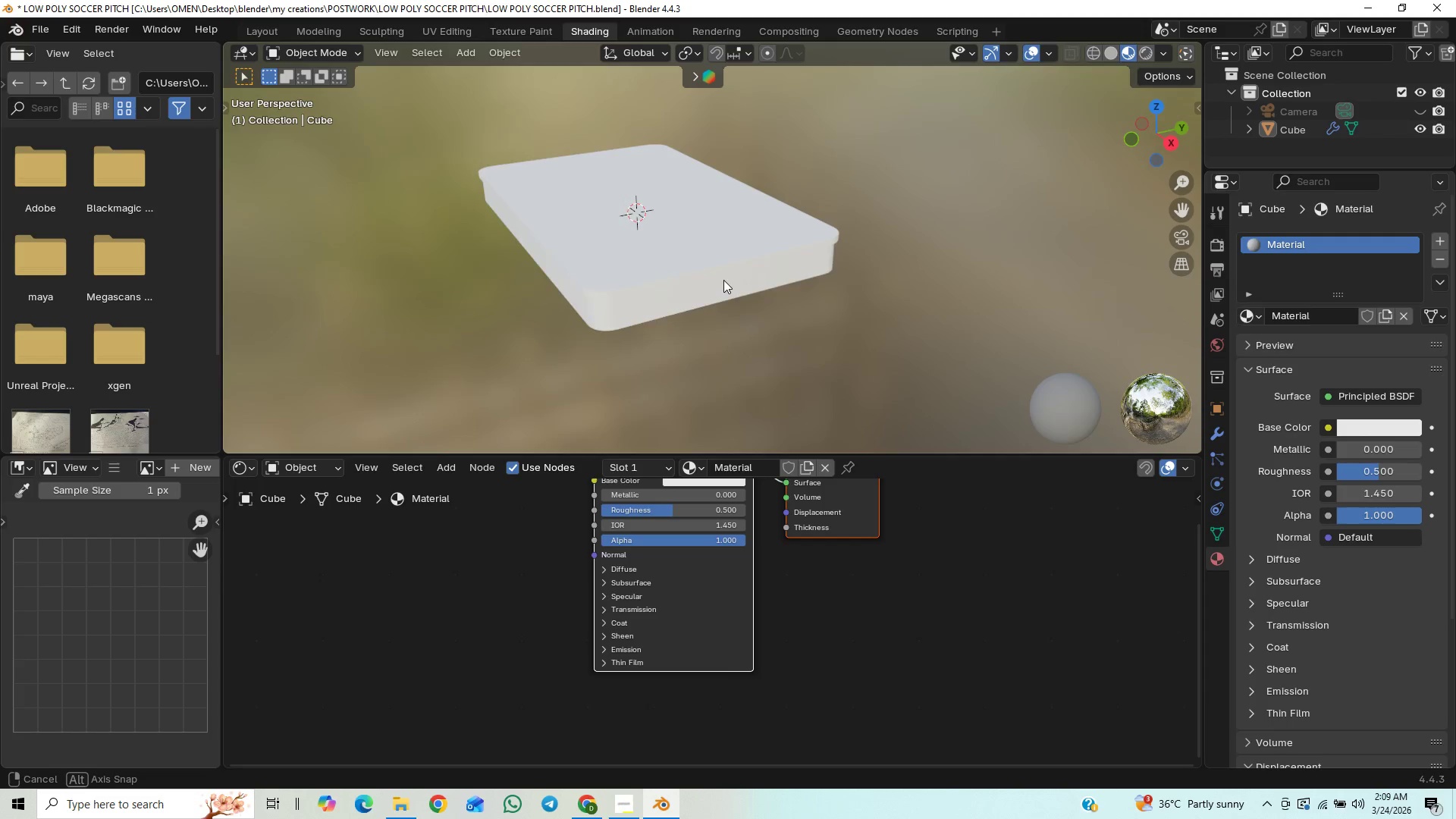 
hold_key(key=ShiftLeft, duration=0.94)
 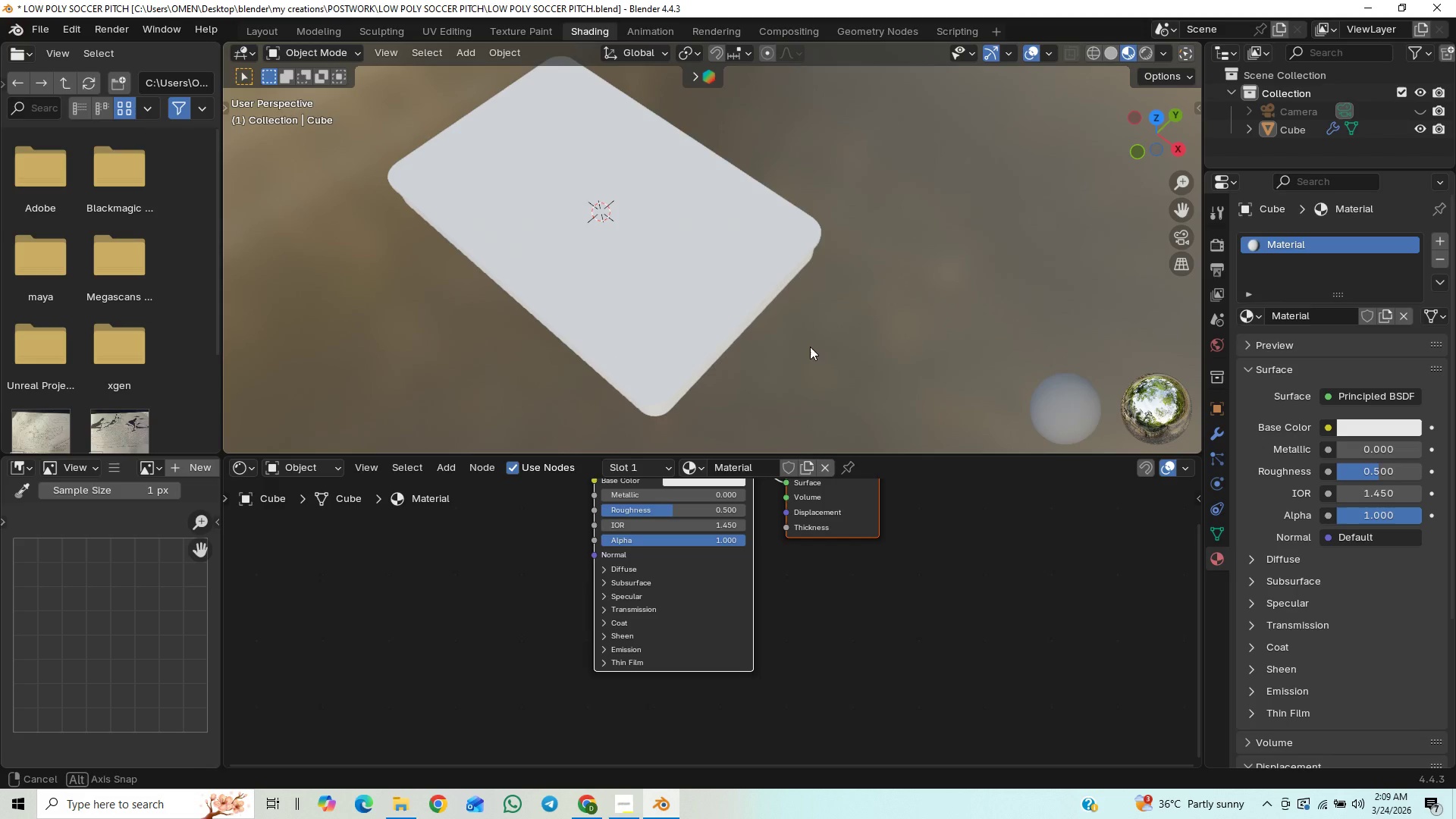 
hold_key(key=ShiftLeft, duration=0.86)
 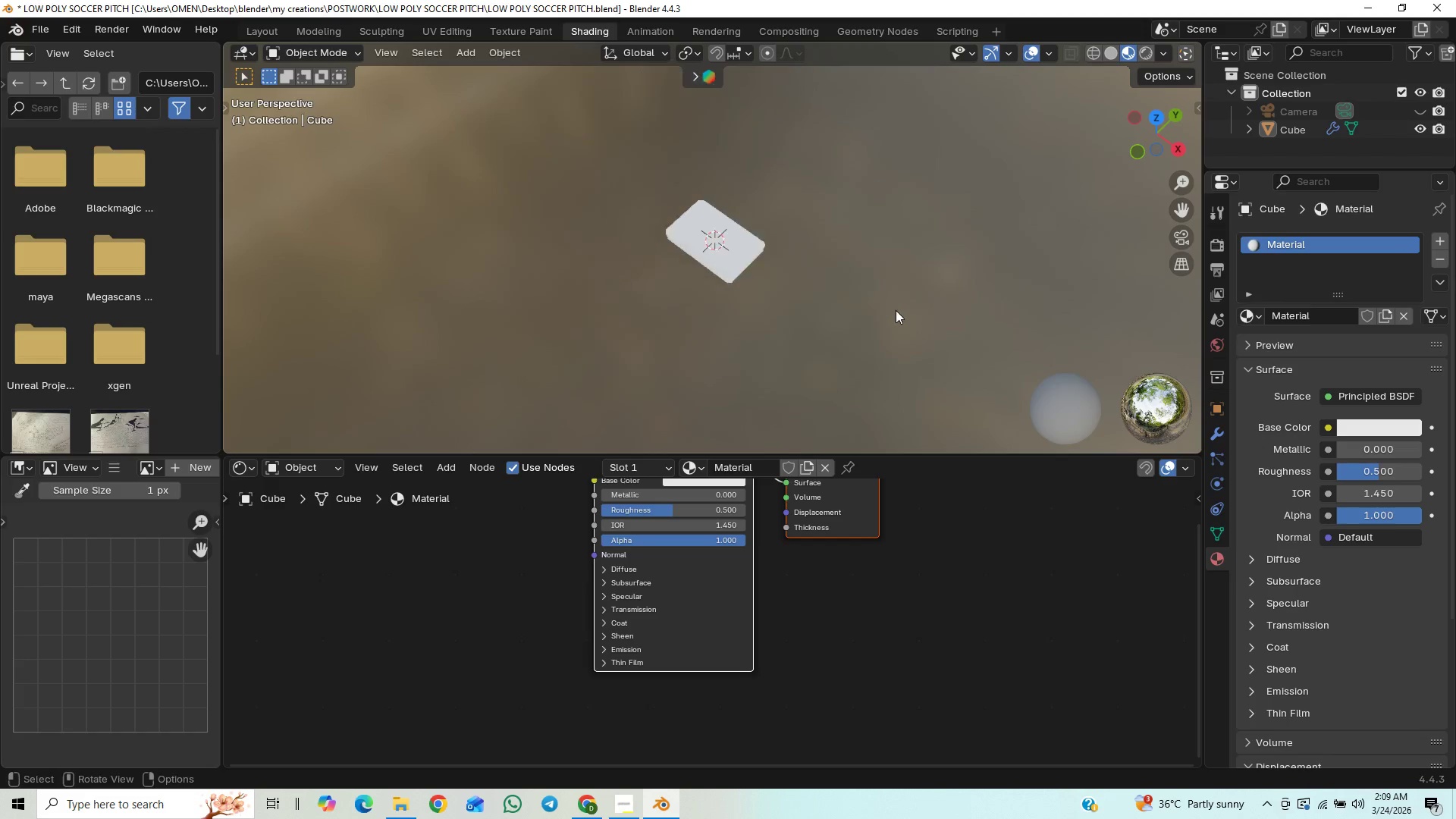 
scroll: coordinate [899, 312], scroll_direction: down, amount: 8.0
 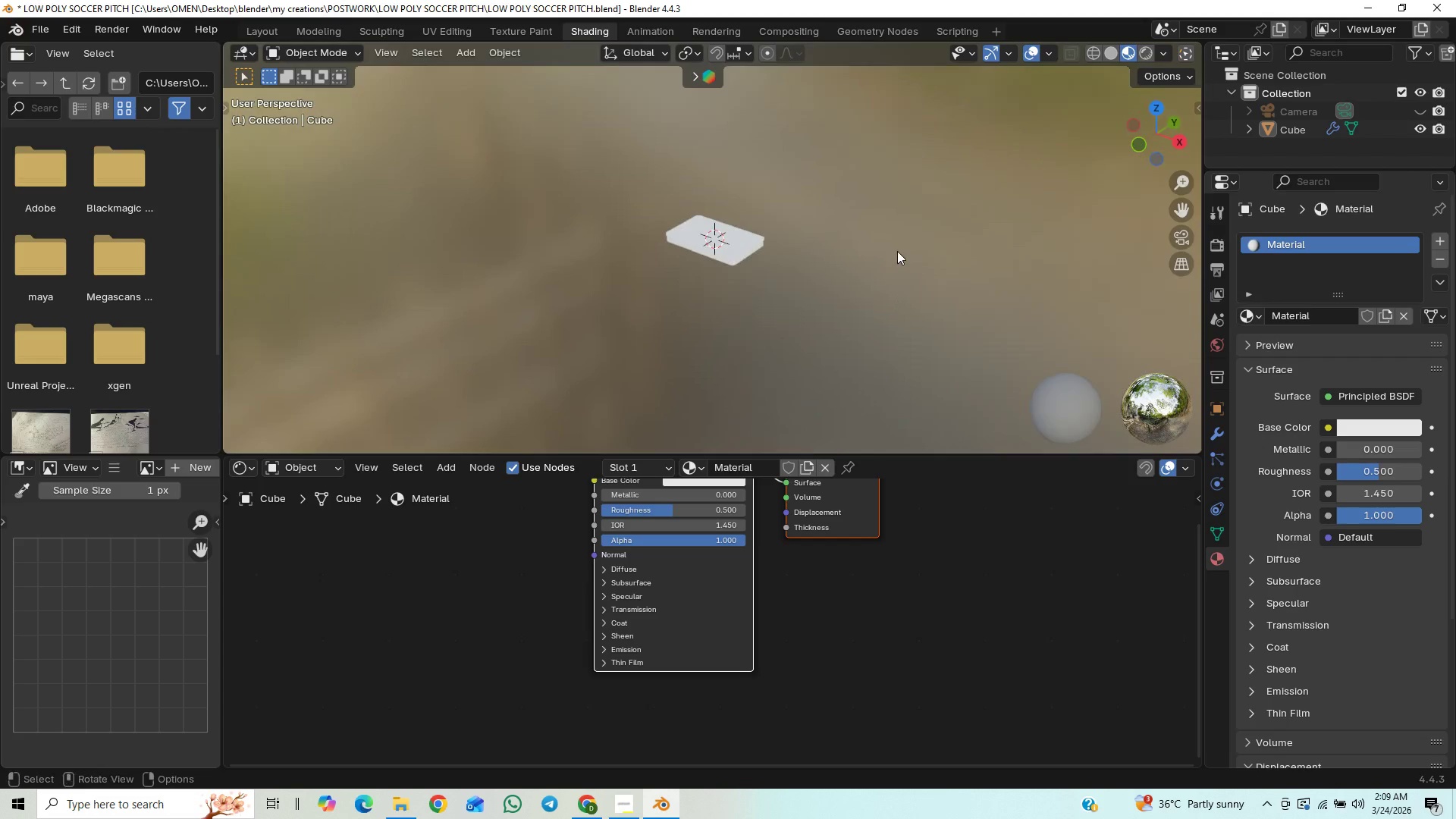 
hold_key(key=ShiftLeft, duration=0.45)
scroll: coordinate [890, 243], scroll_direction: up, amount: 1.0
 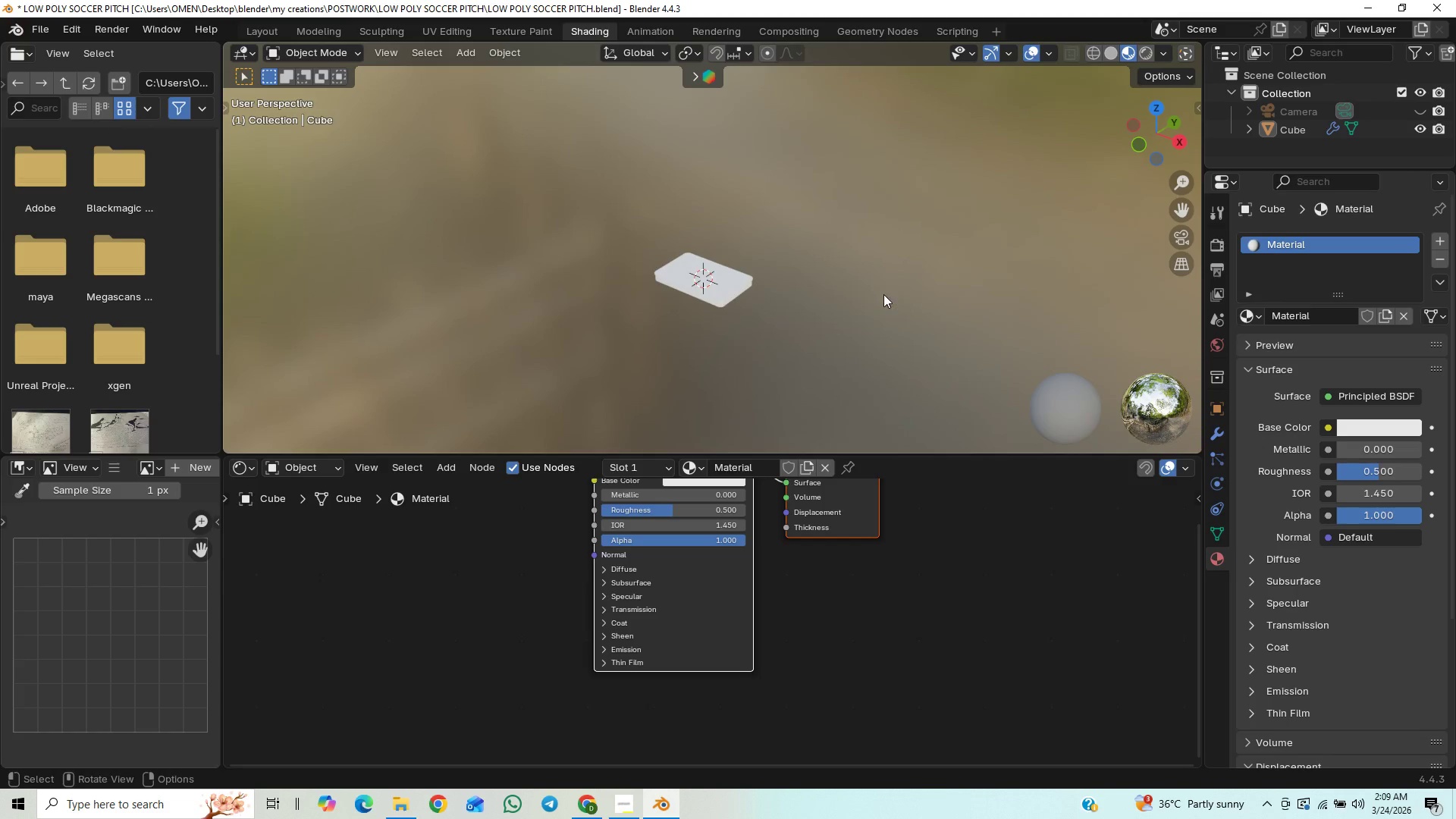 
hold_key(key=ControlLeft, duration=0.59)
 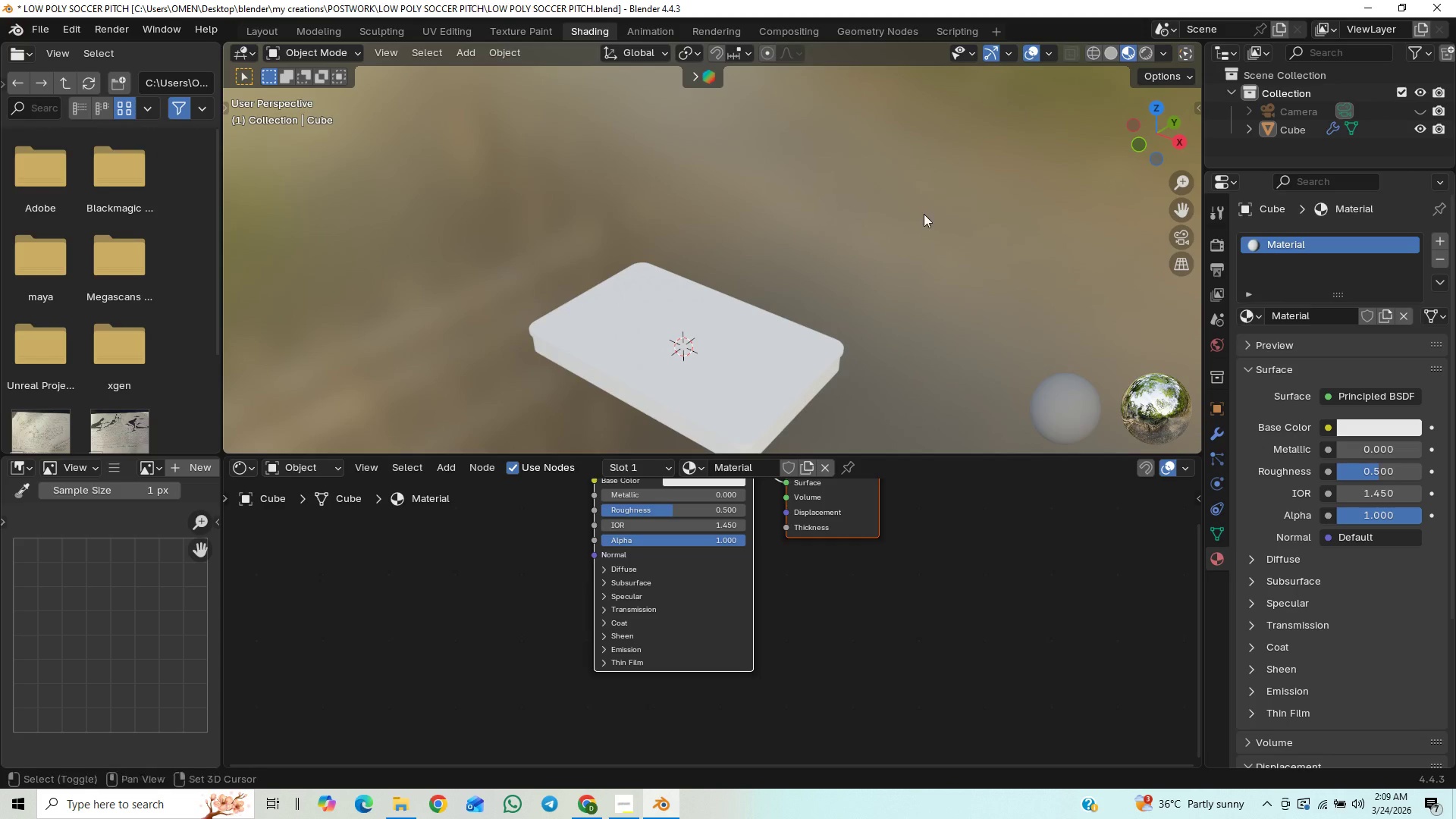 
hold_key(key=ShiftLeft, duration=0.89)
 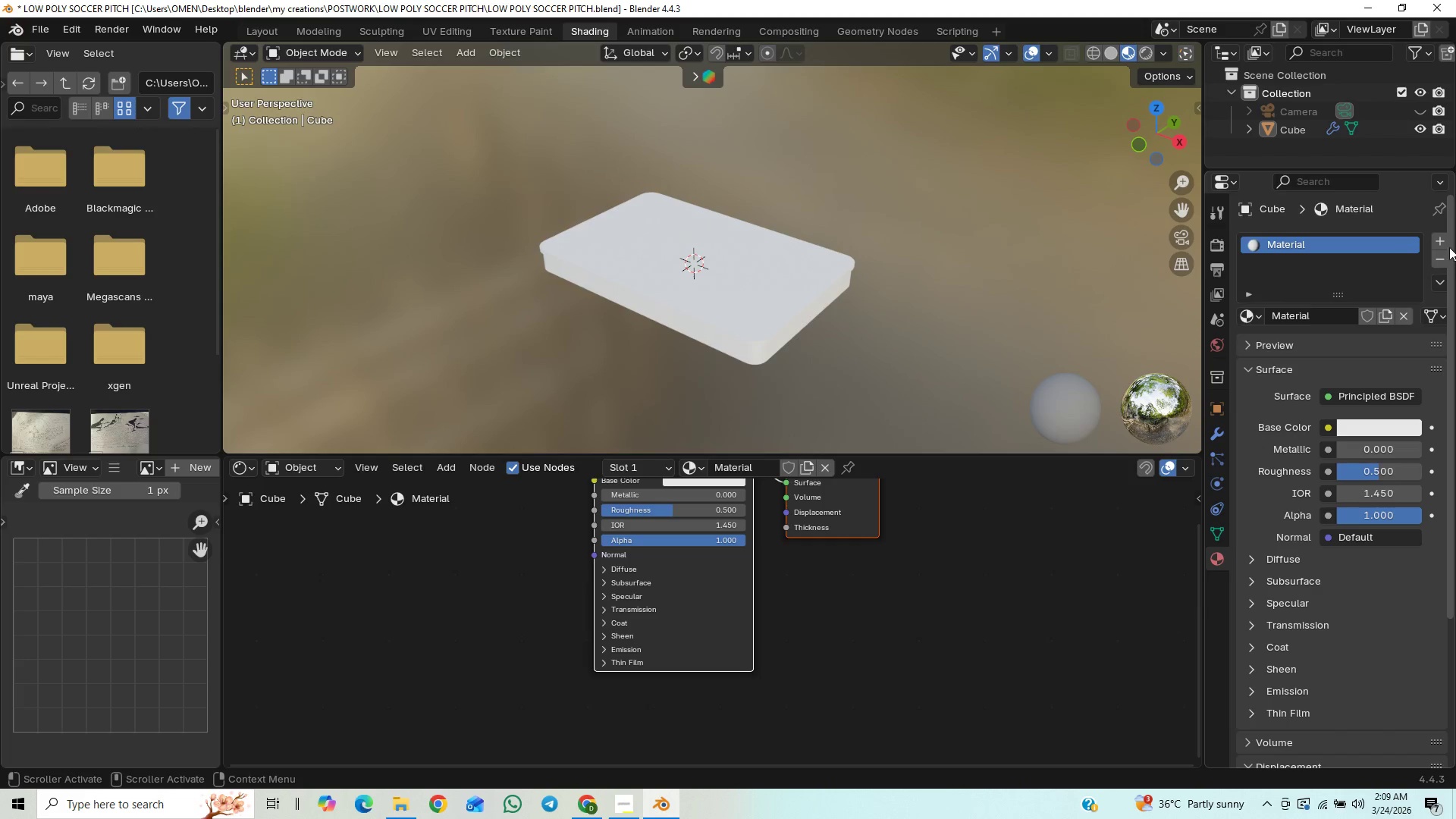 
left_click([1439, 245])
 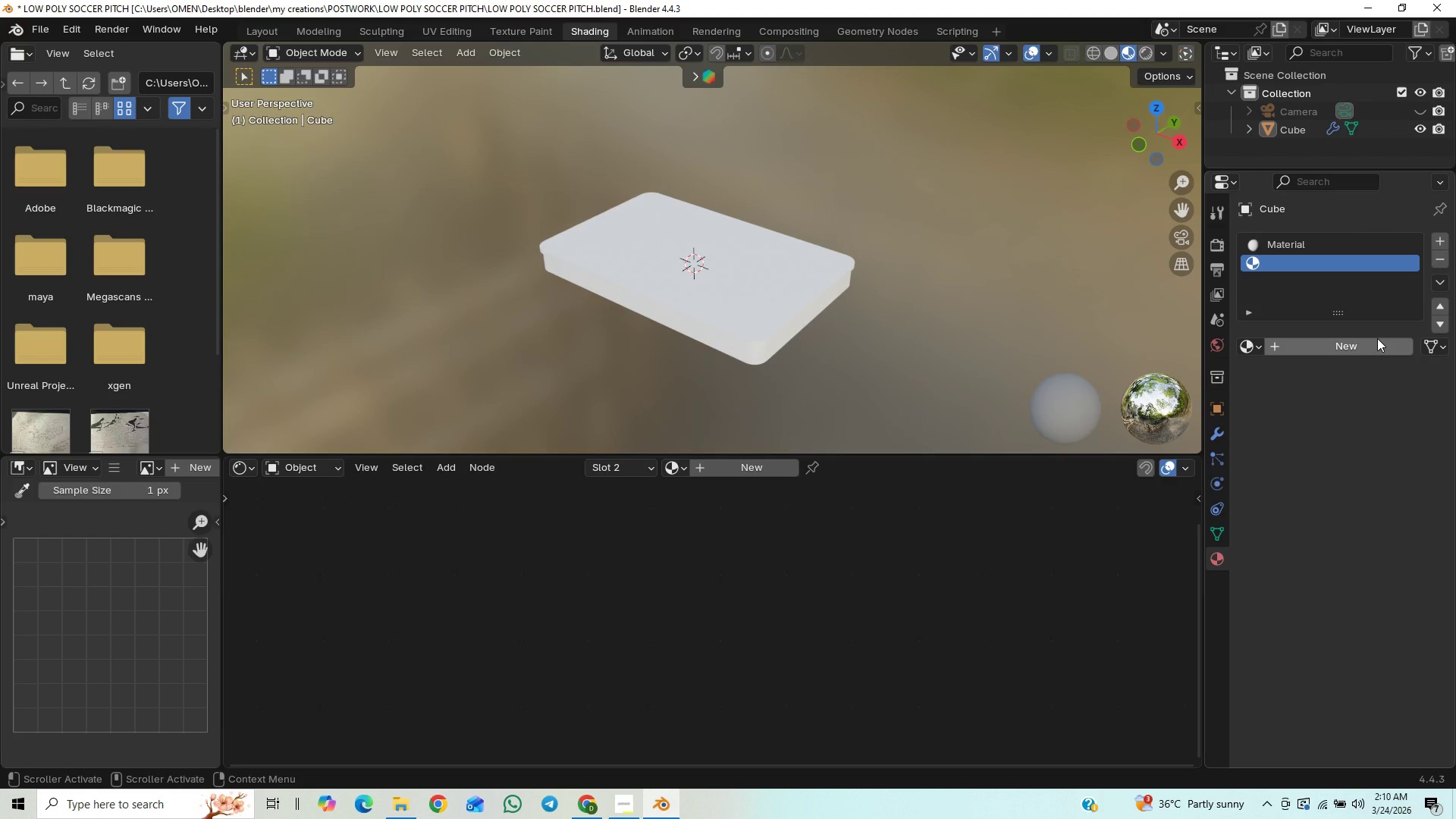 
left_click([1376, 340])
 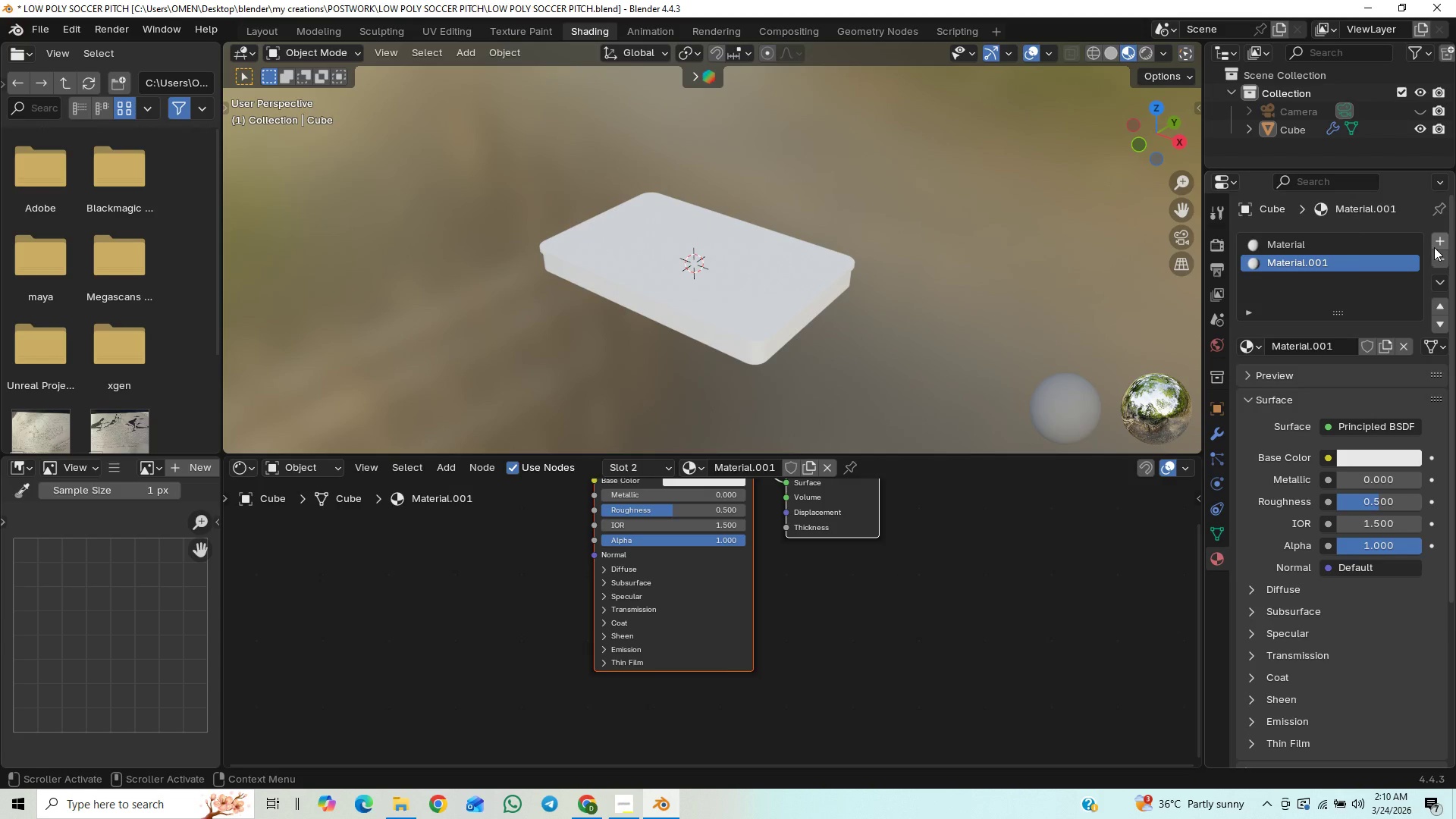 
left_click([1439, 243])
 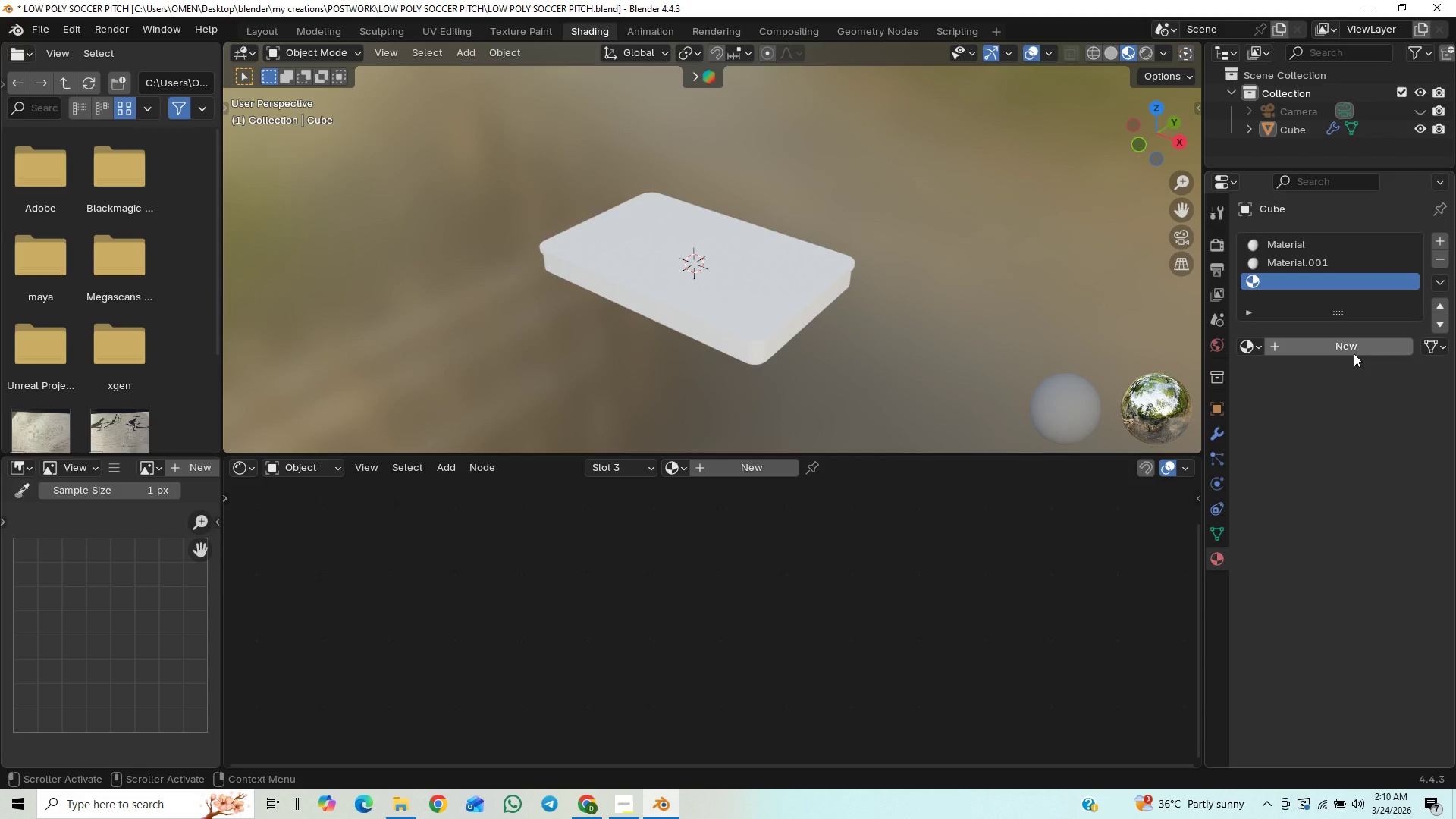 
left_click([1354, 353])
 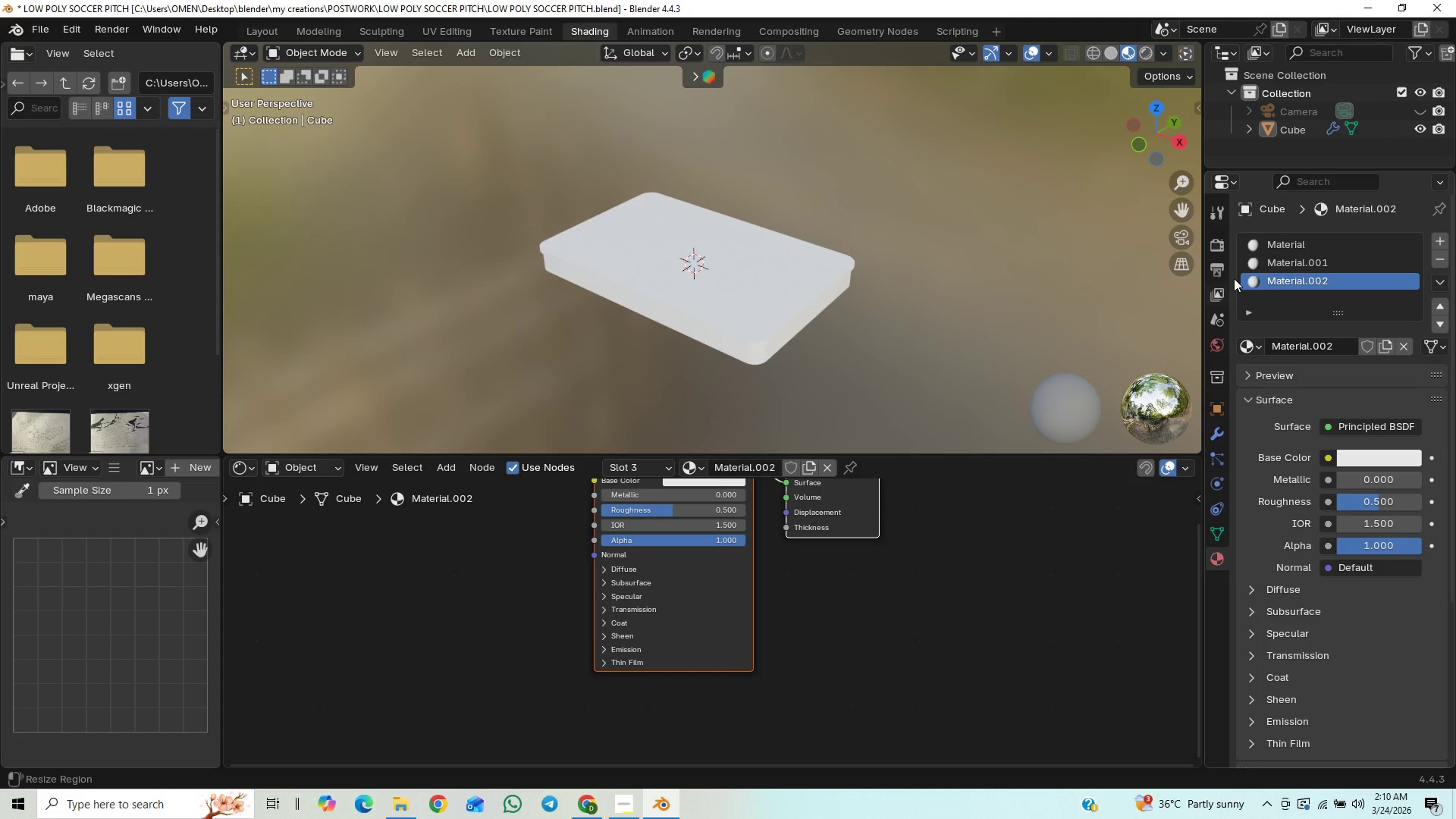 
left_click([1282, 247])
 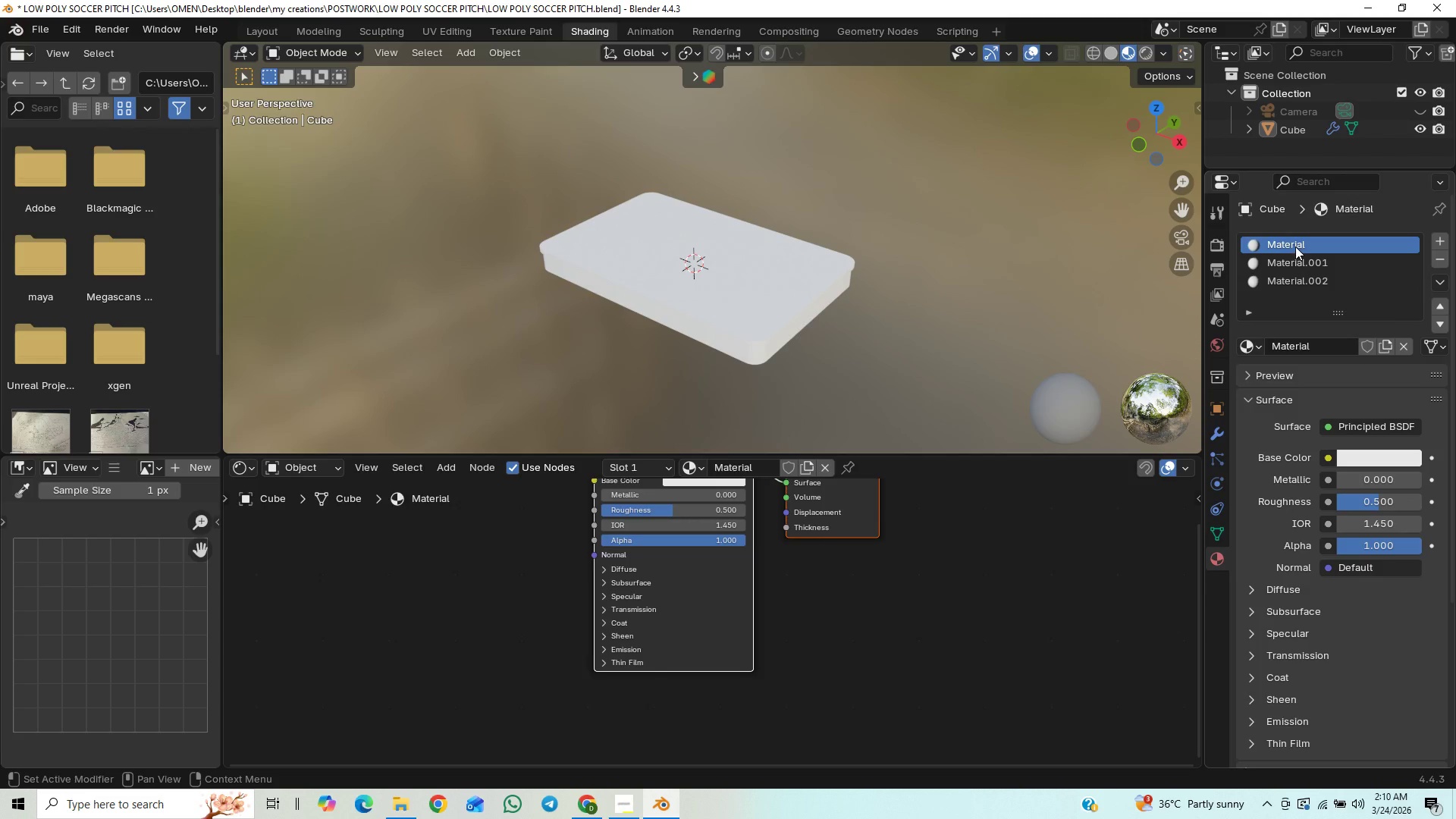 
left_click([1281, 261])
 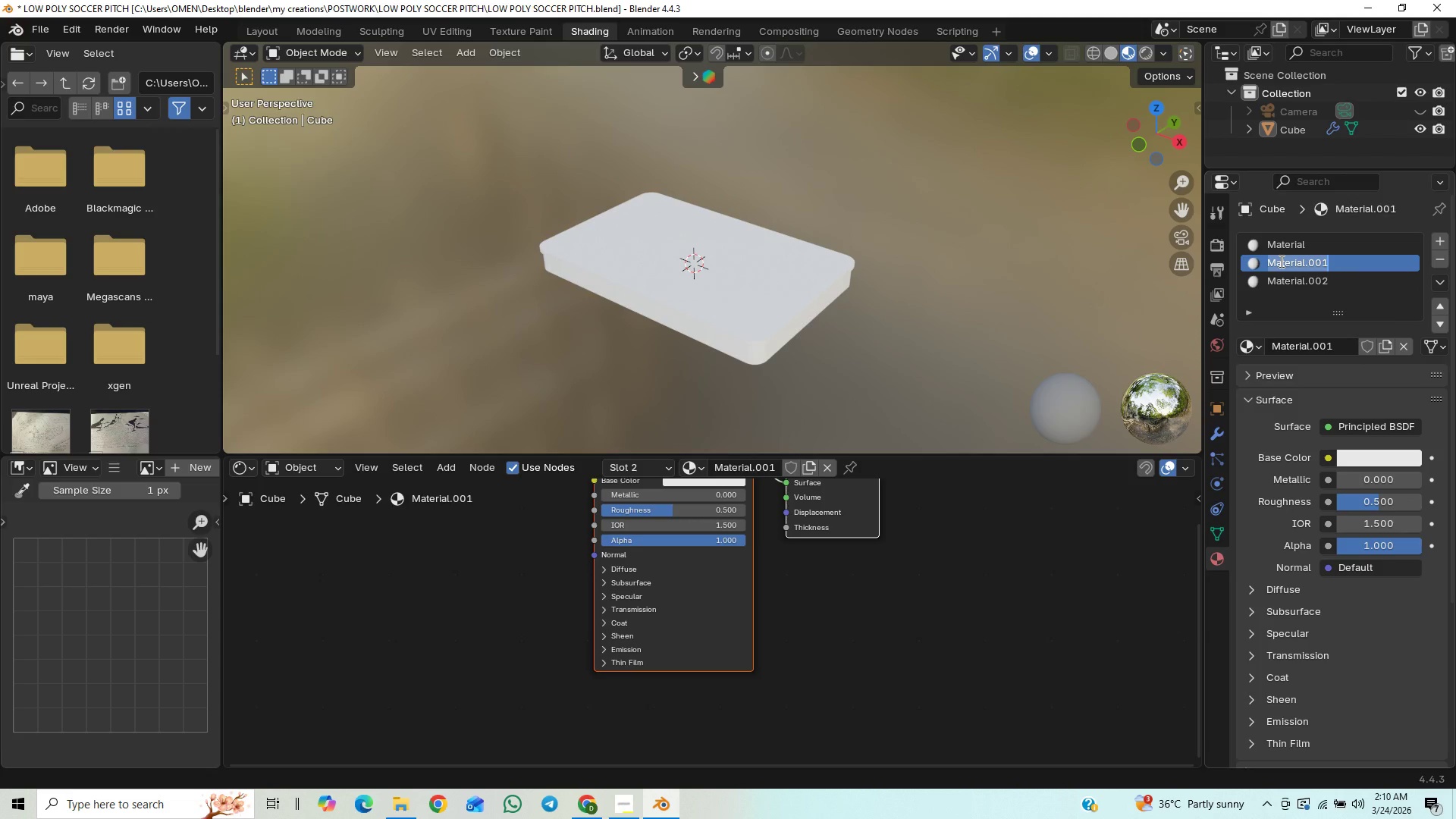 
type(green grasss)
key(Backspace)
 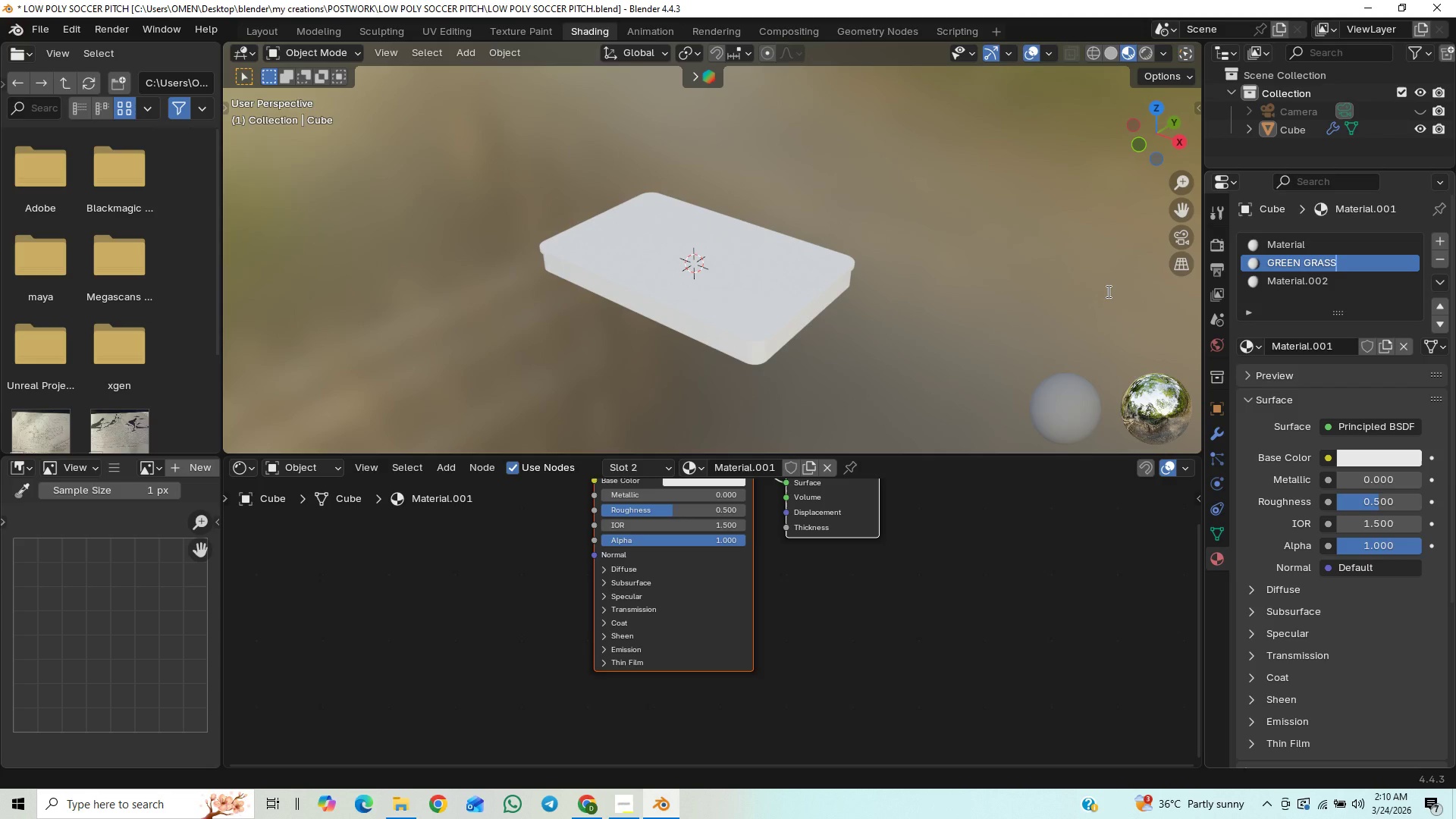 
wait(7.05)
 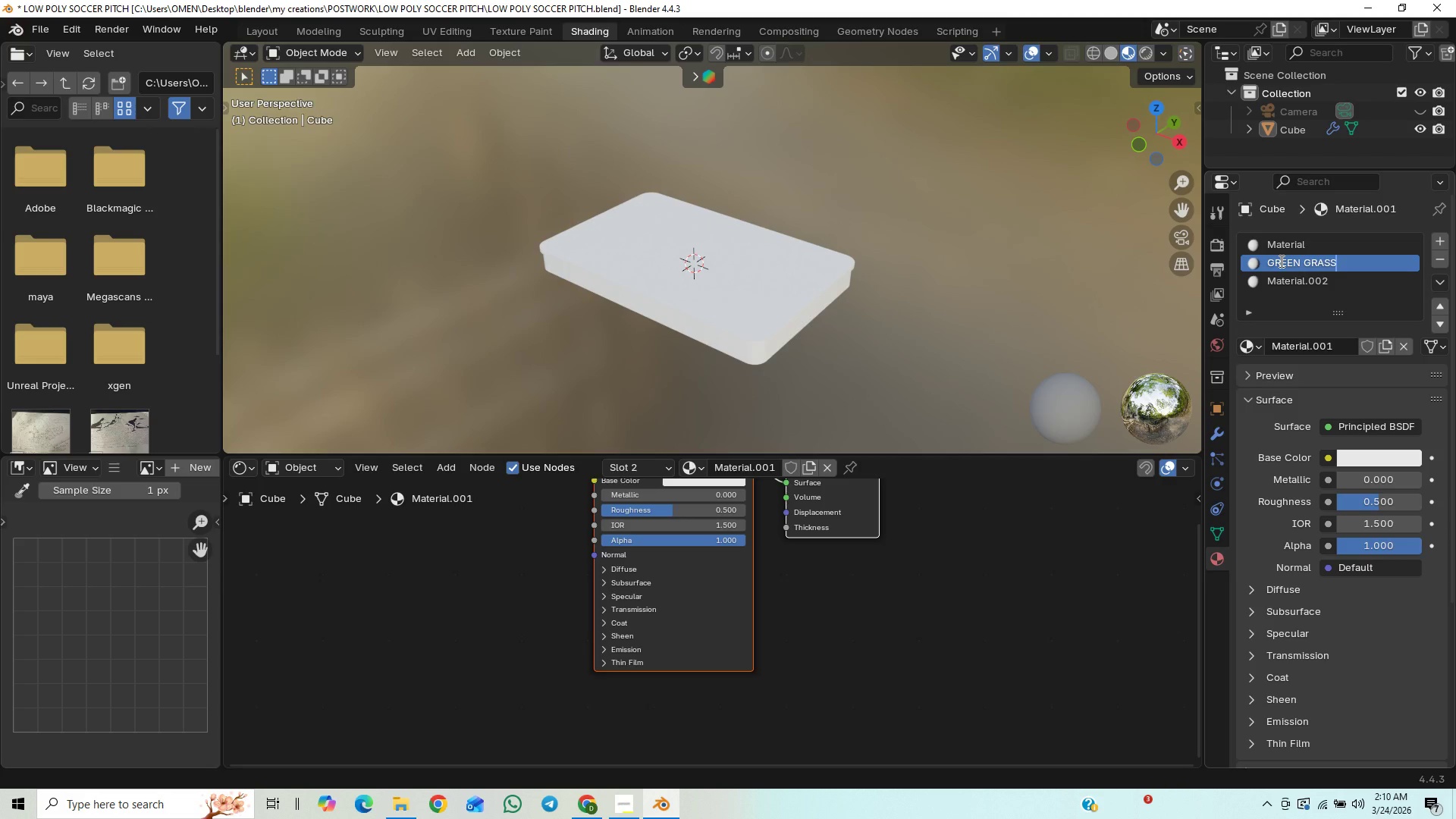 
key(Backspace)
key(Backspace)
key(Backspace)
key(Backspace)
key(Backspace)
key(Backspace)
type(pitch texture)
 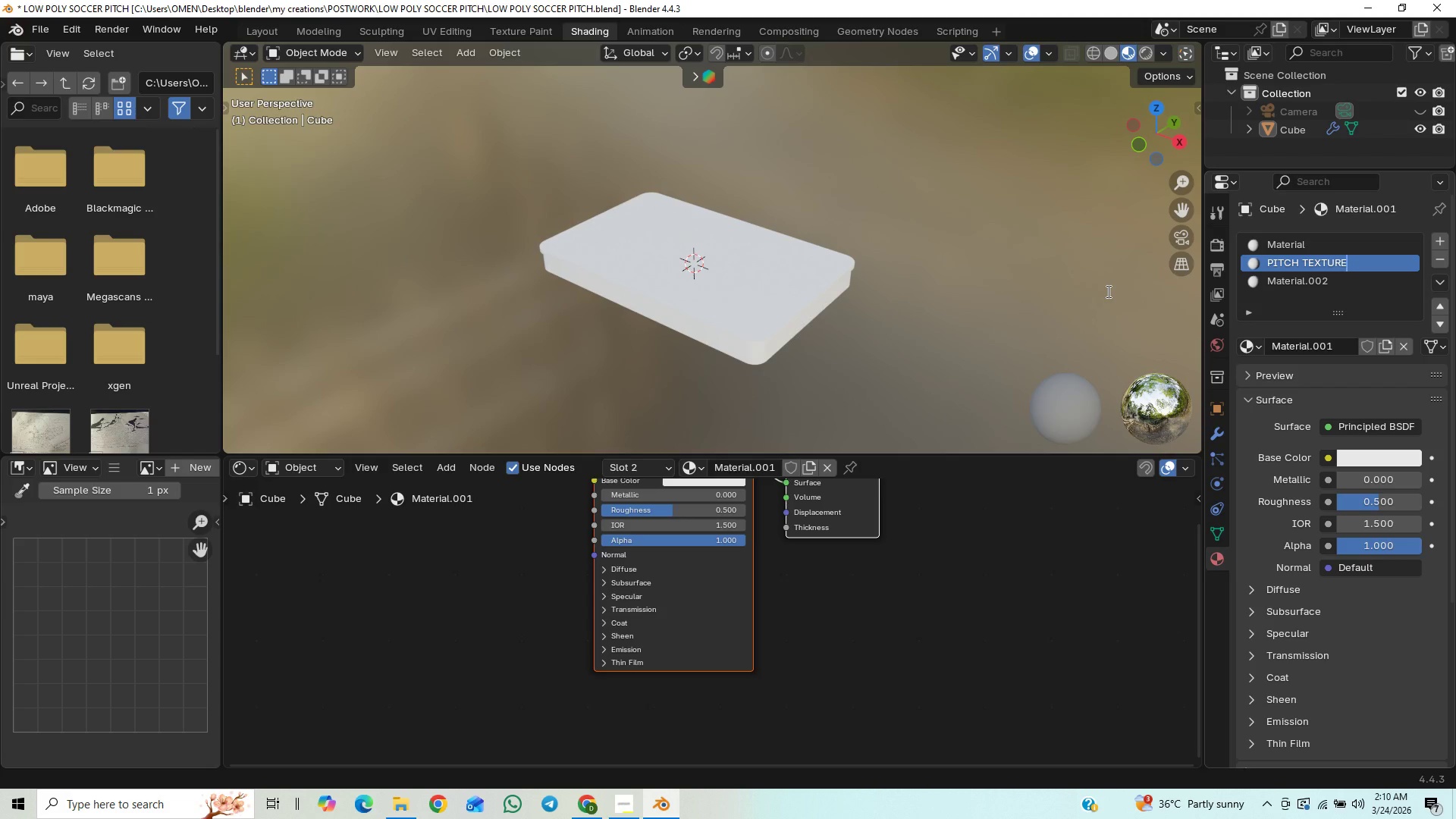 
key(Enter)
 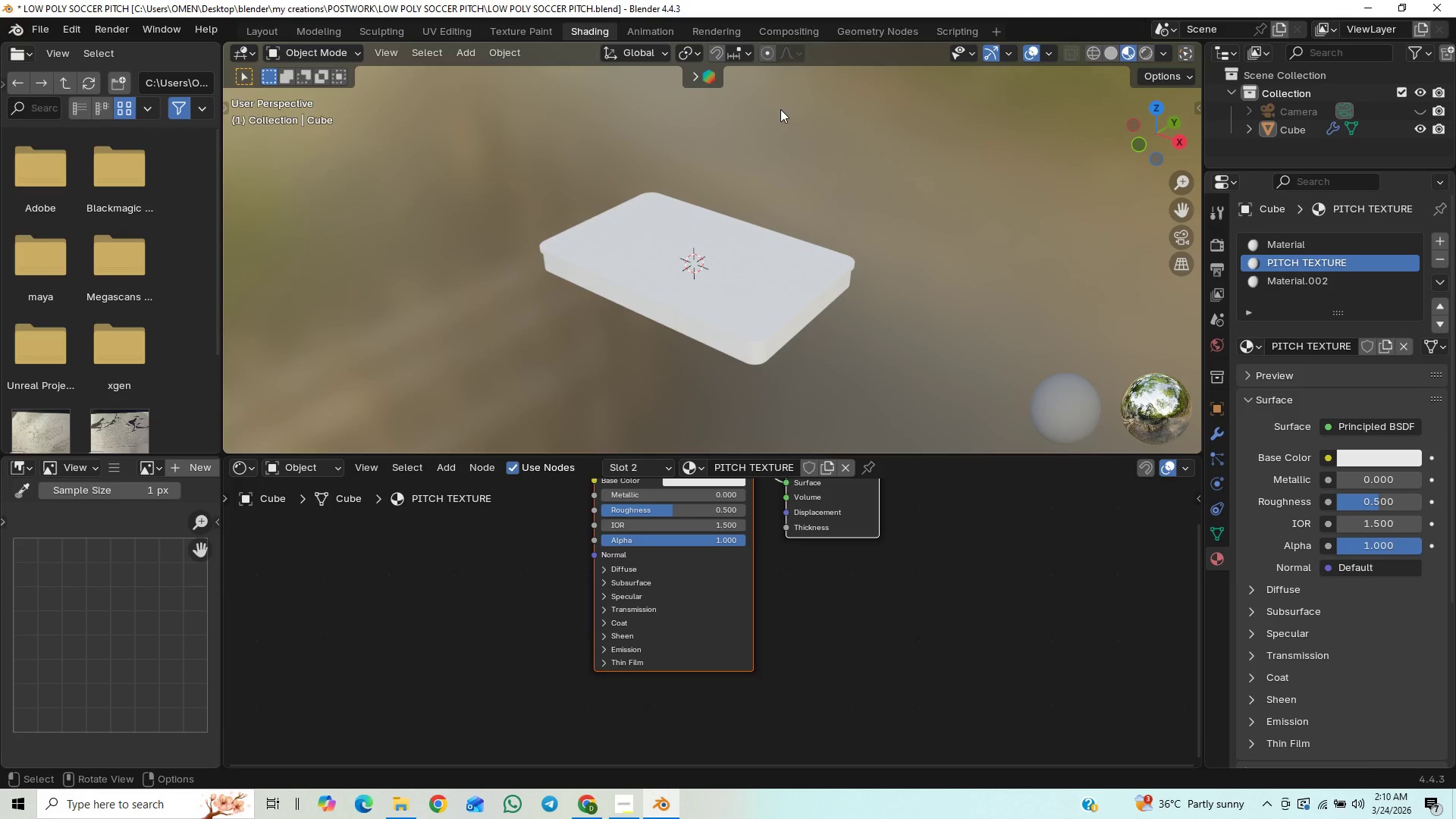 
hold_key(key=ShiftLeft, duration=0.59)
 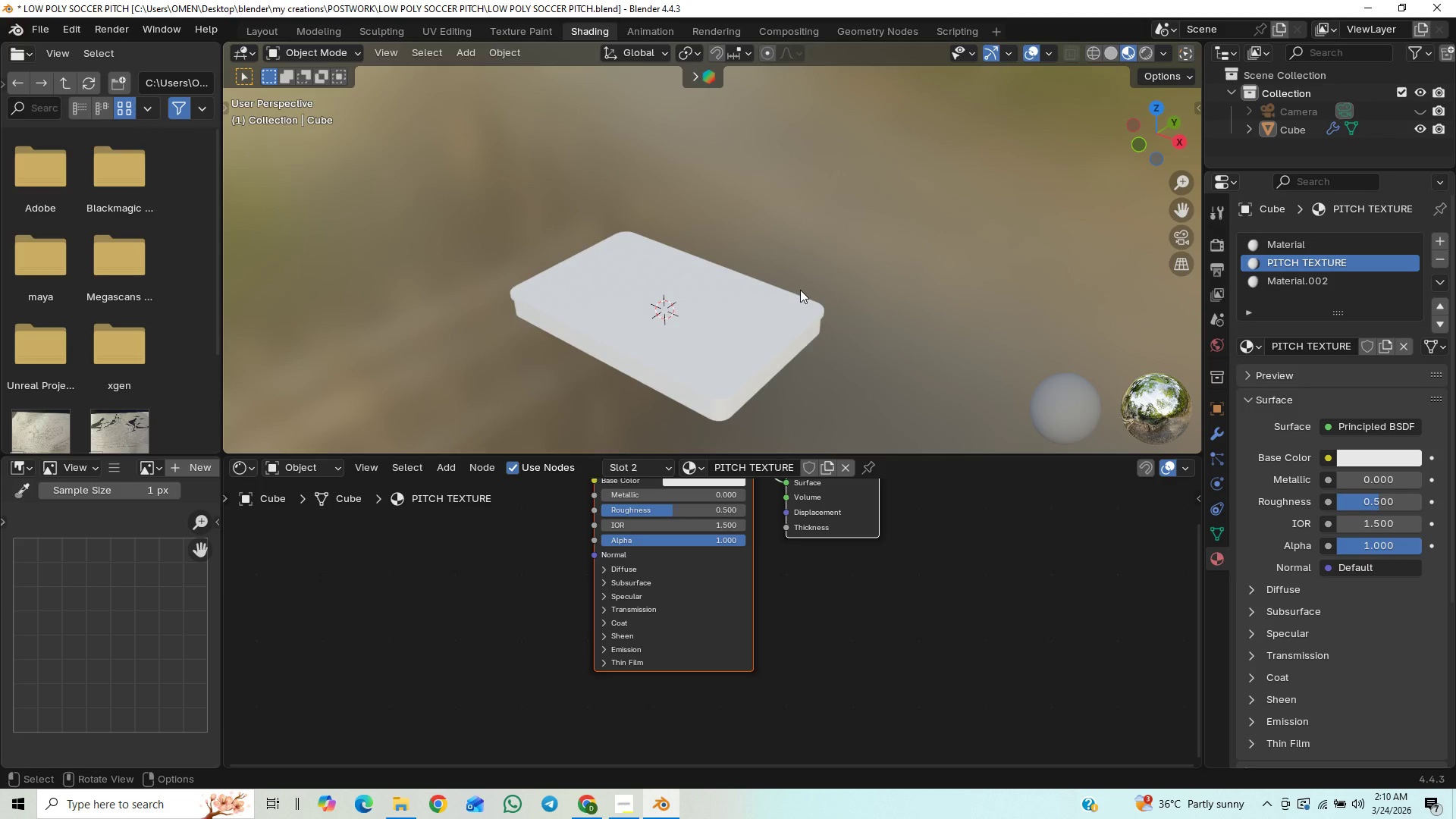 
hold_key(key=ControlLeft, duration=0.86)
 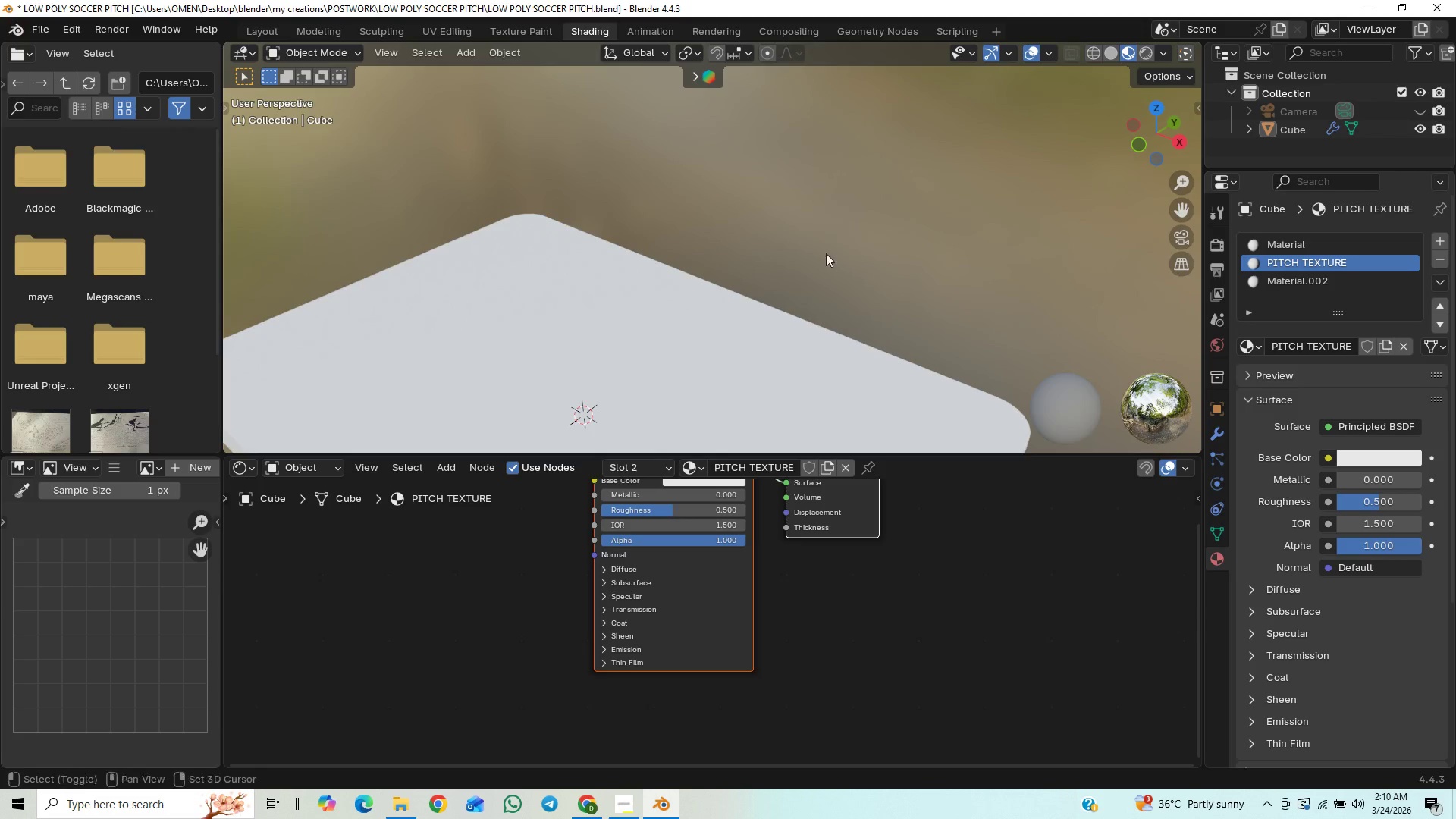 
hold_key(key=ShiftLeft, duration=0.83)
 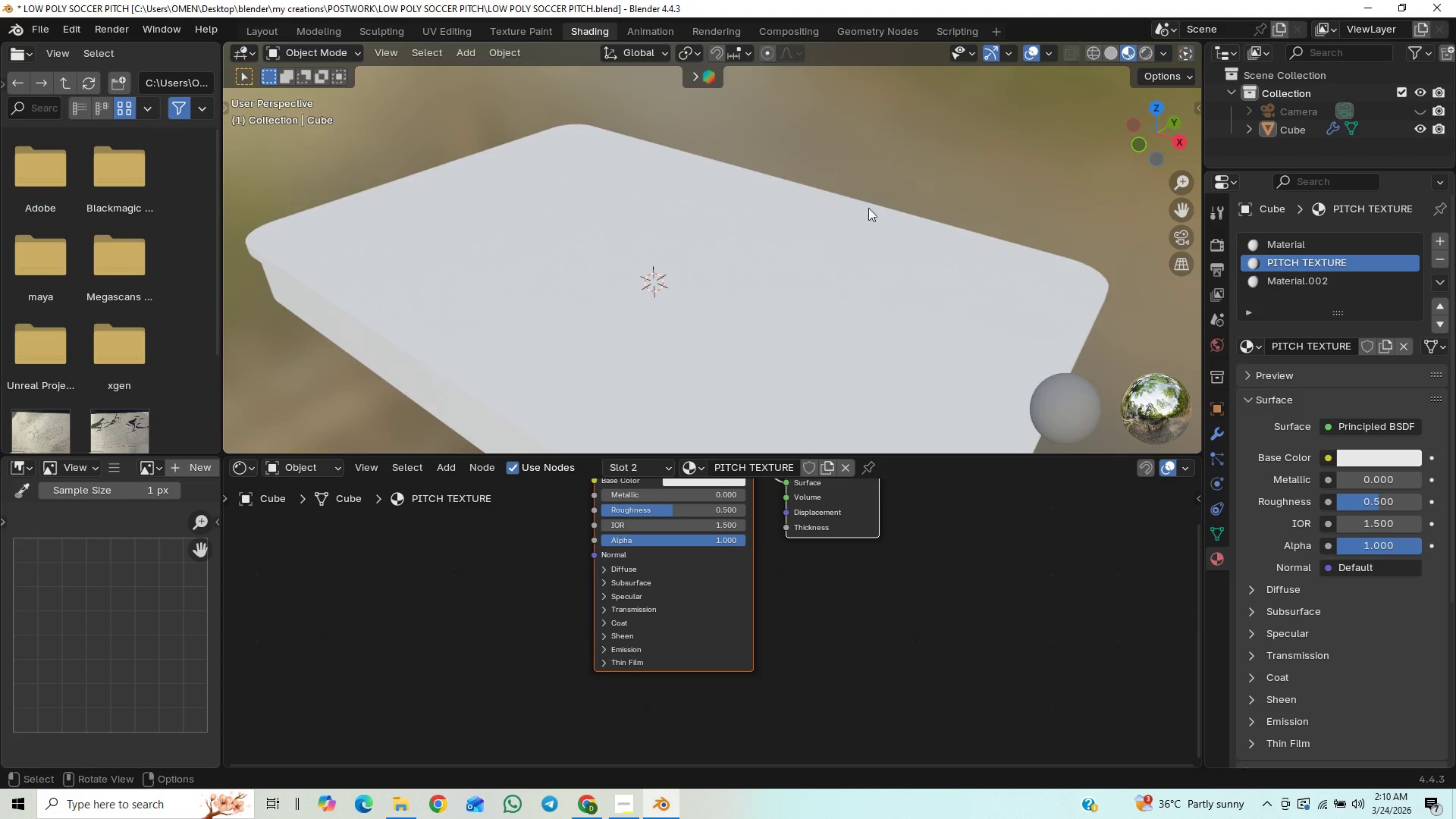 
key(Tab)
 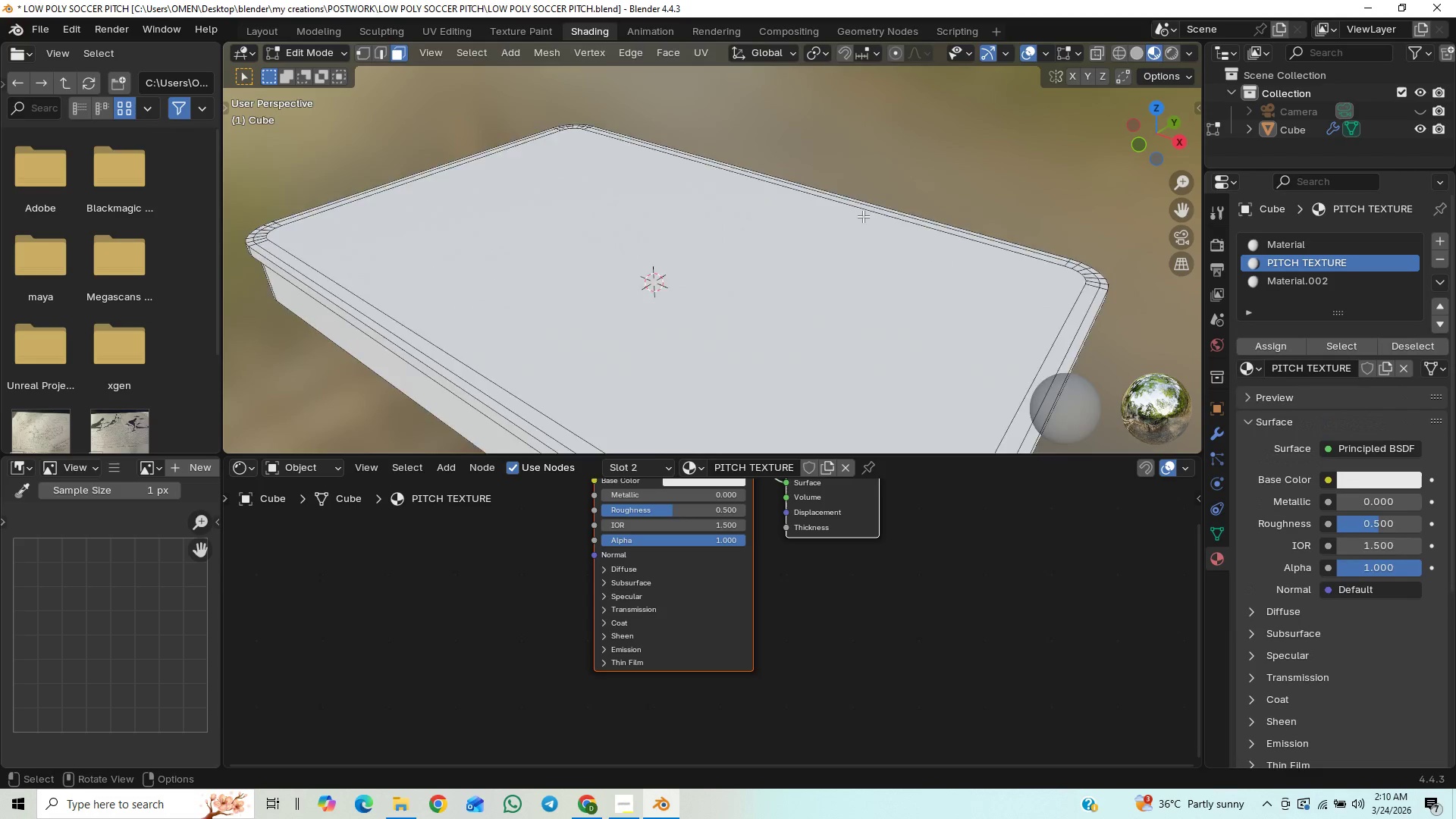 
scroll: coordinate [863, 216], scroll_direction: down, amount: 1.0
 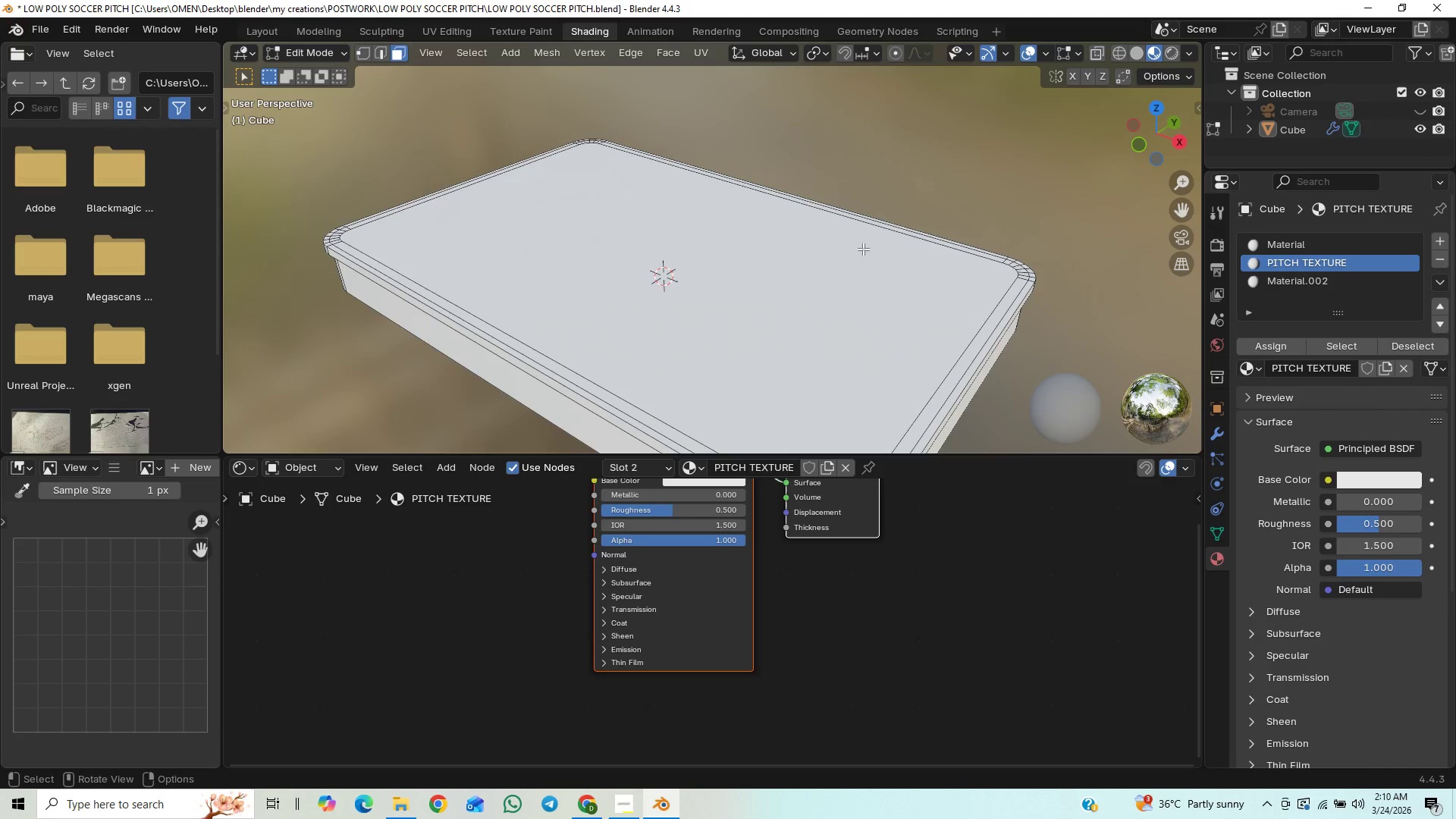 
hold_key(key=ShiftLeft, duration=0.84)
 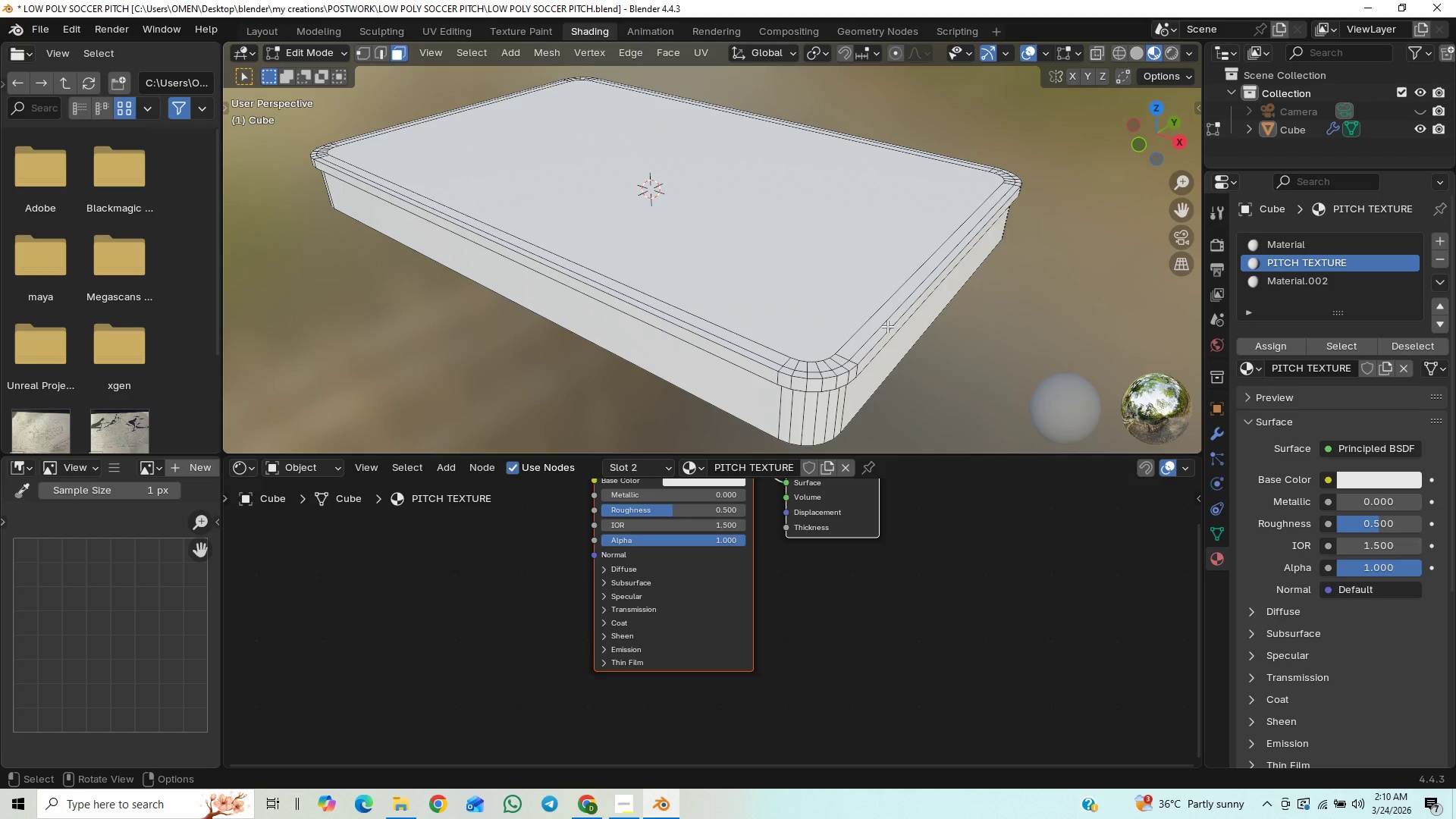 
wait(5.78)
 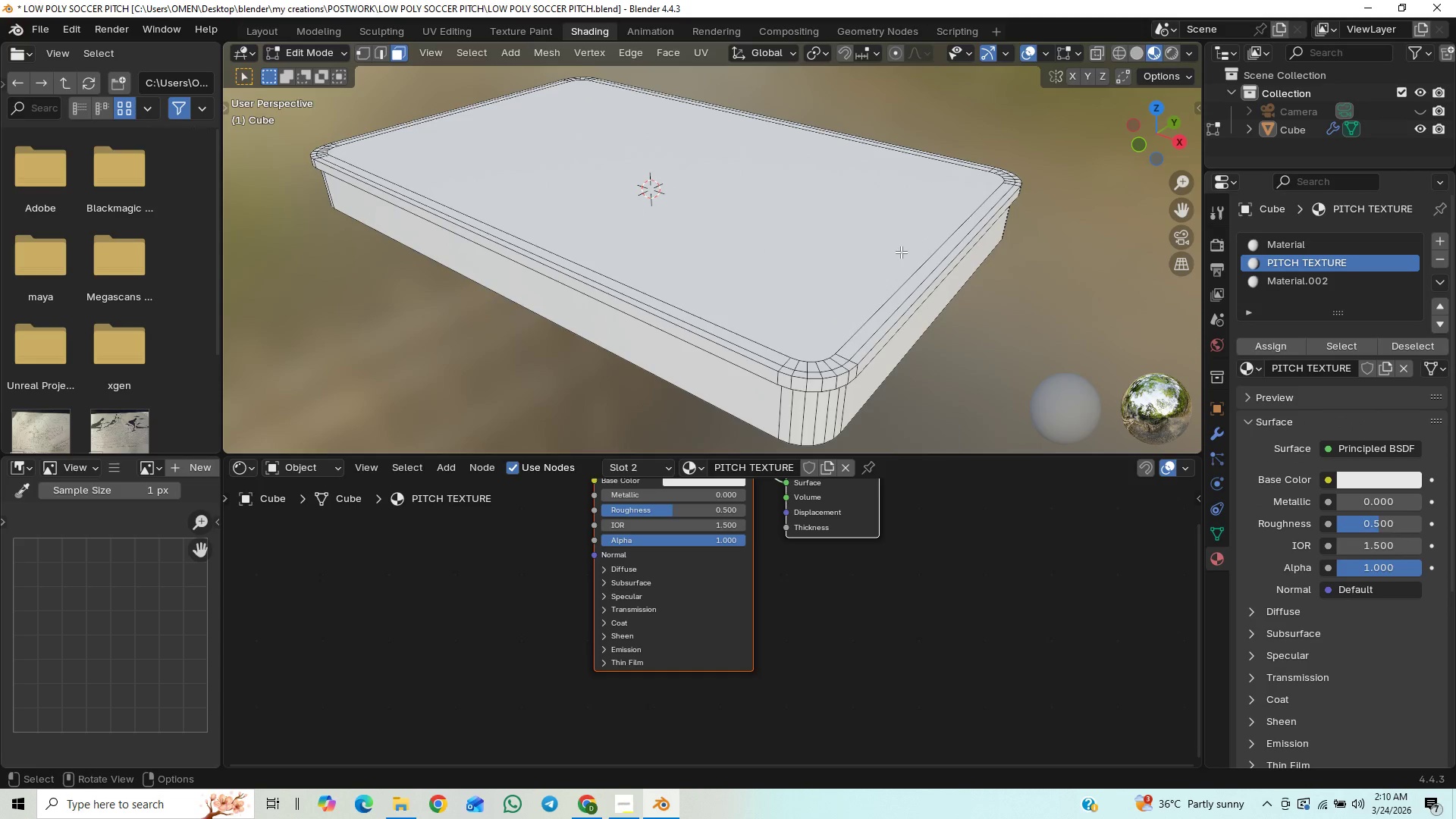 
hold_key(key=AltLeft, duration=1.5)
left_click([845, 354])
 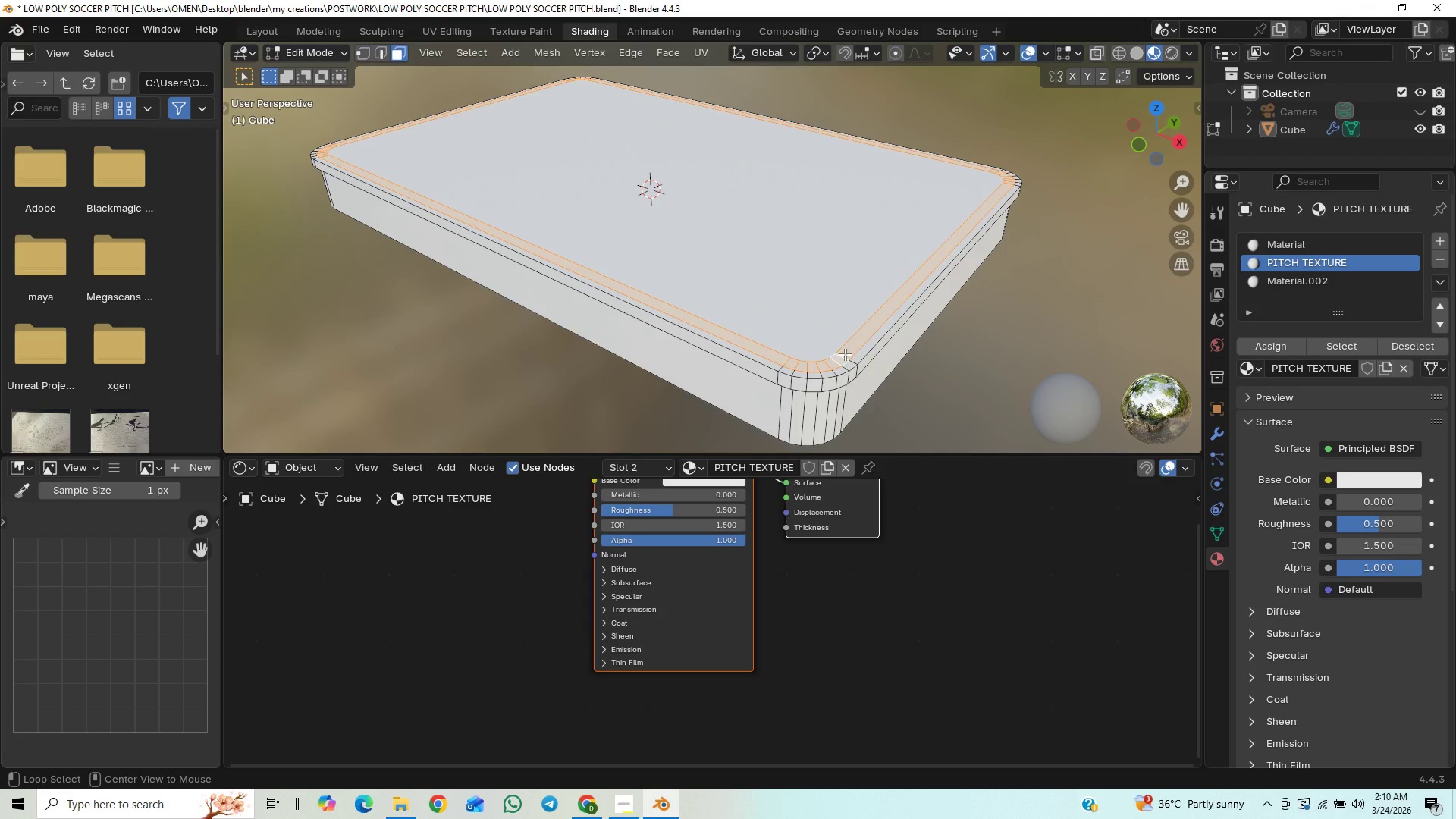 
hold_key(key=AltLeft, duration=5.16)
 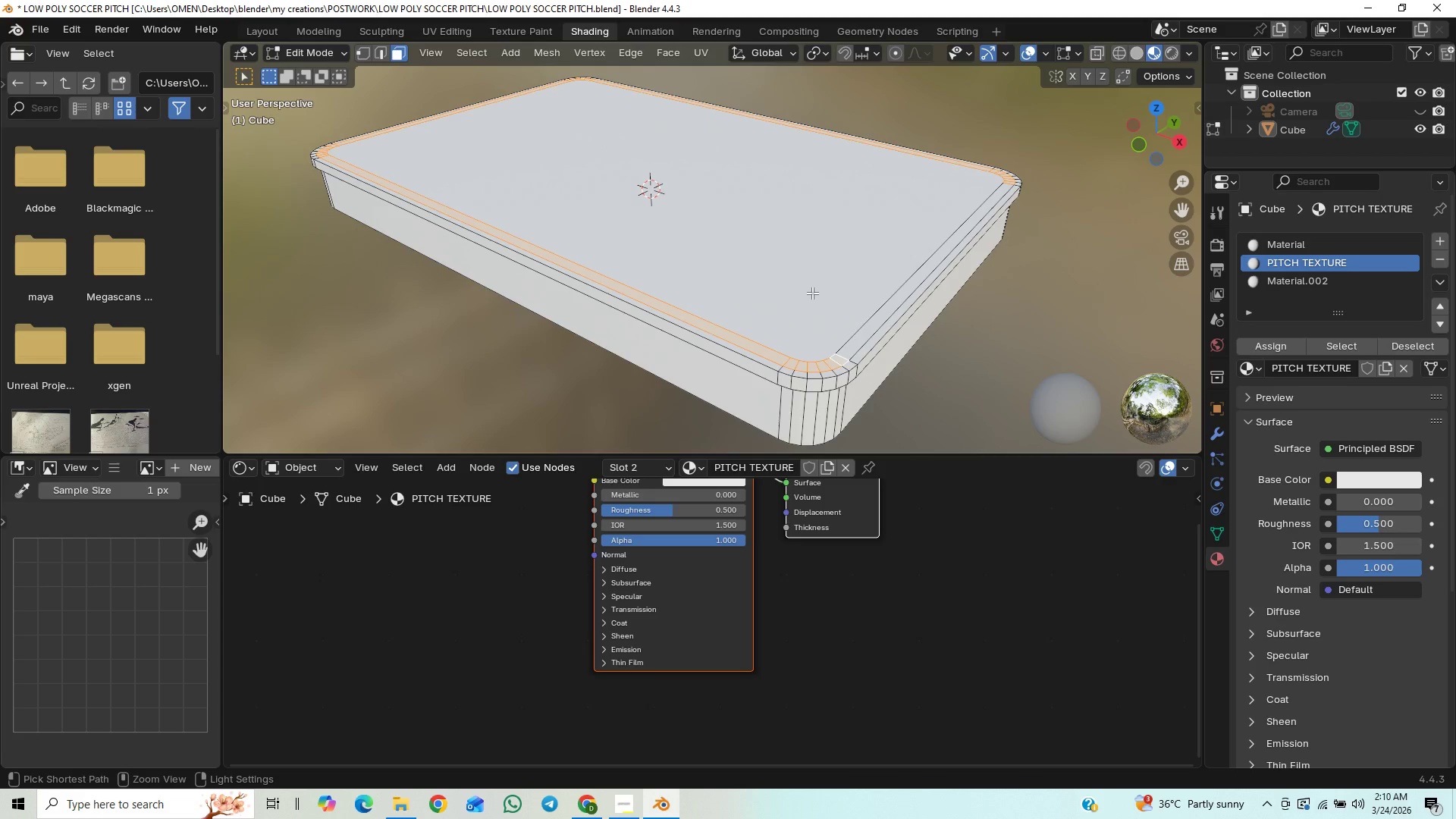 
hold_key(key=ShiftLeft, duration=1.51)
 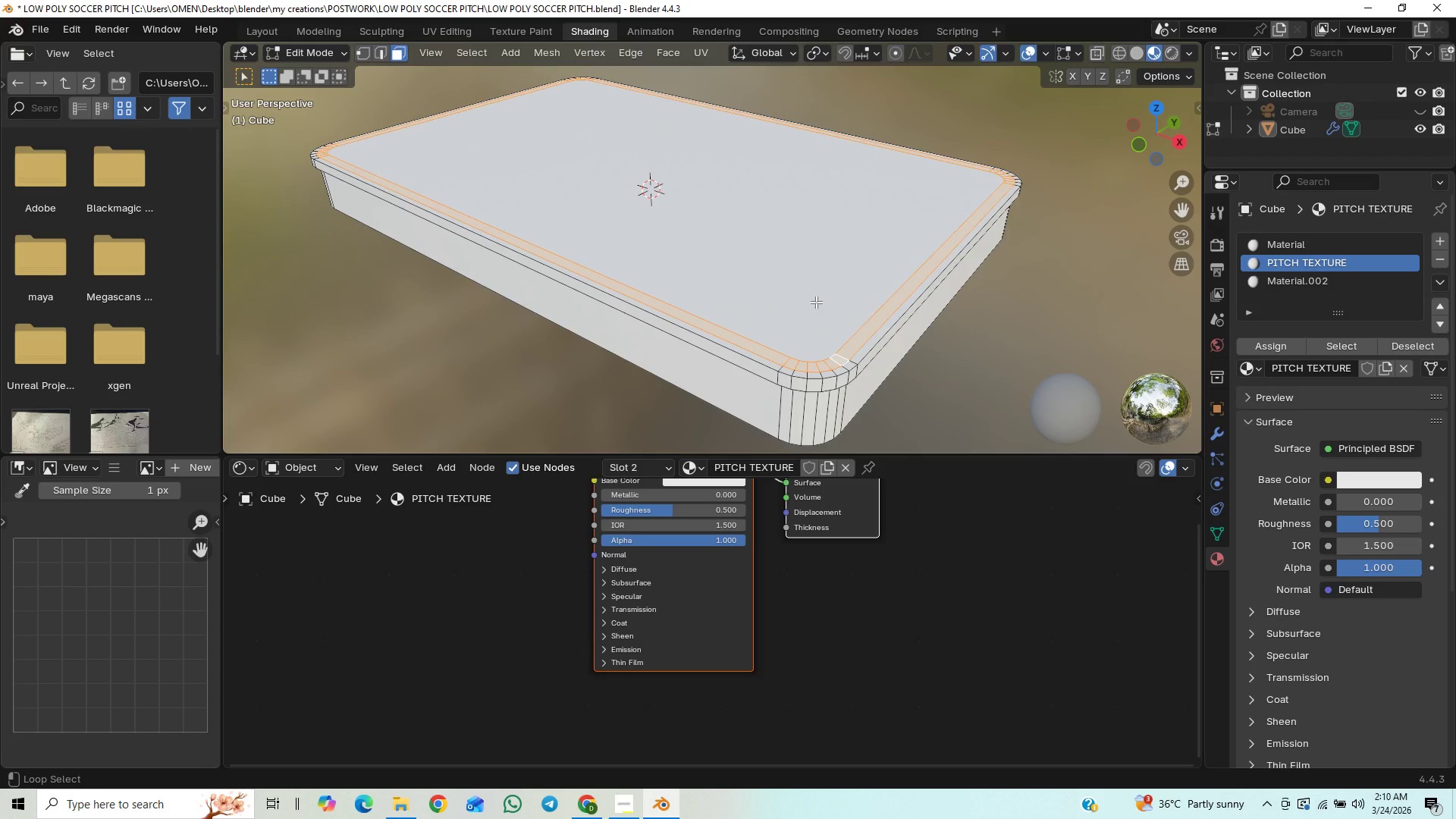 
hold_key(key=ShiftLeft, duration=1.52)
left_click([812, 293])
 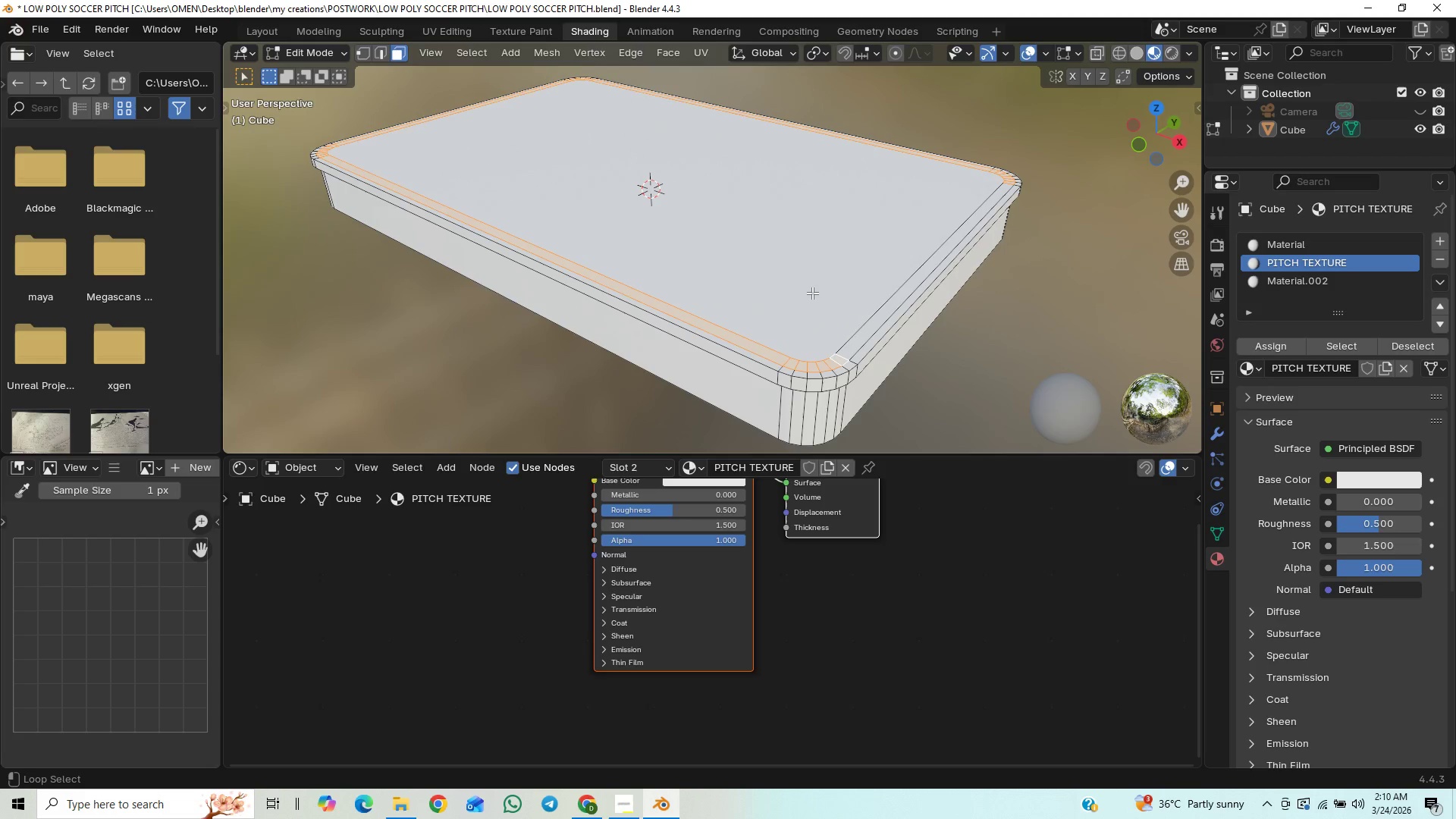 
hold_key(key=ShiftLeft, duration=1.5)
 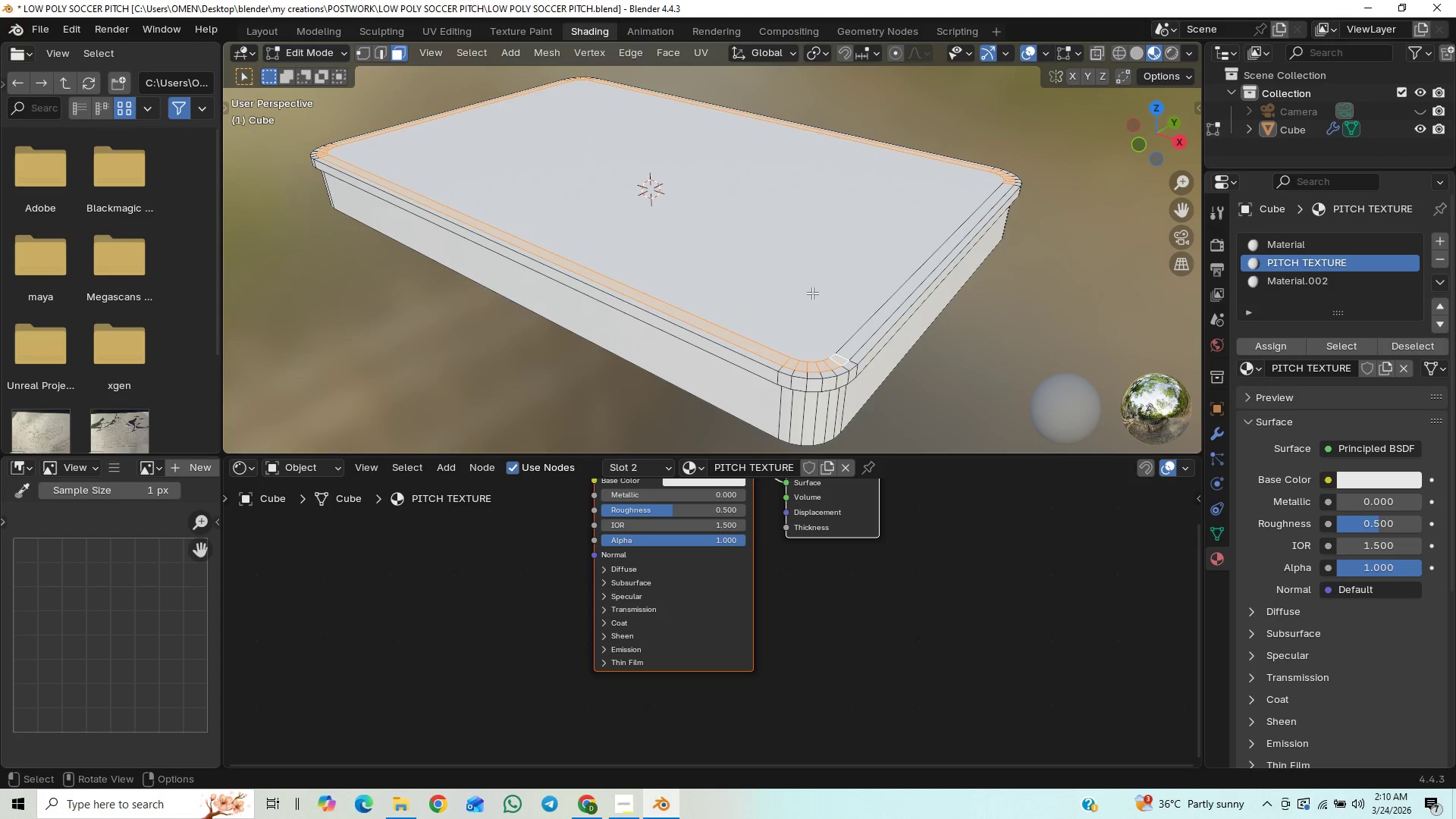 
hold_key(key=ShiftLeft, duration=0.36)
 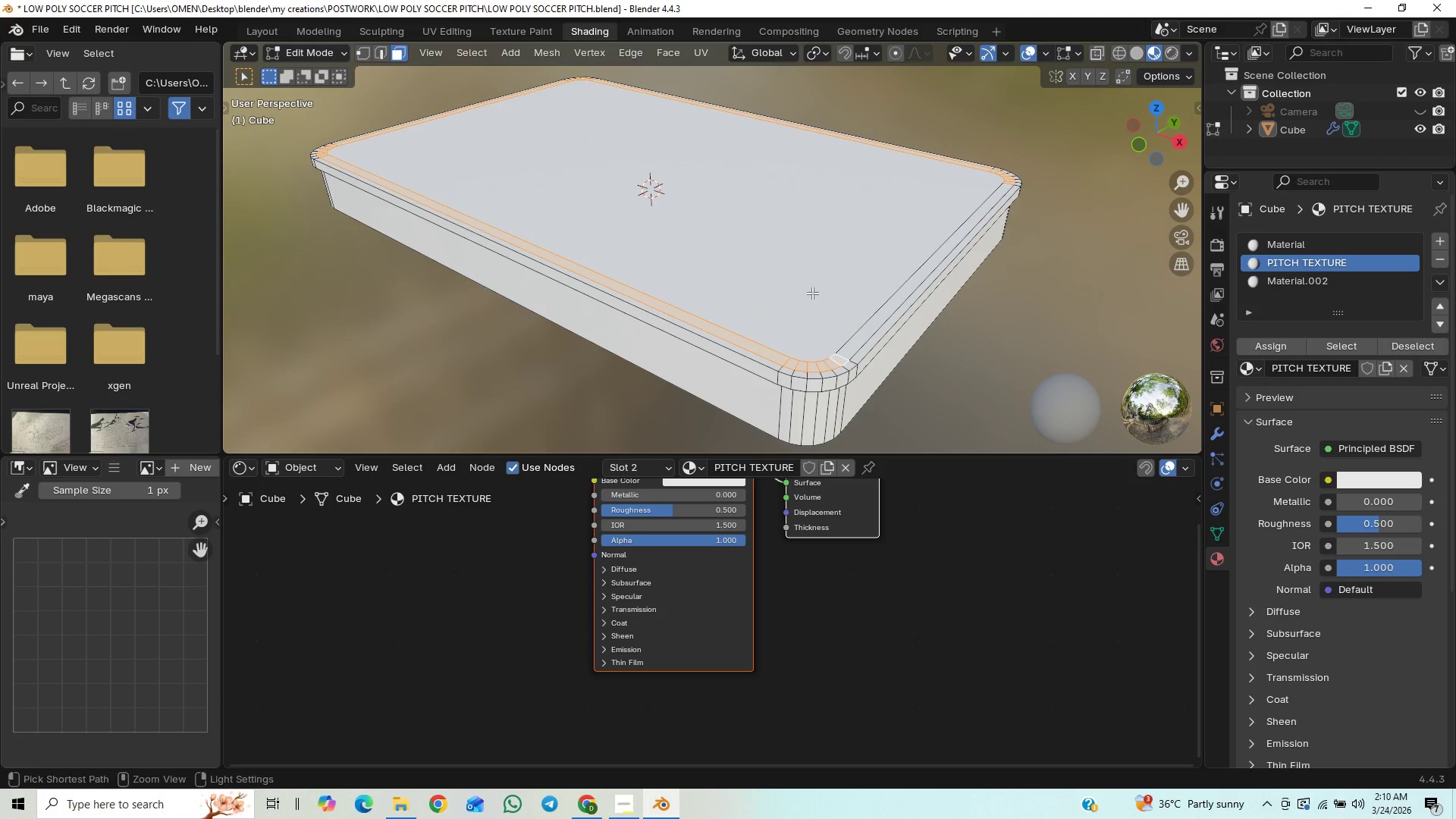 
key(Control+Z)
 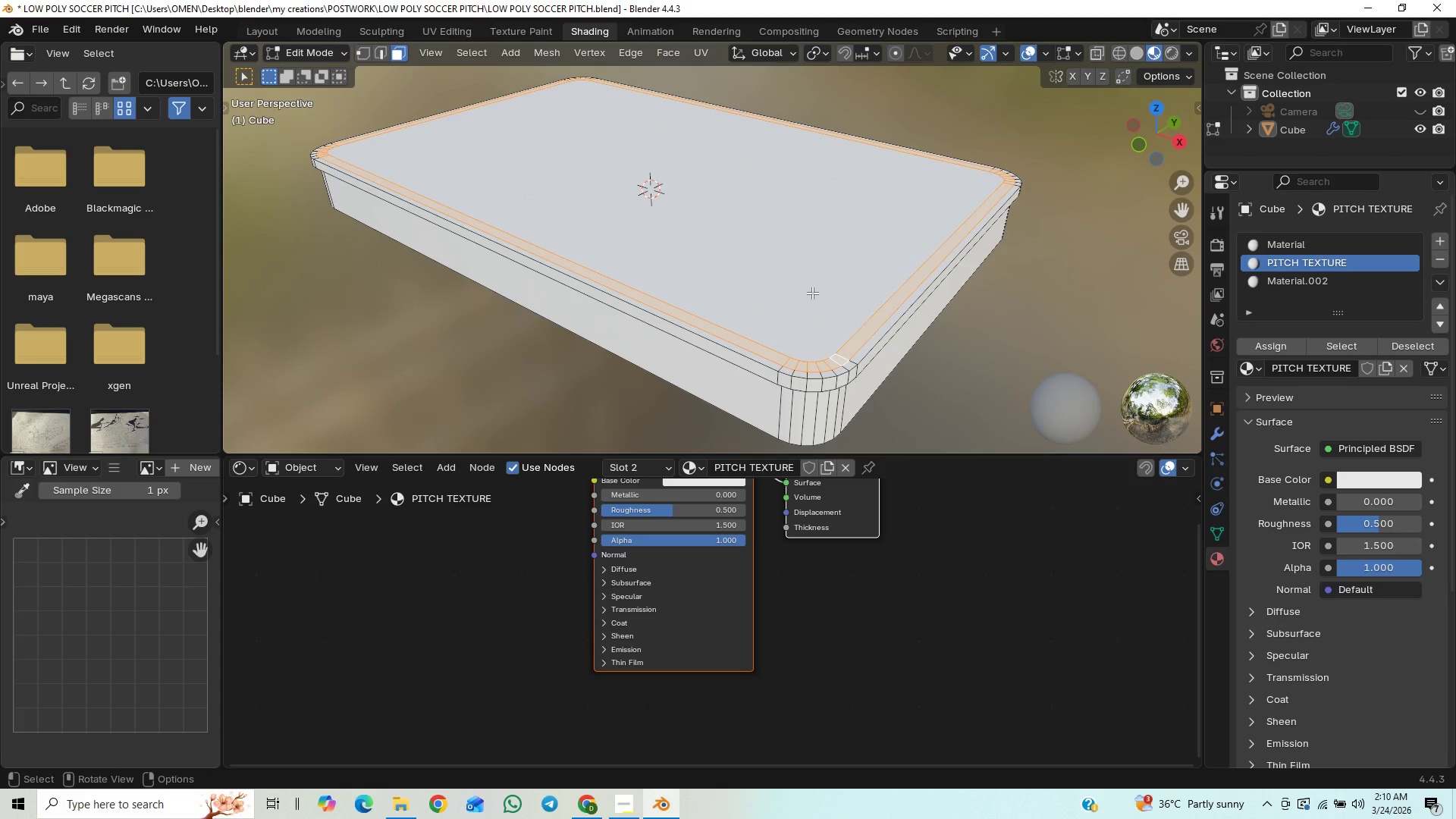 
hold_key(key=ShiftLeft, duration=0.78)
left_click([812, 293])
 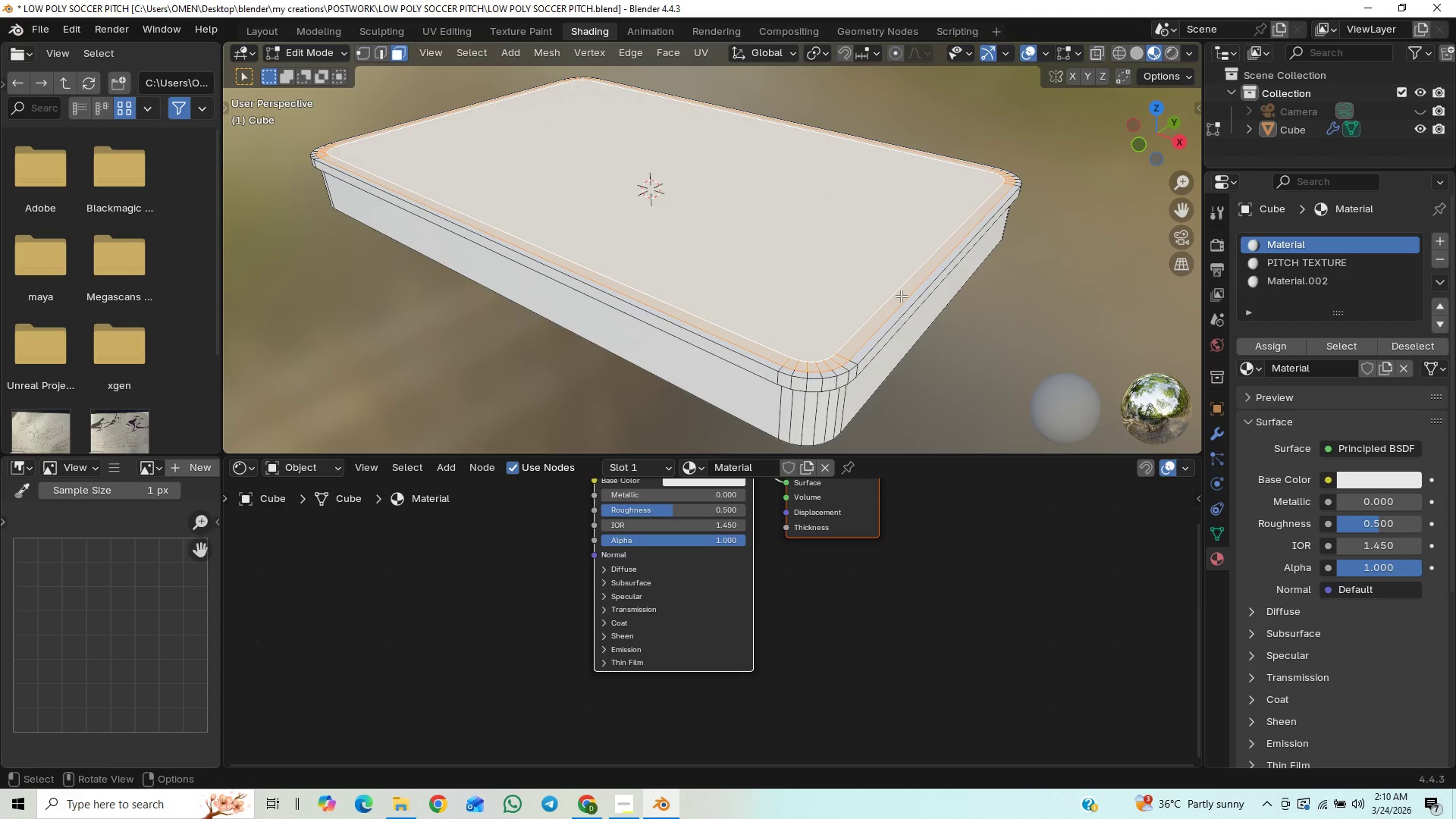 
key(G)
 